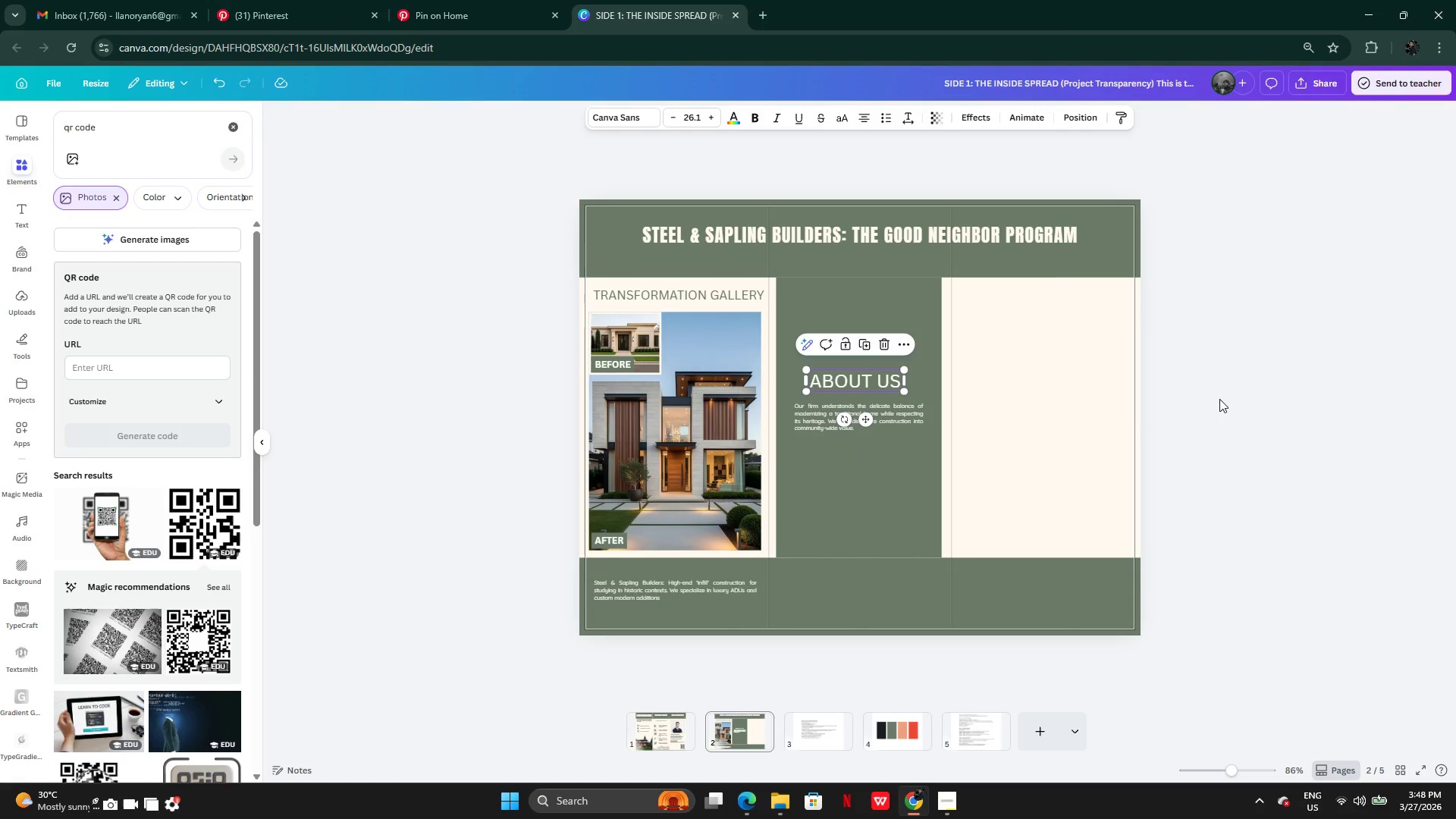 
left_click([1219, 399])
 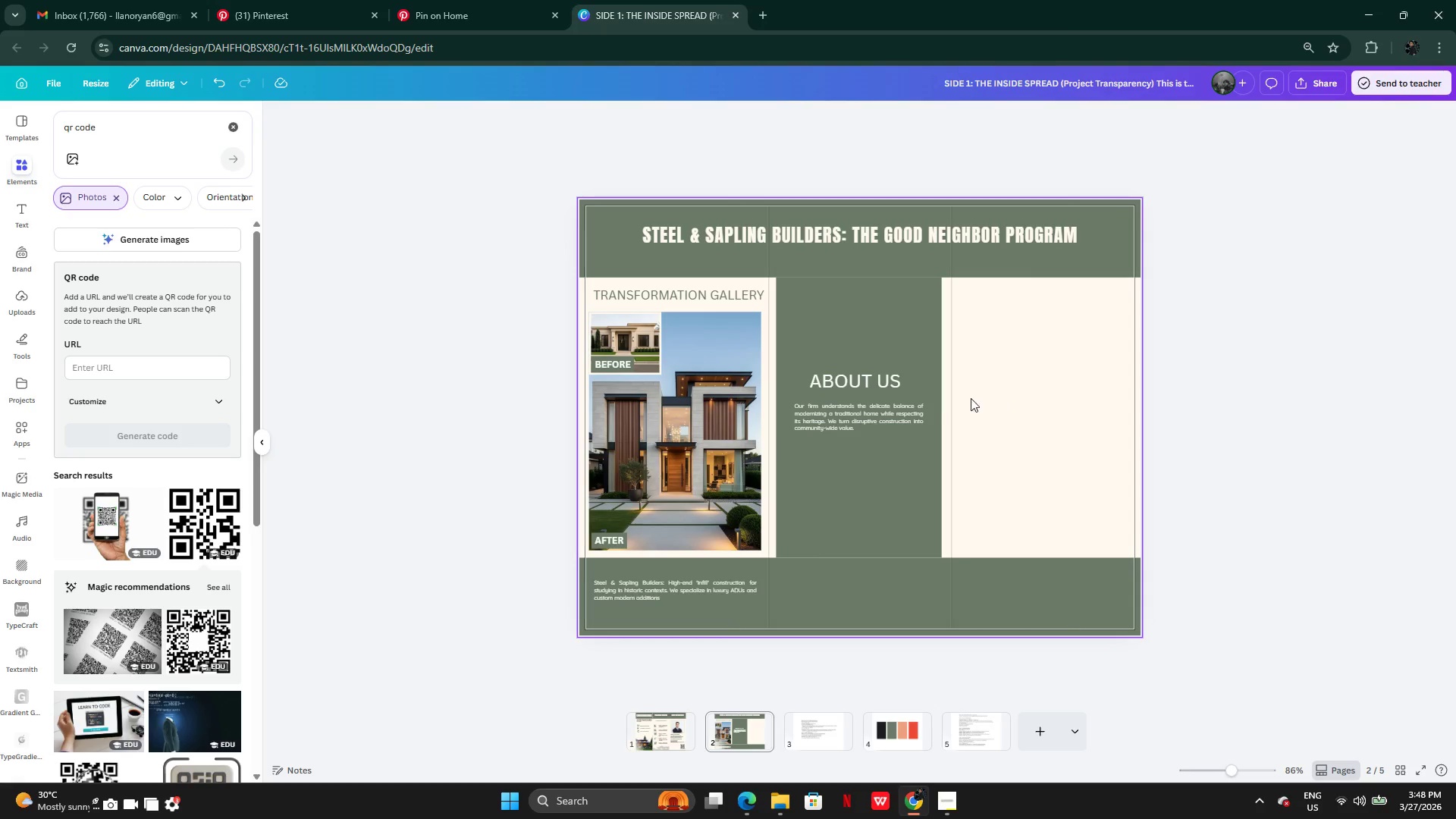 
left_click([882, 424])
 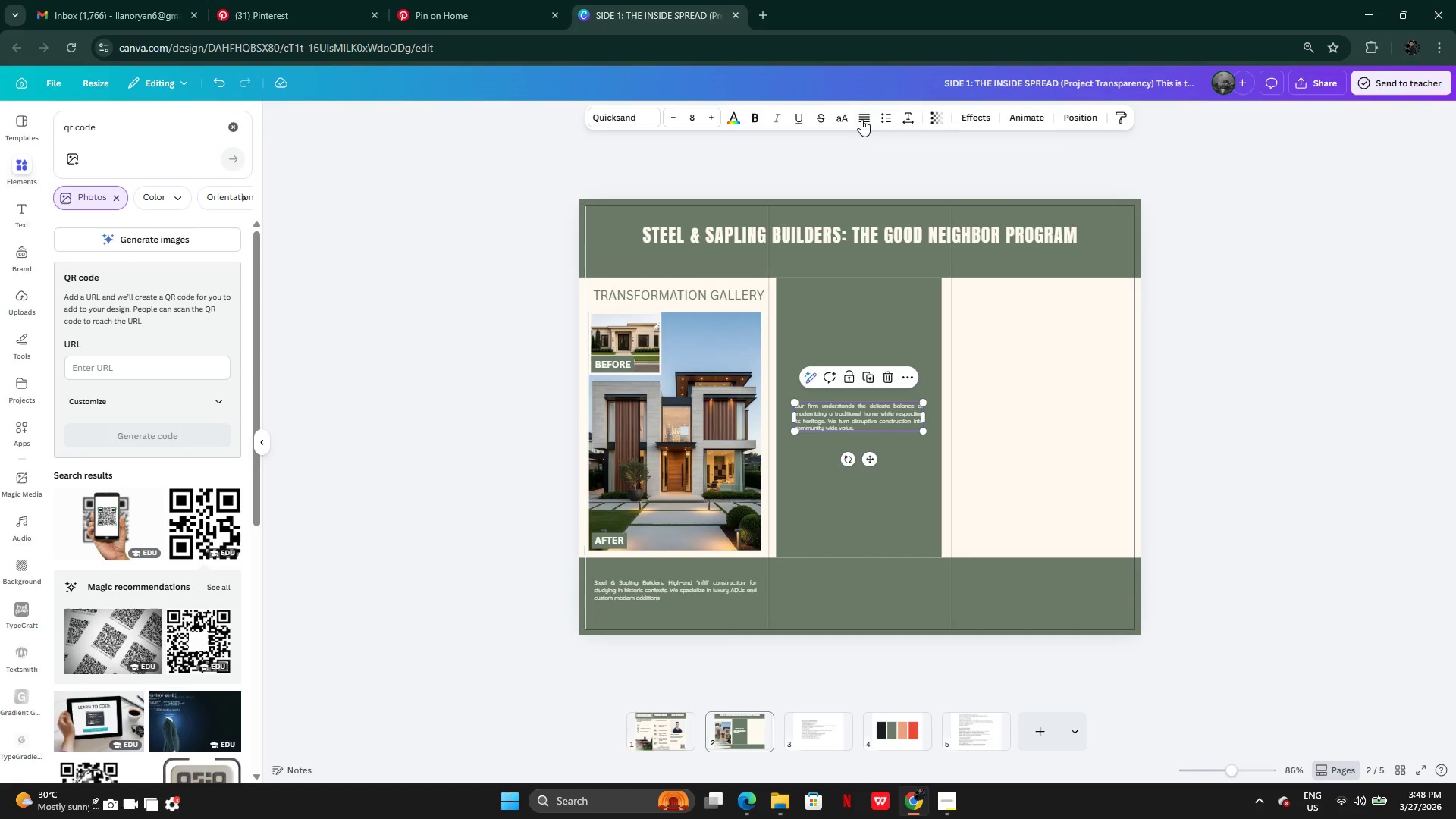 
left_click([864, 121])
 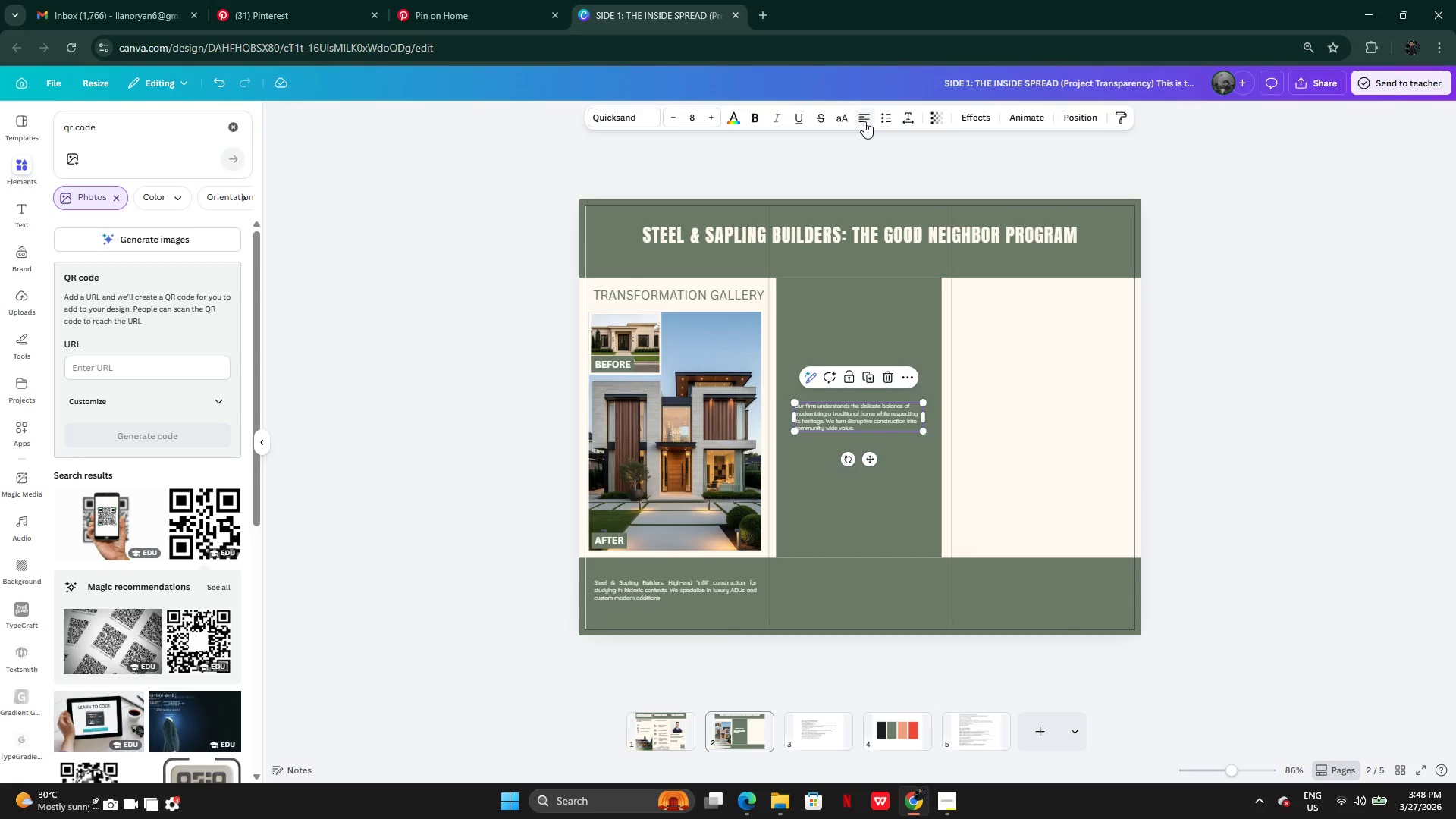 
left_click([864, 121])
 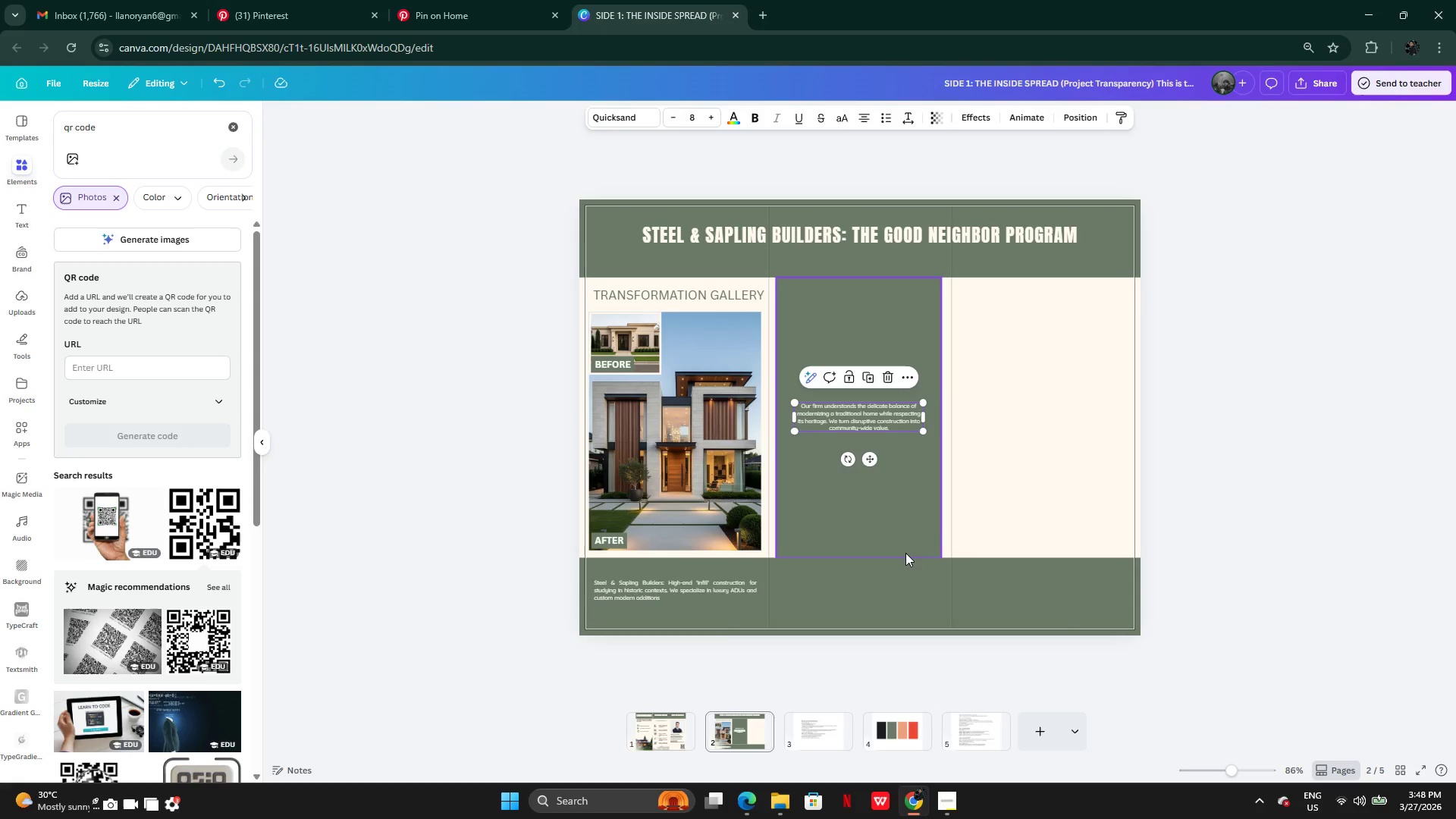 
left_click([905, 553])
 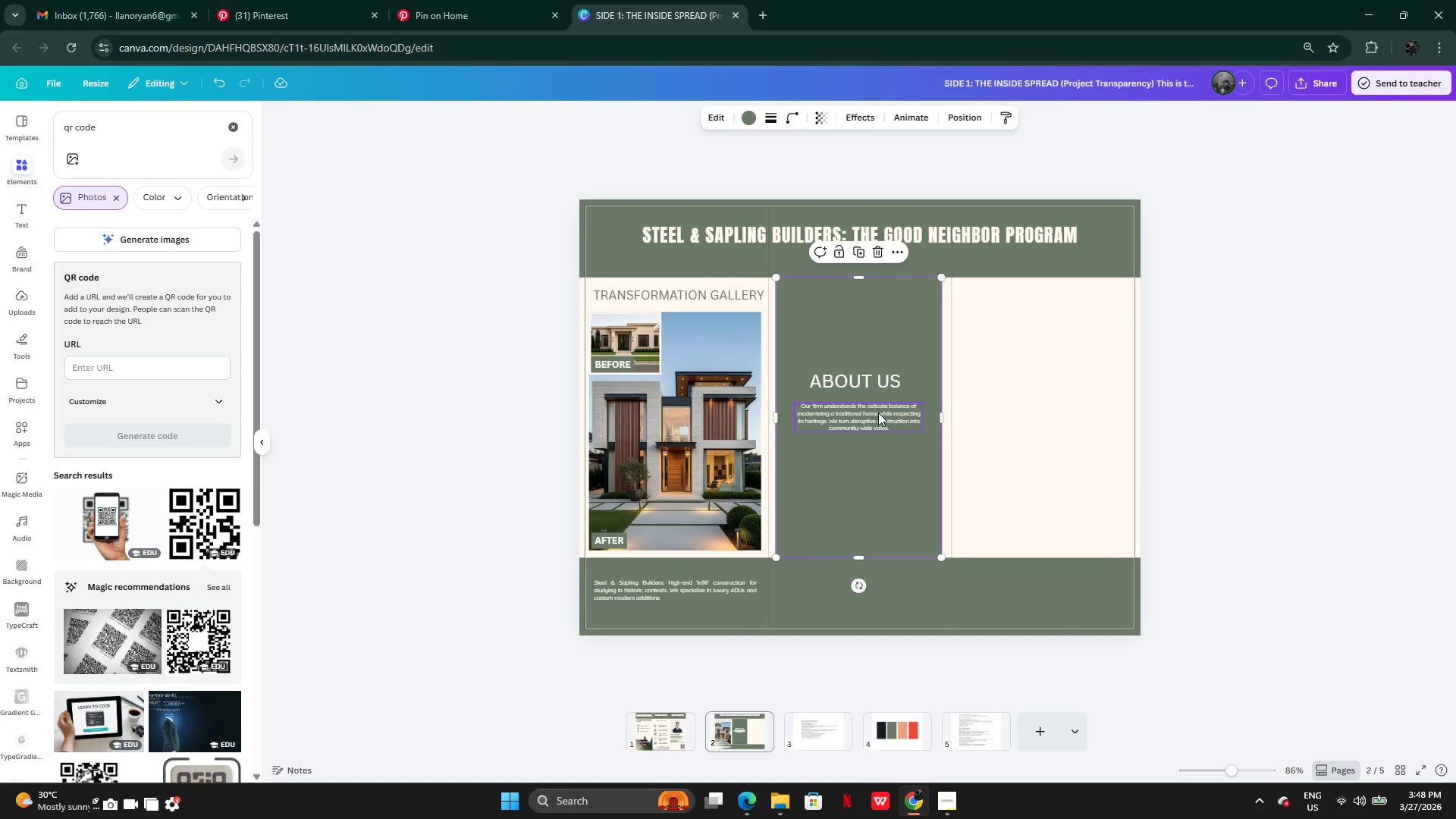 
left_click([878, 410])
 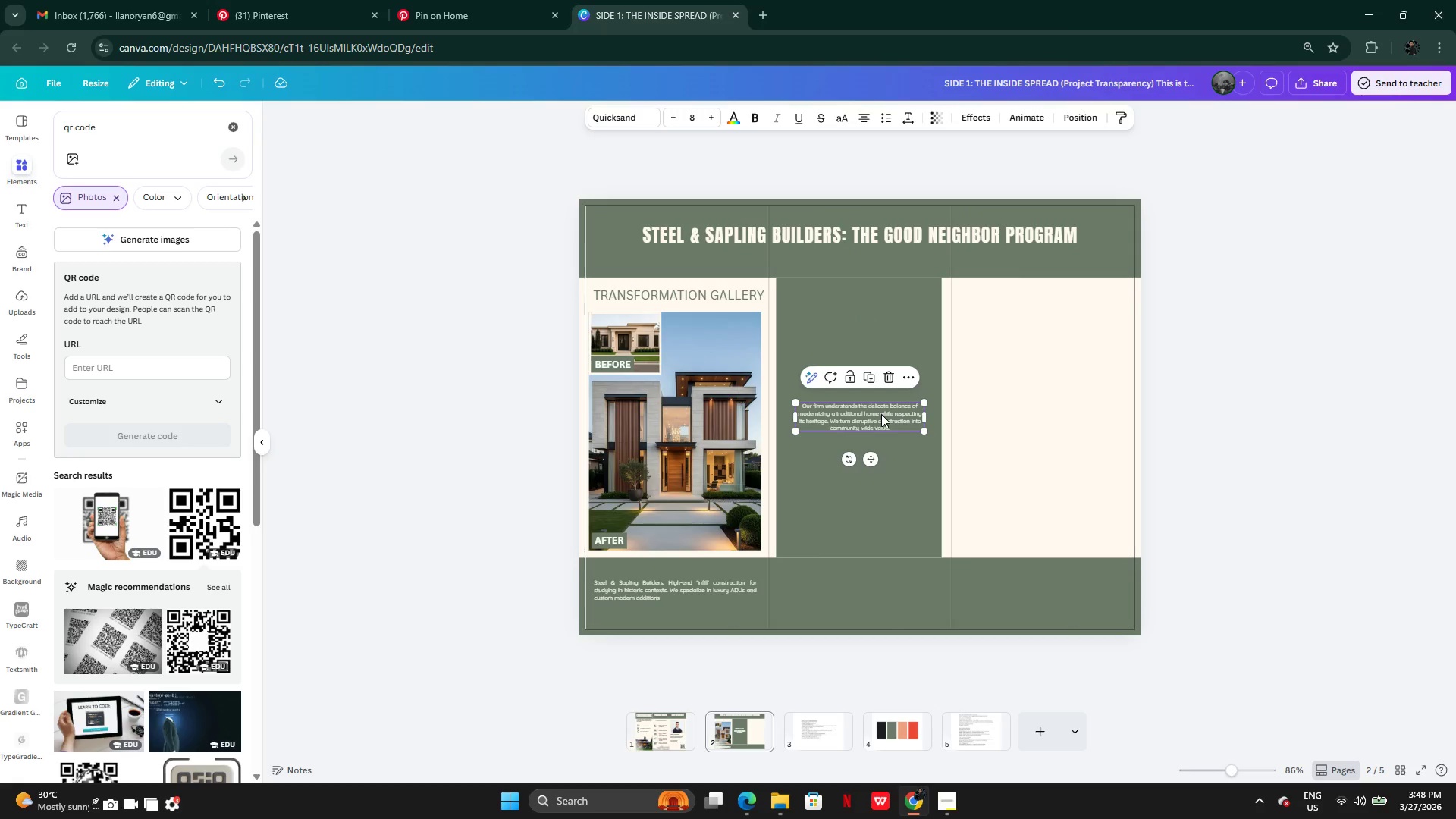 
wait(19.19)
 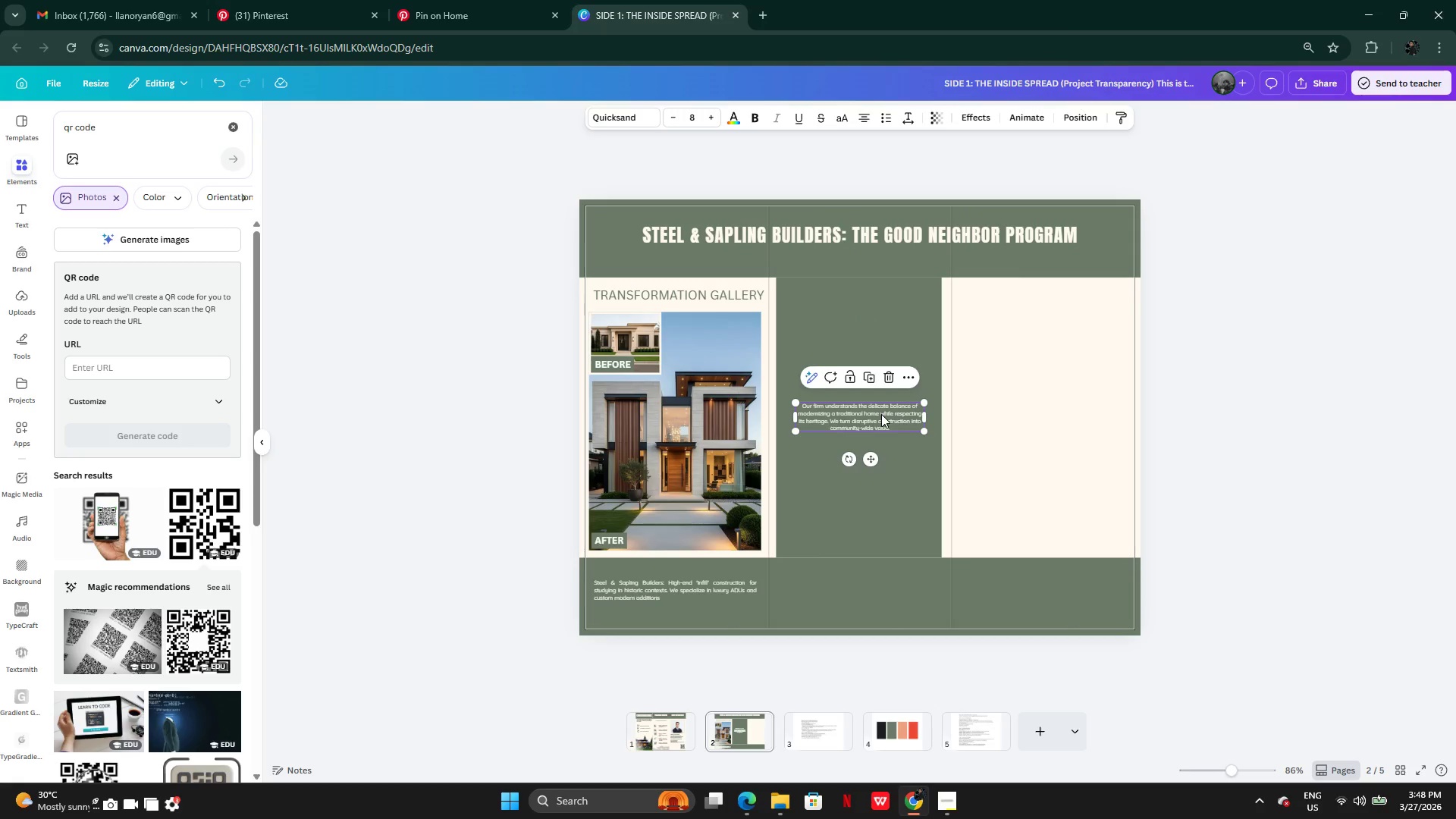 
left_click([935, 324])
 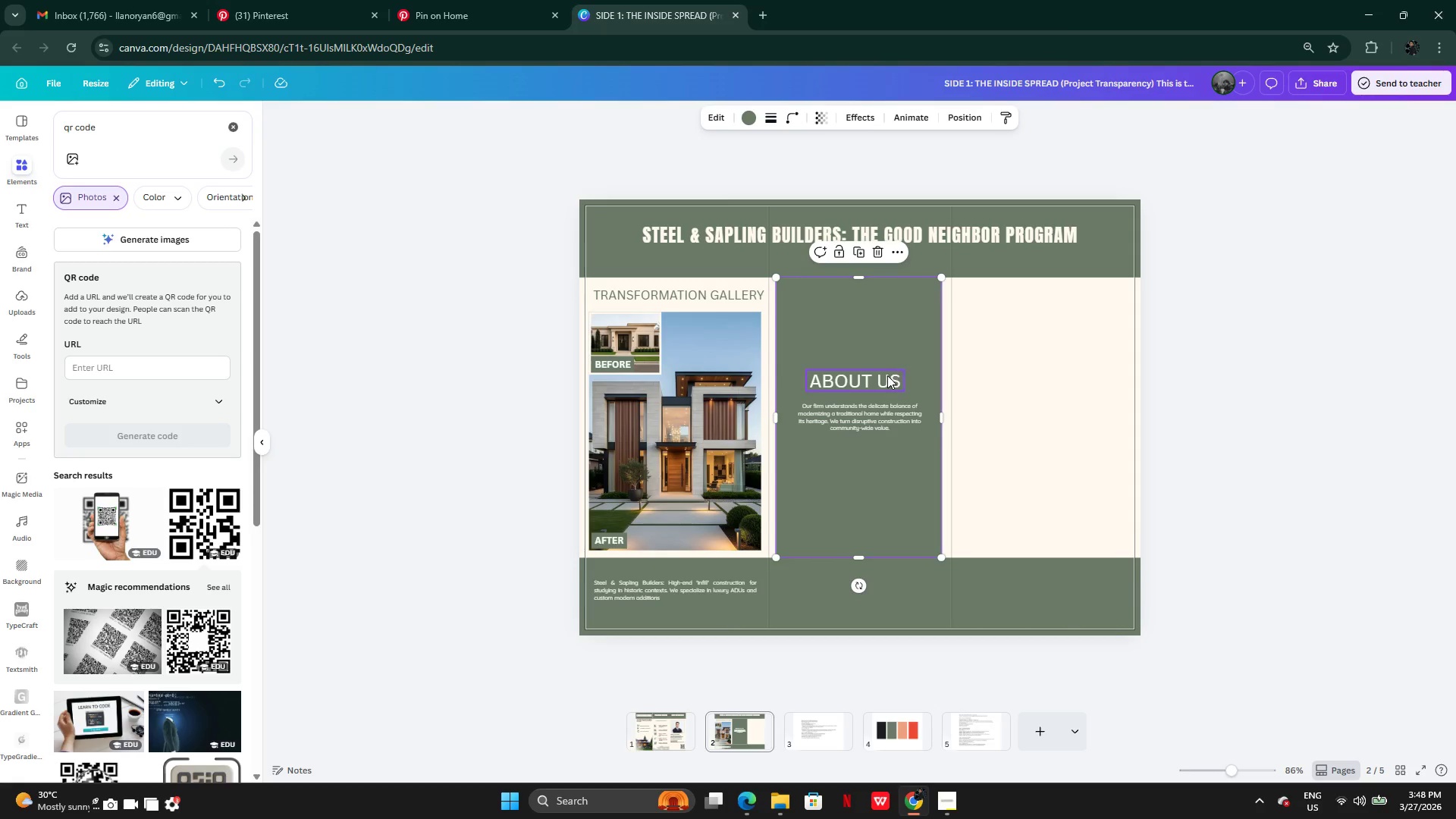 
left_click([886, 376])
 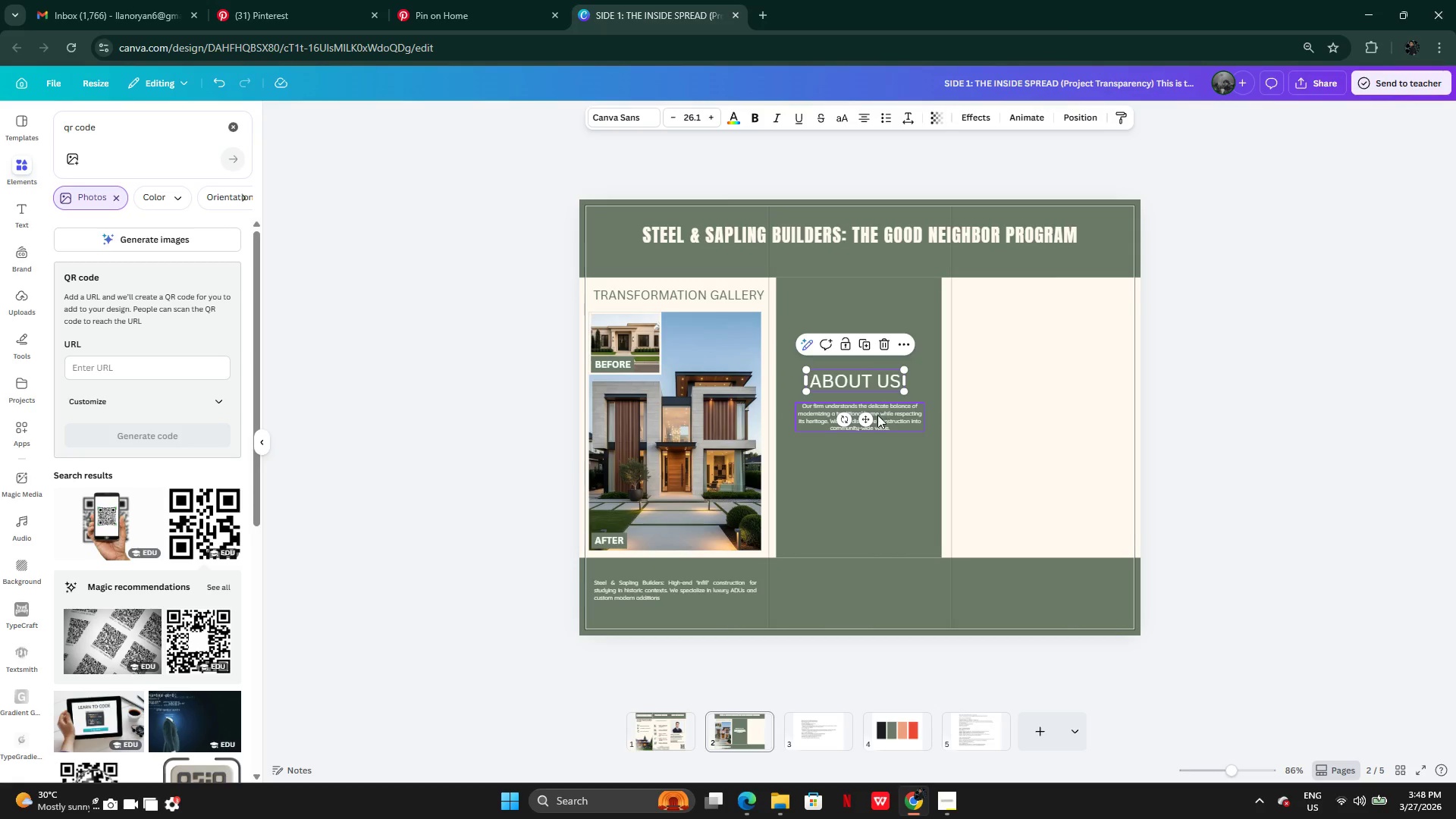 
left_click_drag(start_coordinate=[878, 415], to_coordinate=[876, 431])
 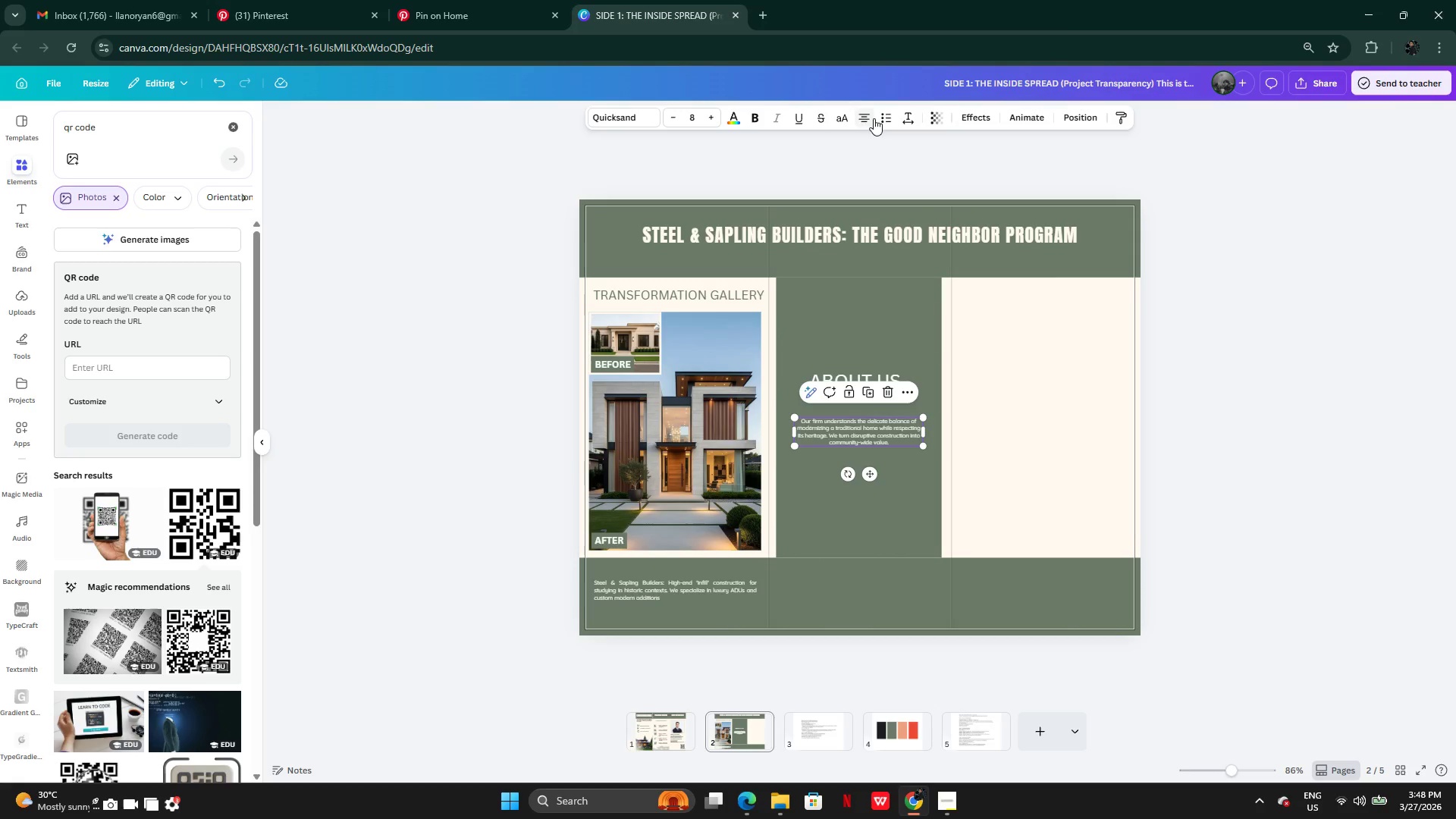 
left_click([874, 118])
 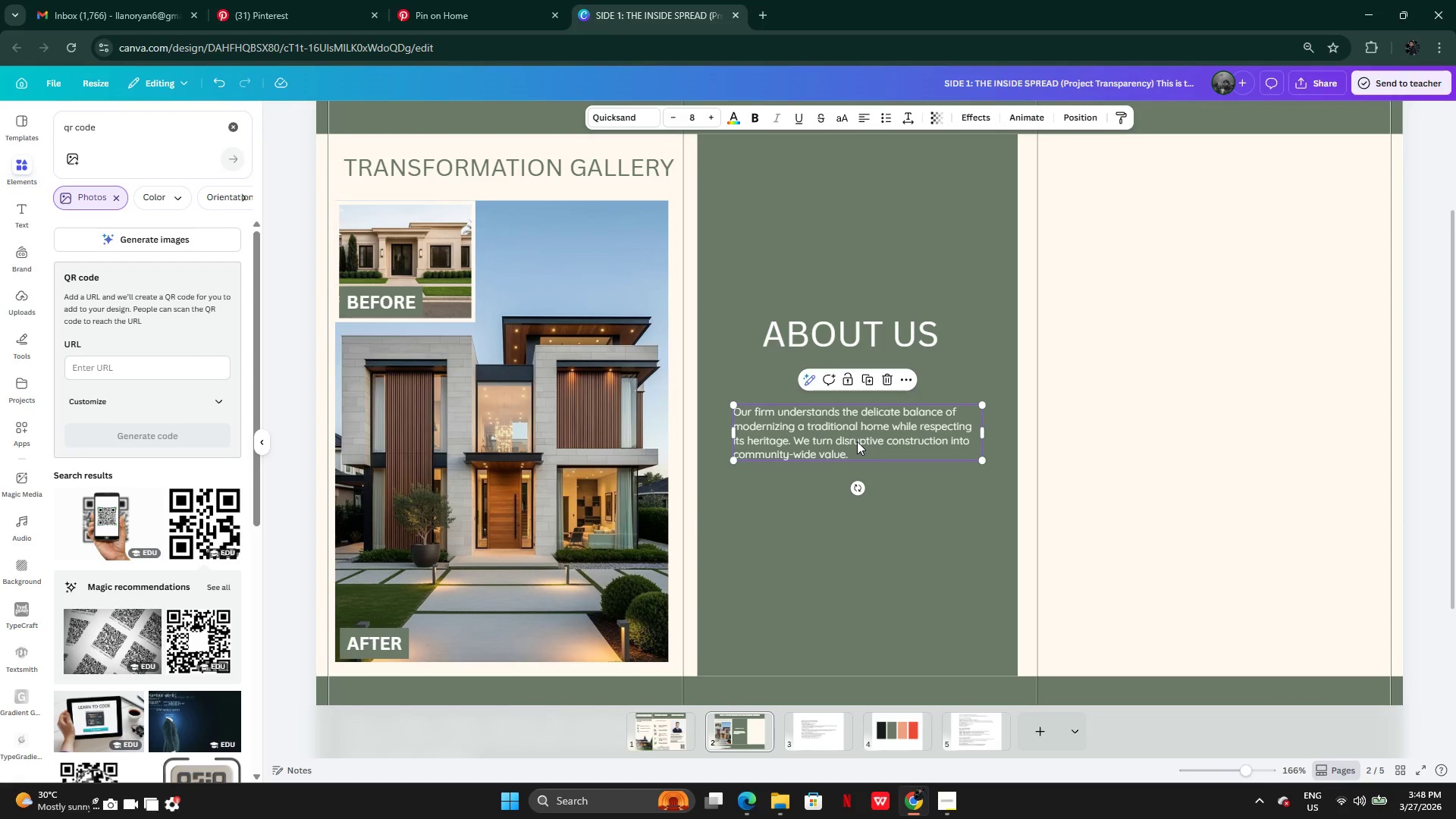 
wait(7.73)
 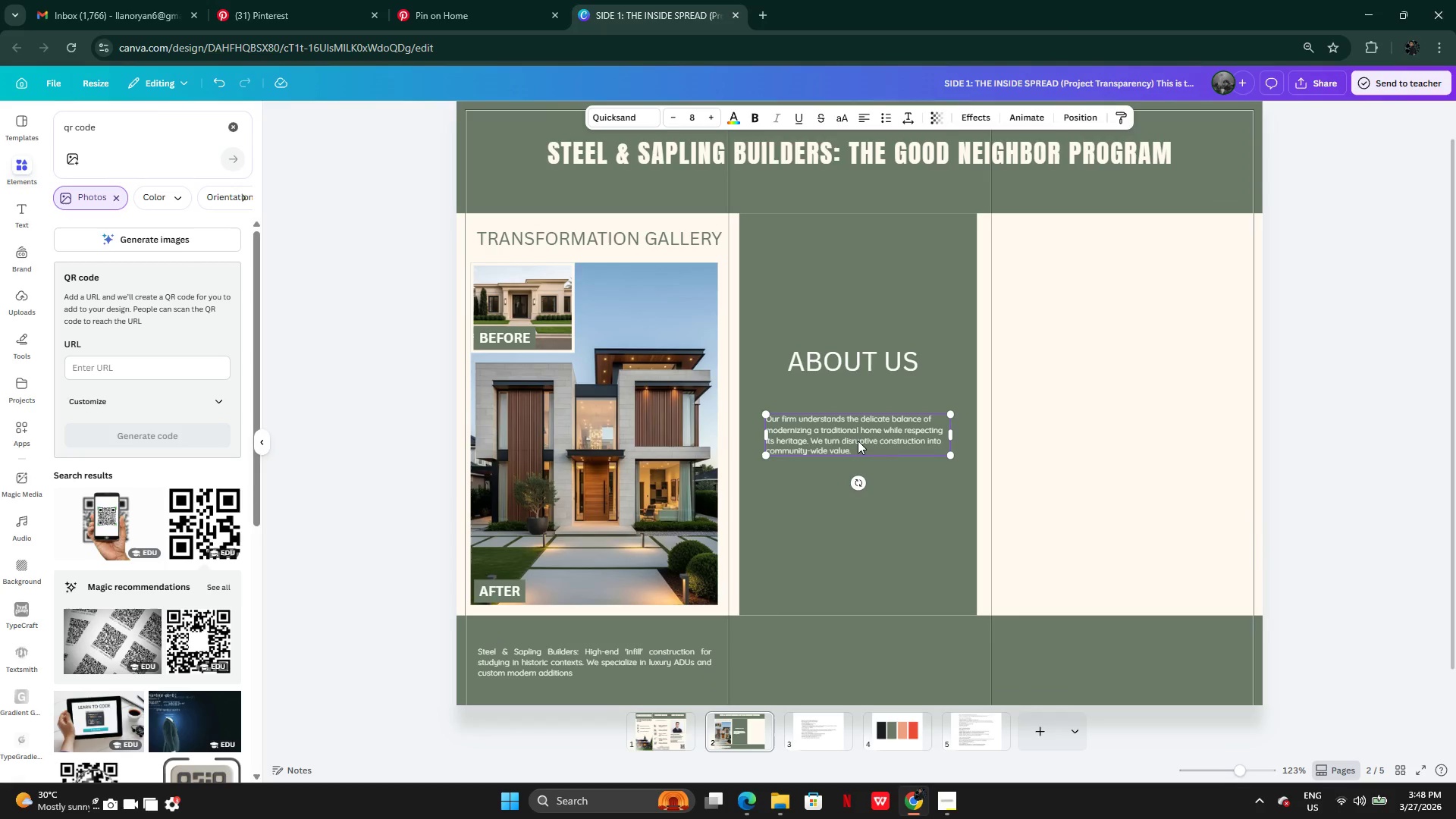 
left_click([893, 332])
 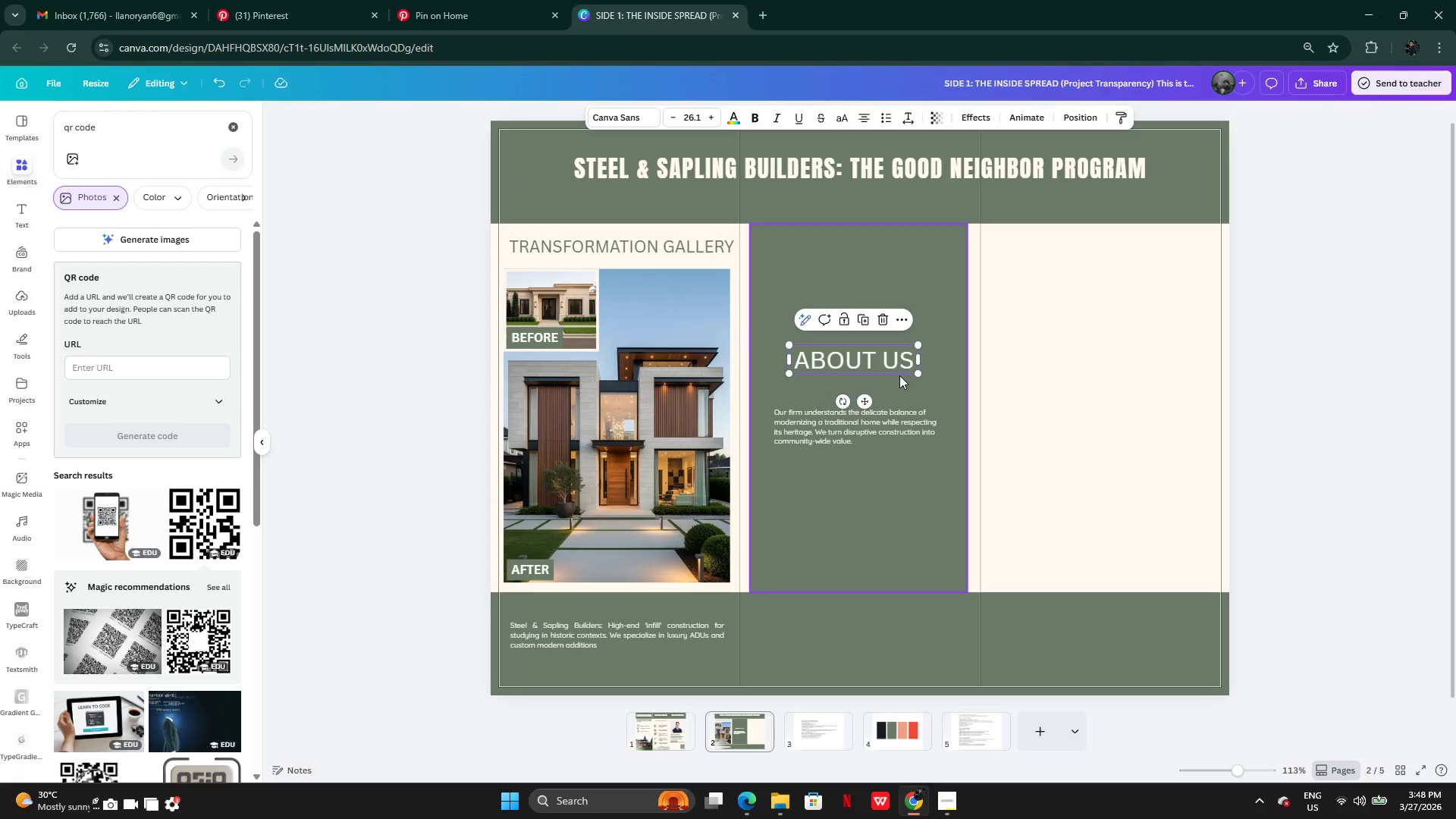 
left_click_drag(start_coordinate=[863, 356], to_coordinate=[867, 296])
 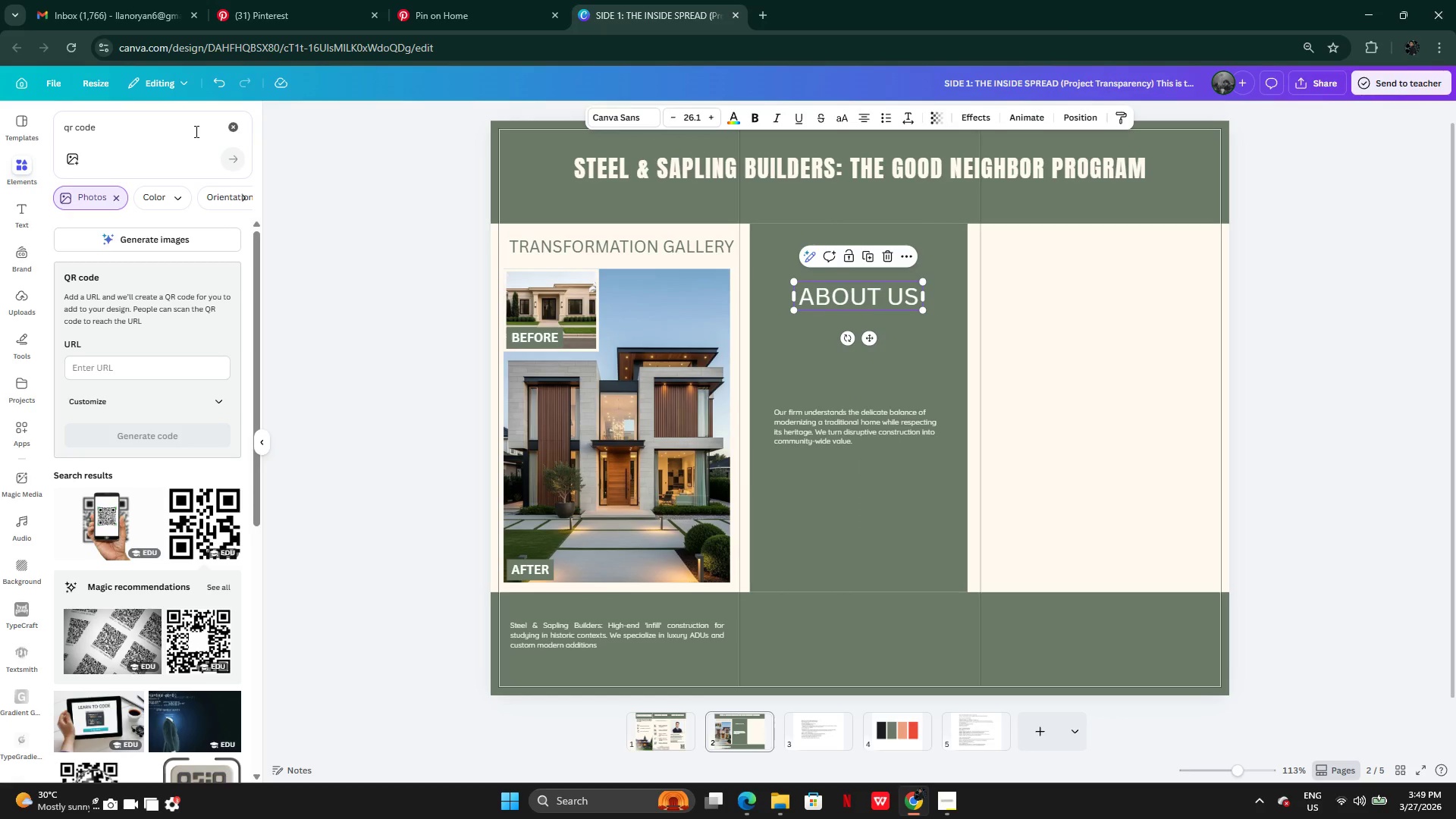 
double_click([190, 129])
 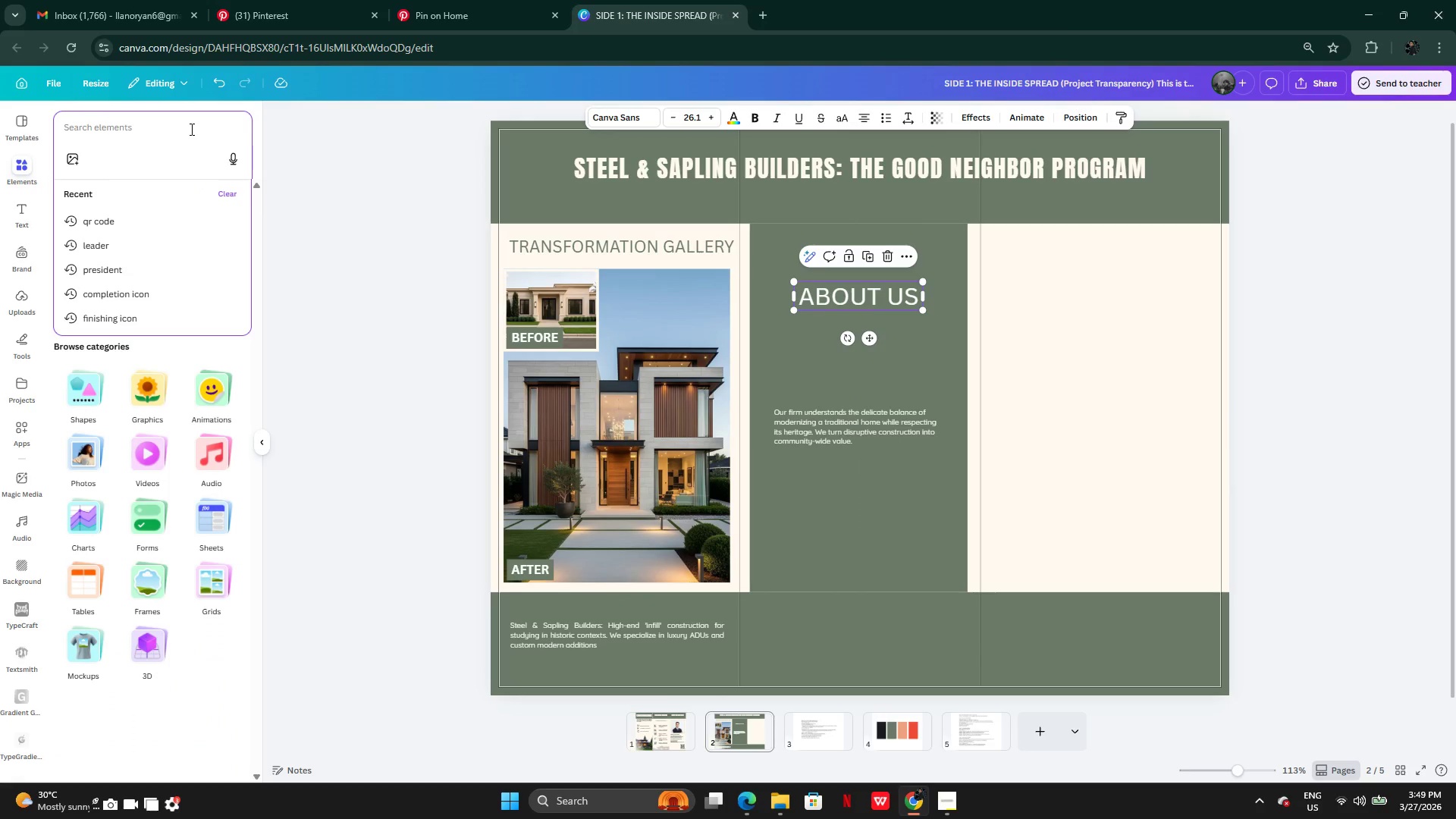 
type(MO)
key(Backspace)
type(dern home)
 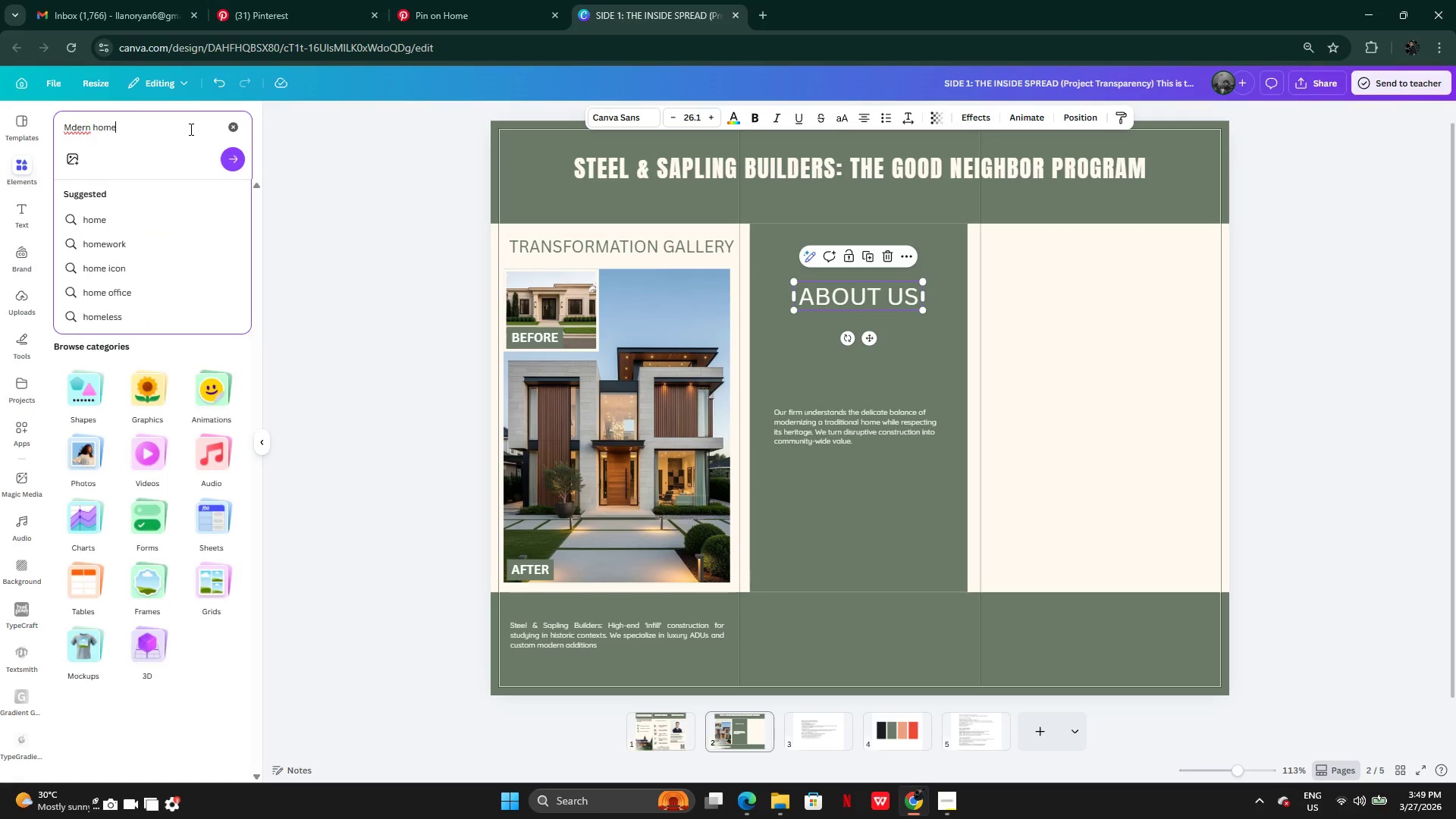 
key(Enter)
 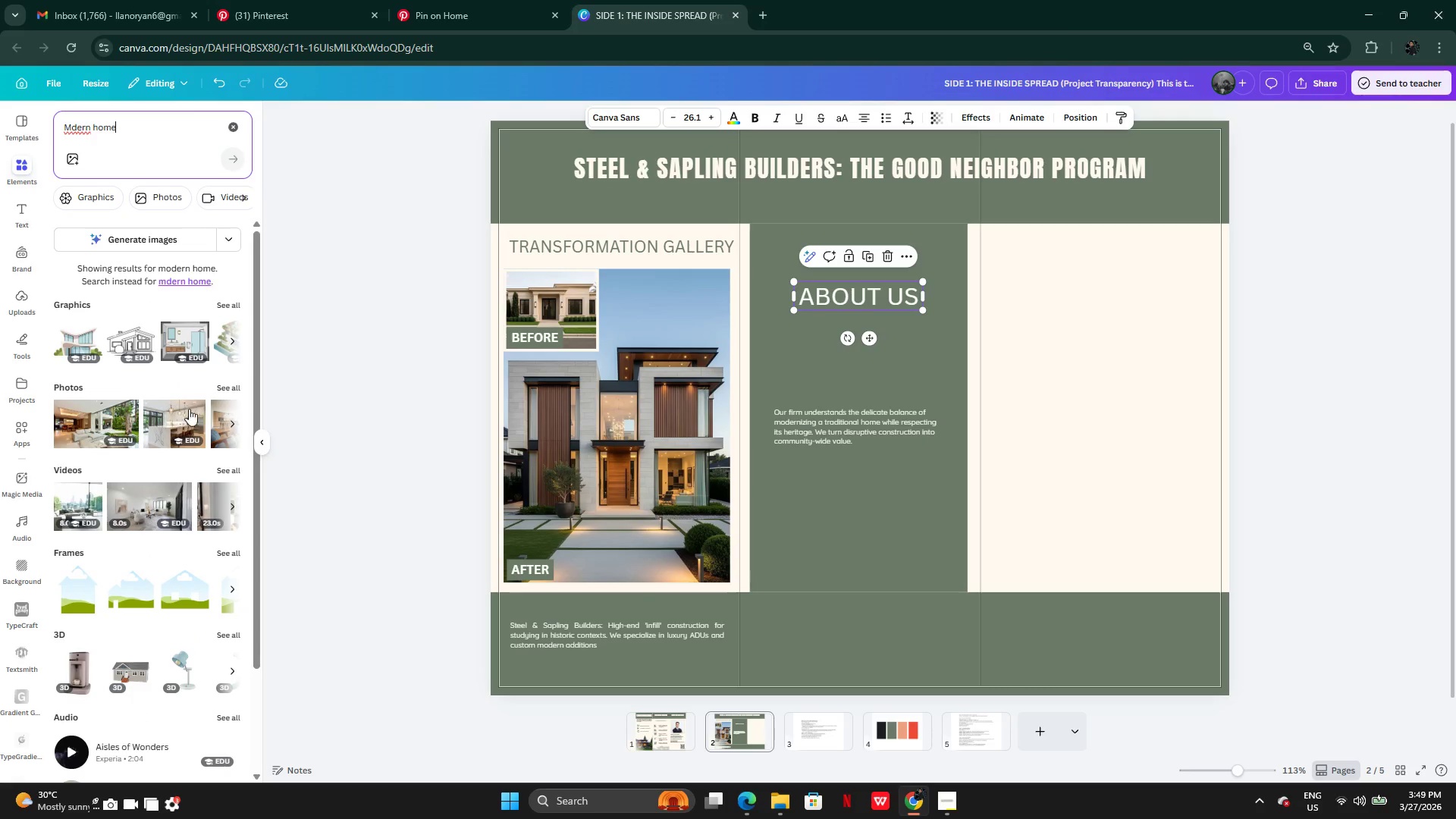 
left_click([223, 386])
 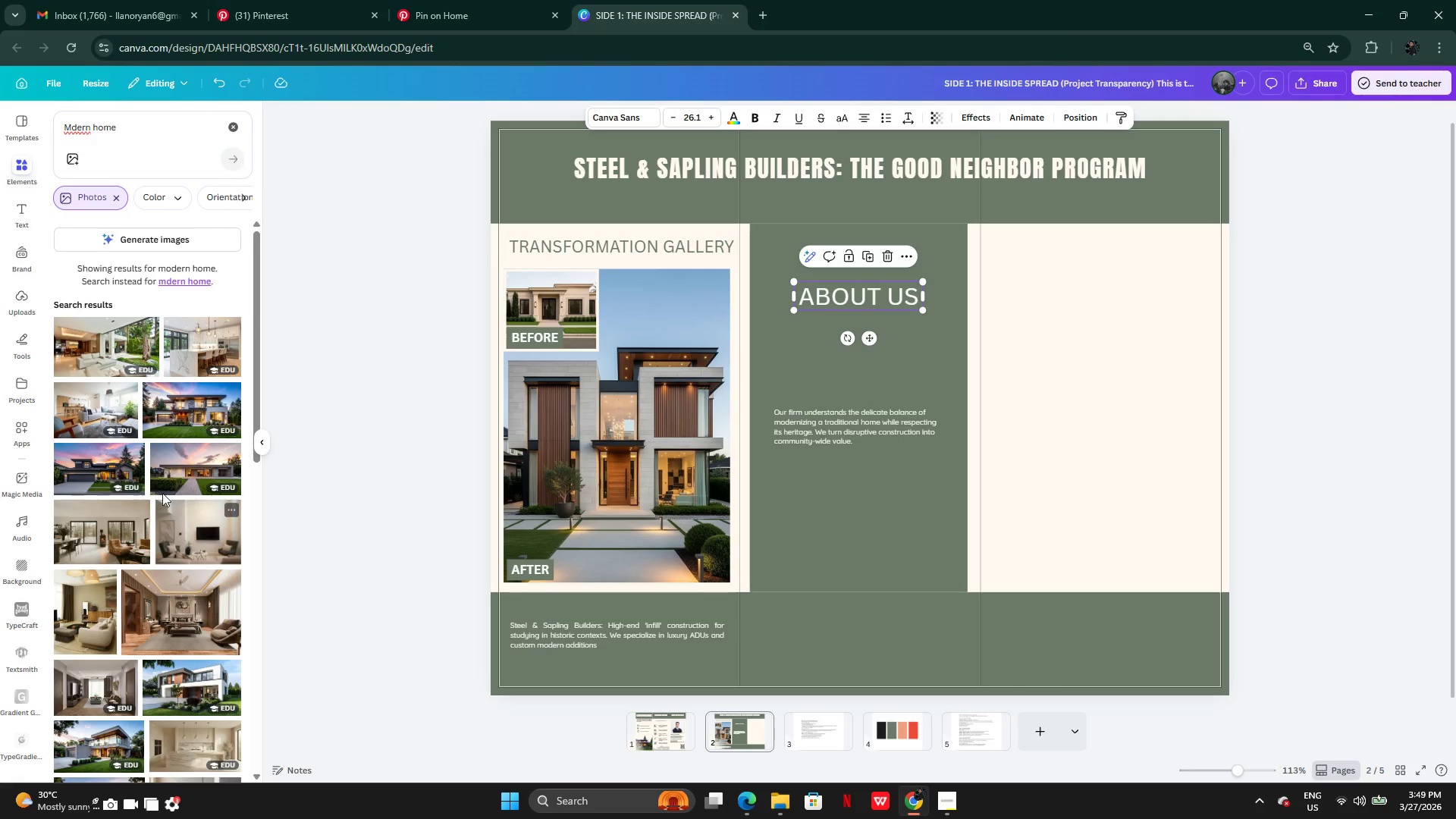 
mouse_move([190, 445])
 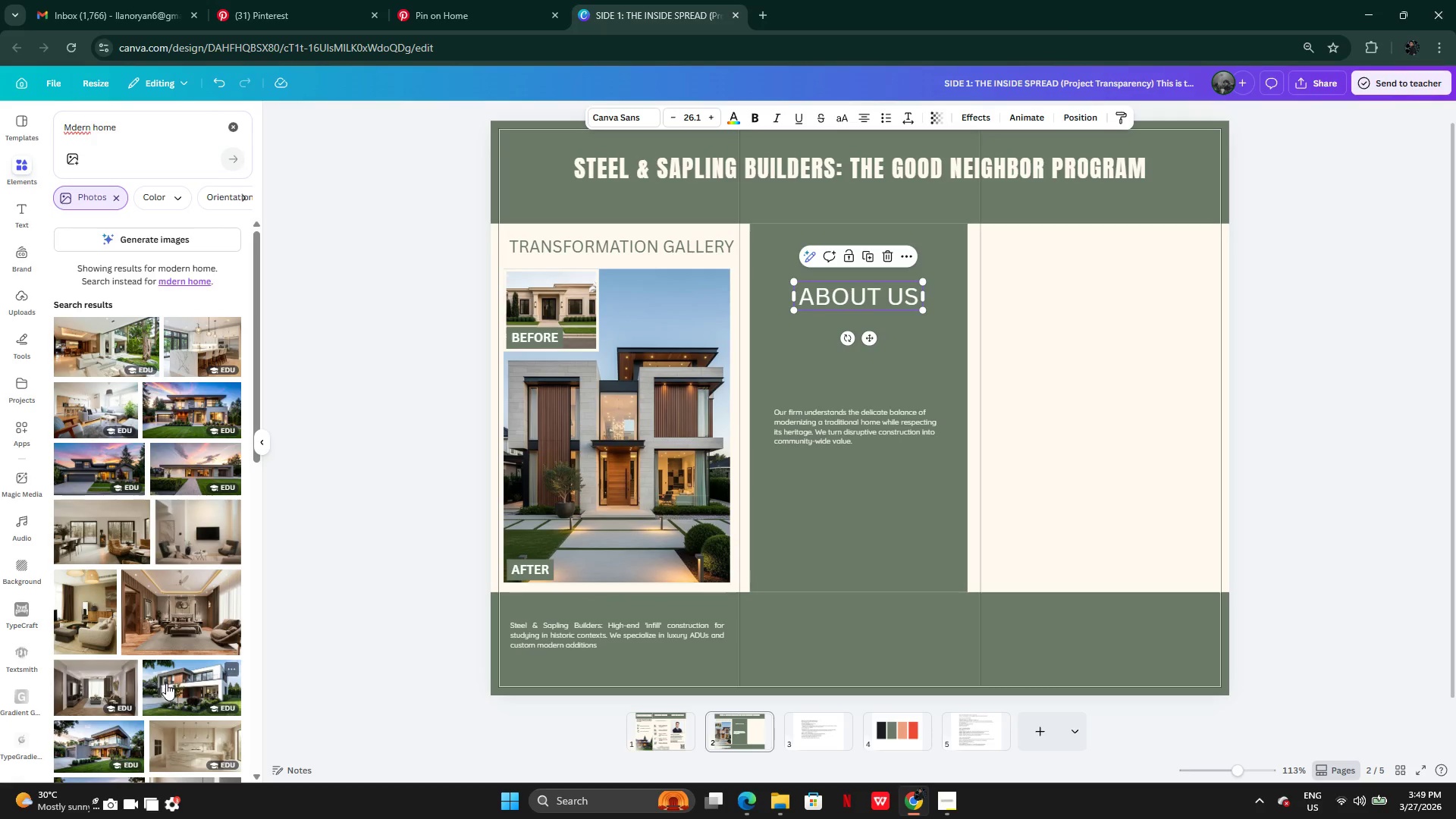 
left_click([168, 686])
 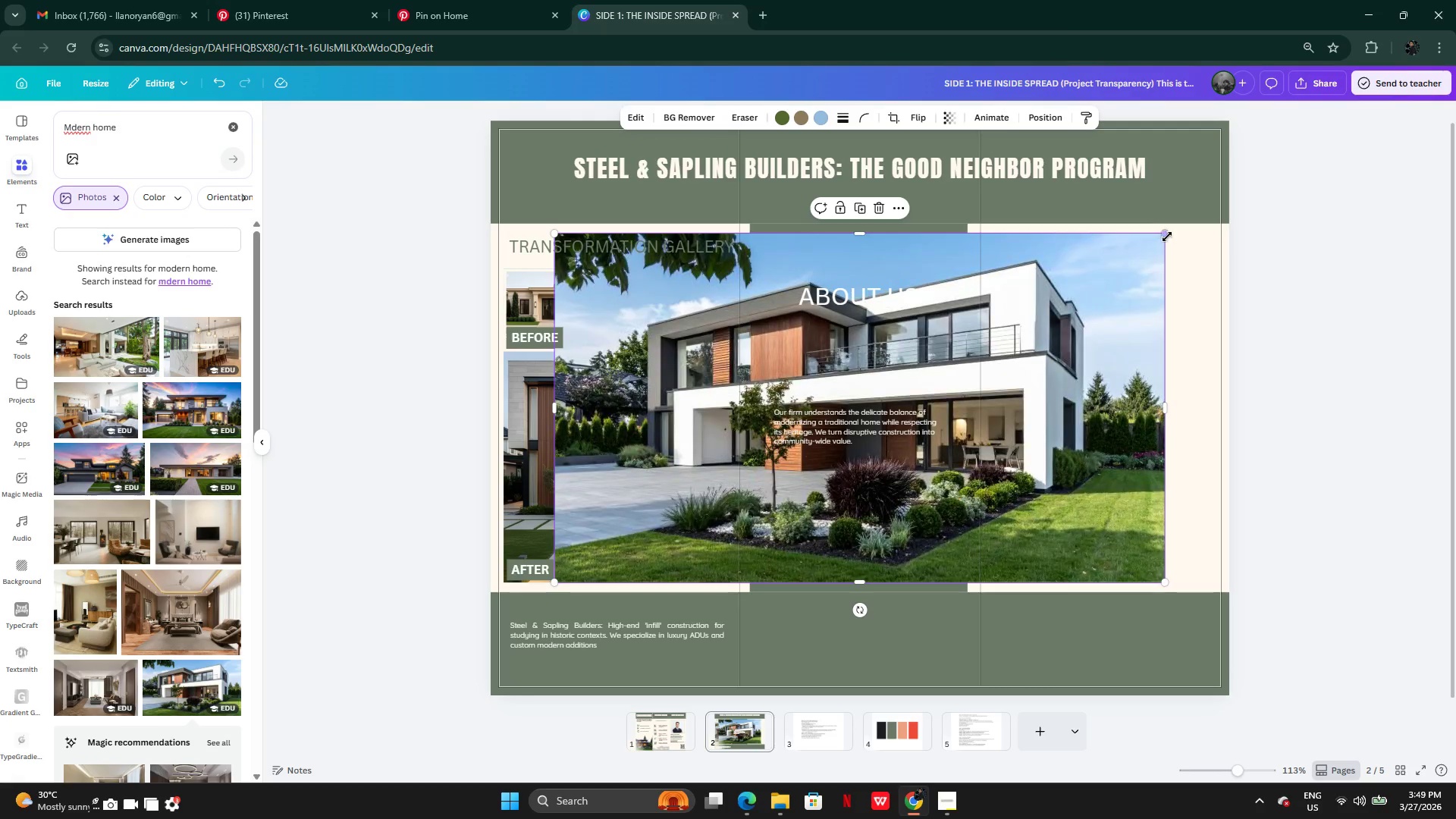 
left_click_drag(start_coordinate=[1165, 233], to_coordinate=[697, 447])
 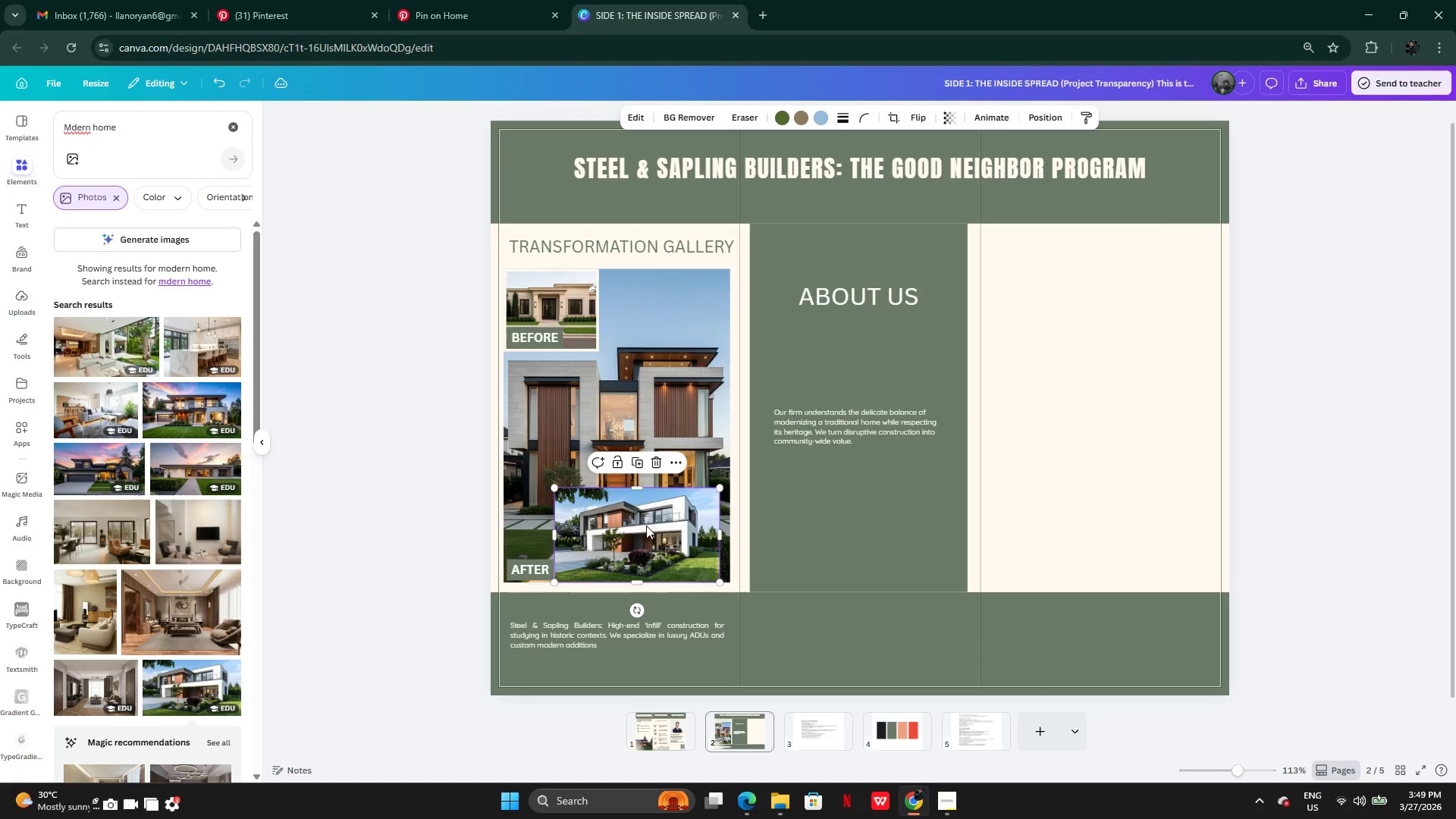 
left_click_drag(start_coordinate=[646, 527], to_coordinate=[873, 359])
 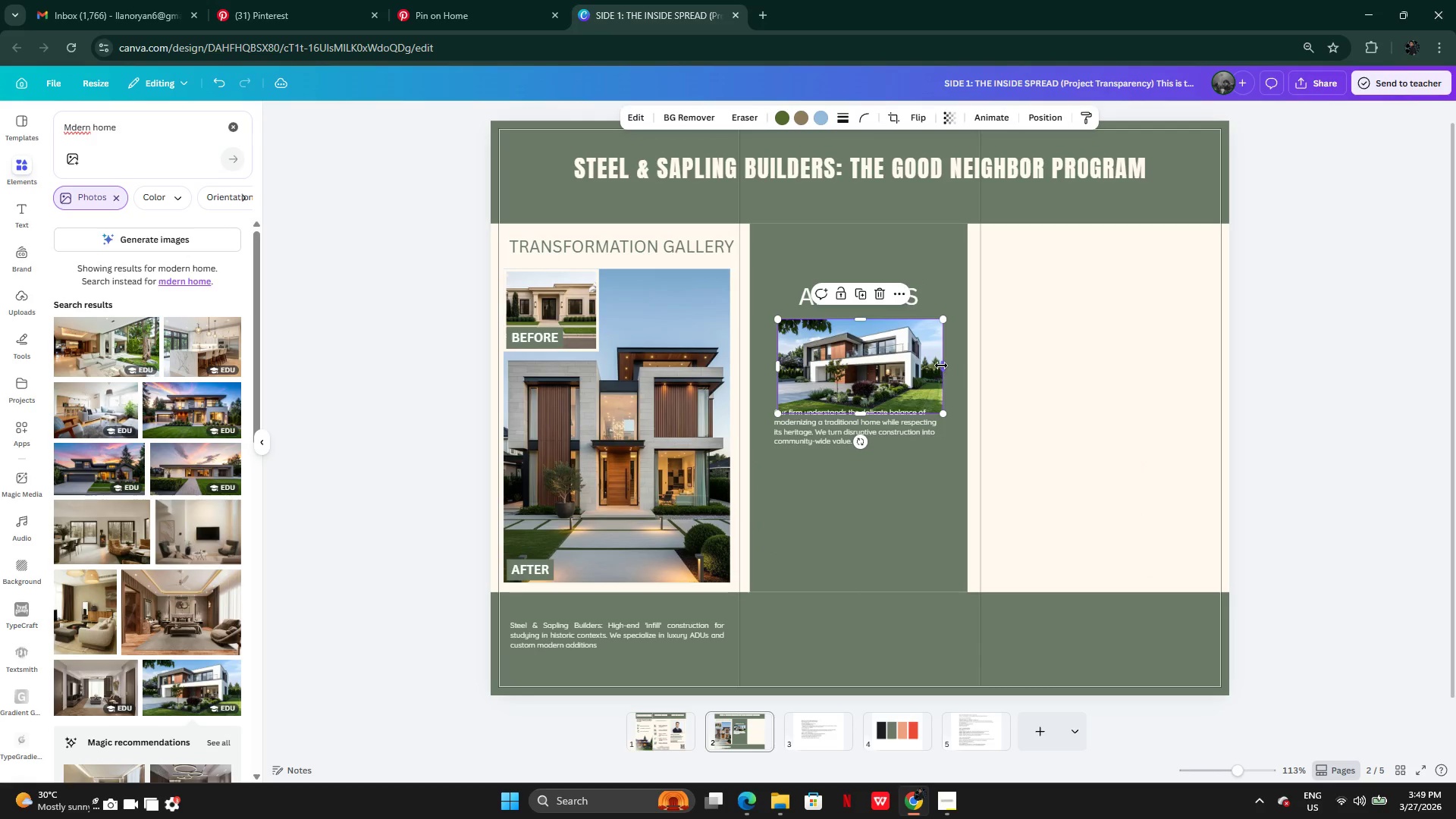 
left_click_drag(start_coordinate=[941, 366], to_coordinate=[821, 358])
 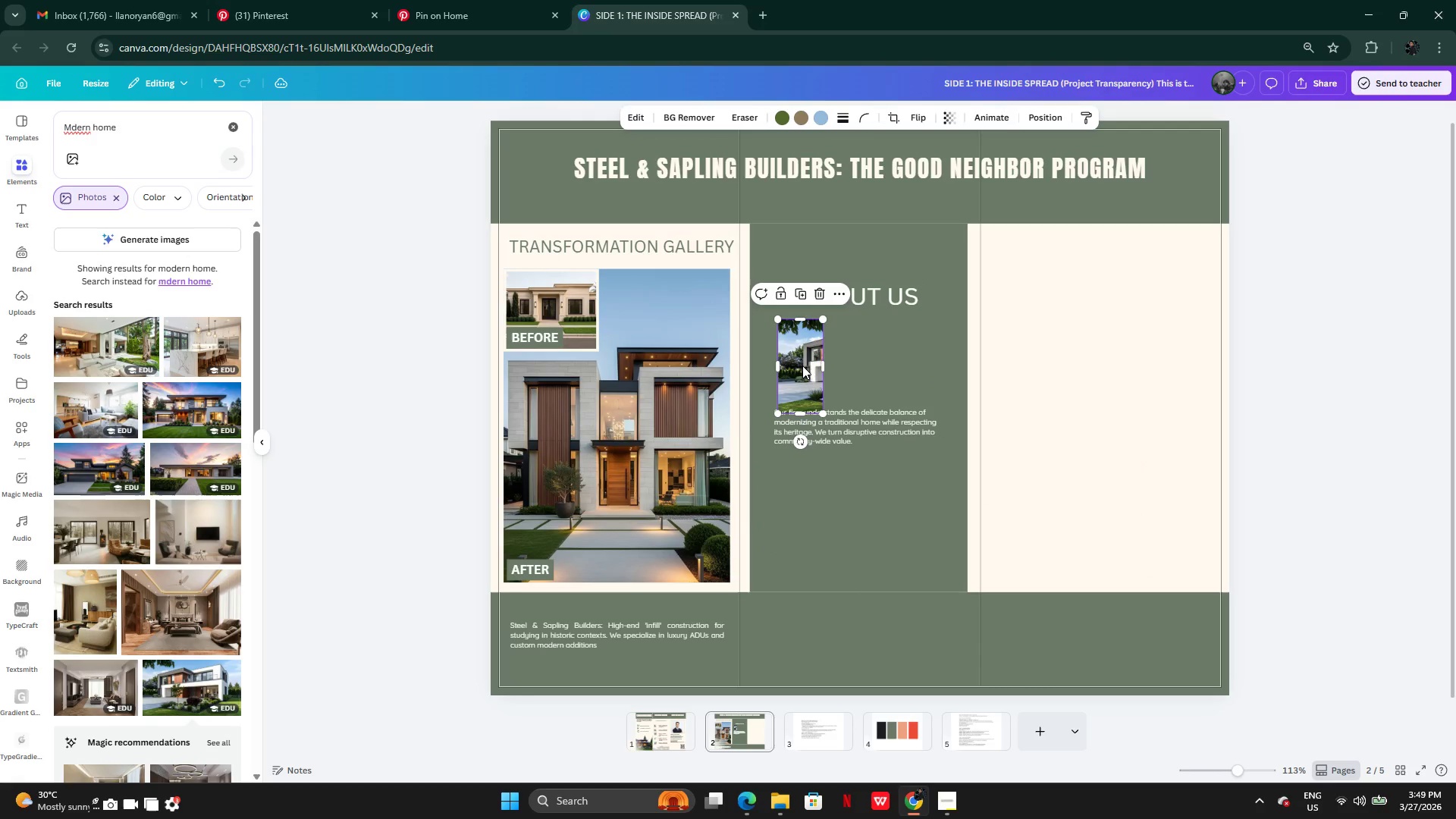 
double_click([802, 366])
 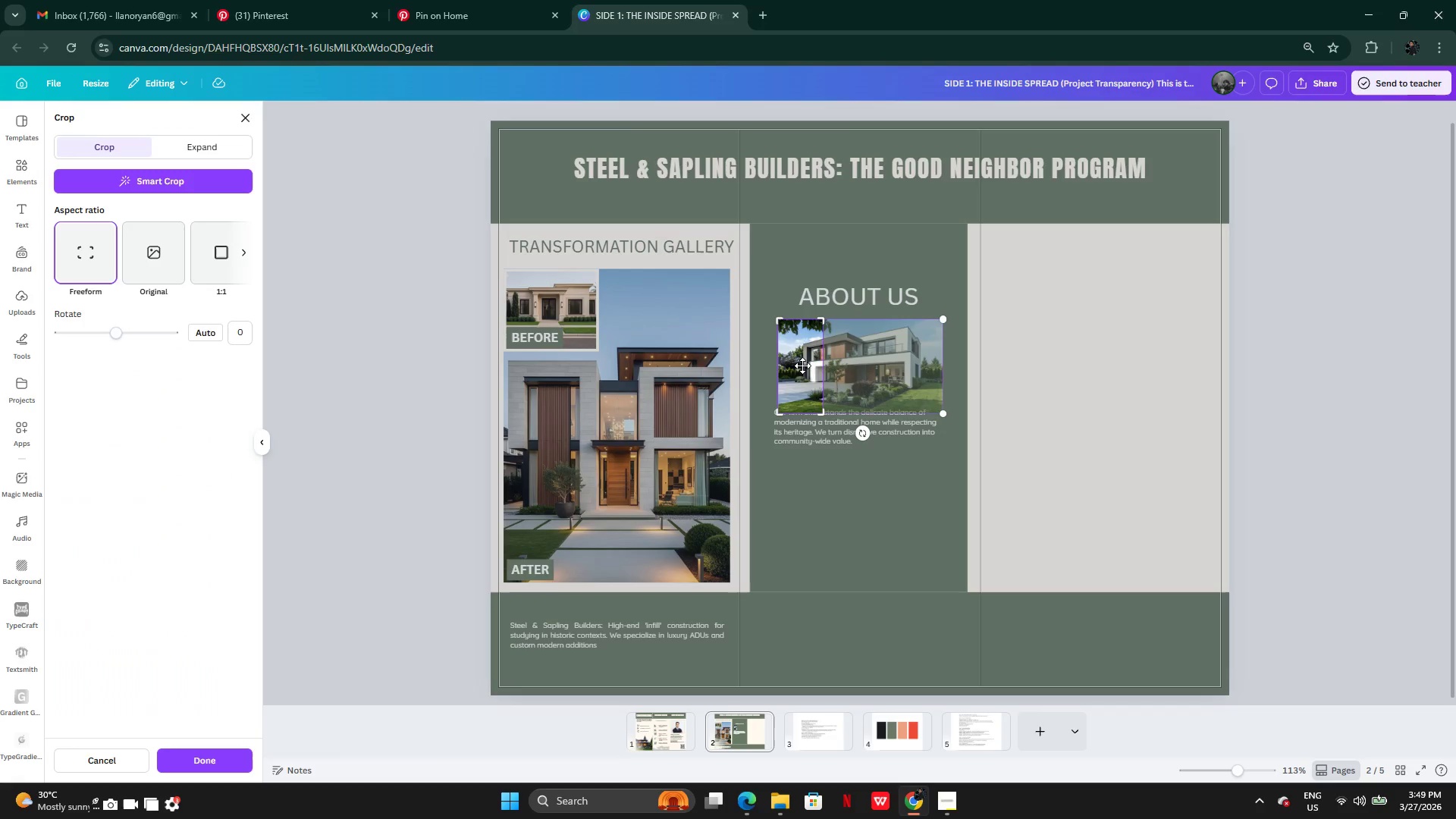 
left_click_drag(start_coordinate=[802, 366], to_coordinate=[745, 366])
 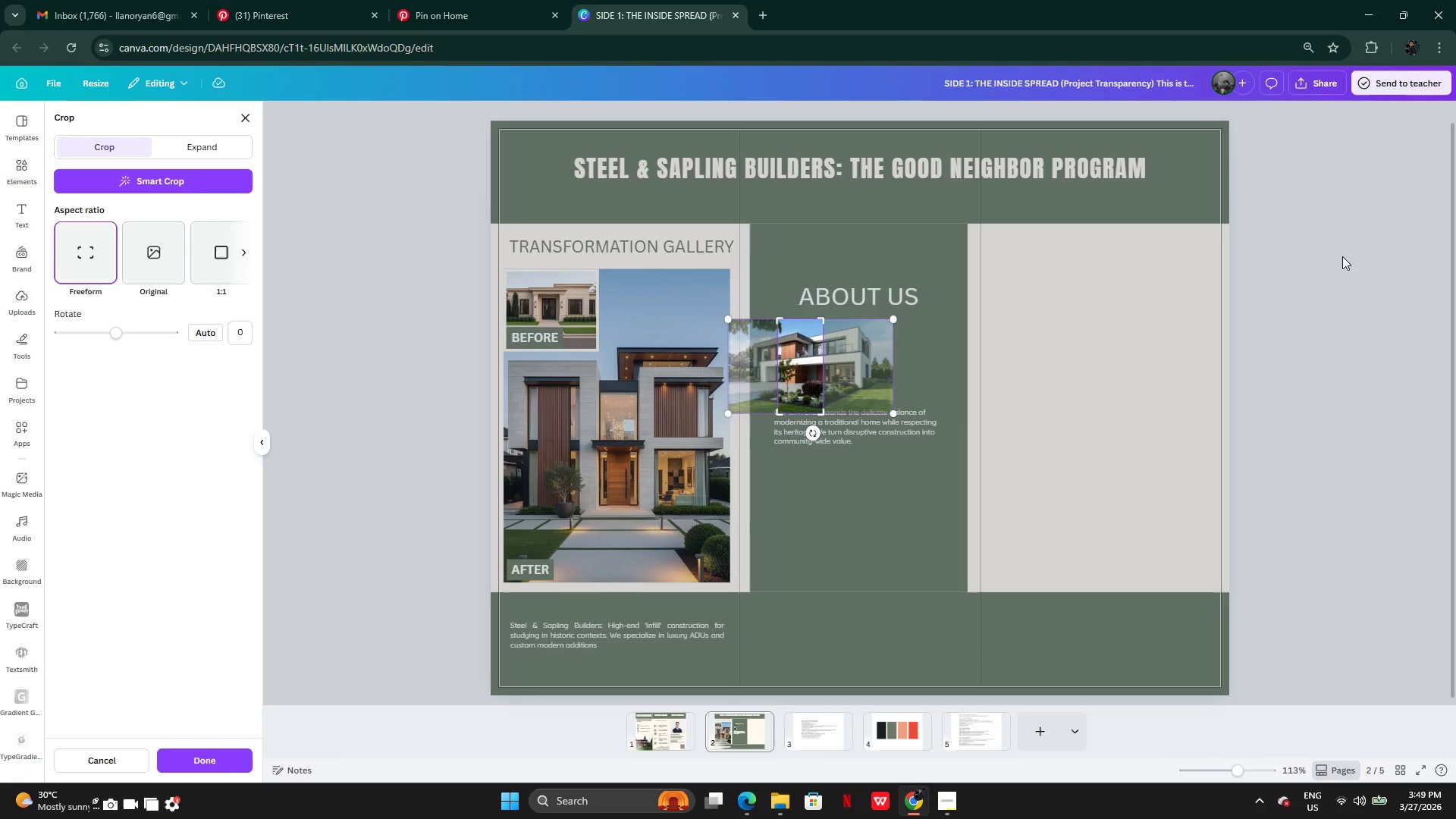 
left_click([1363, 257])
 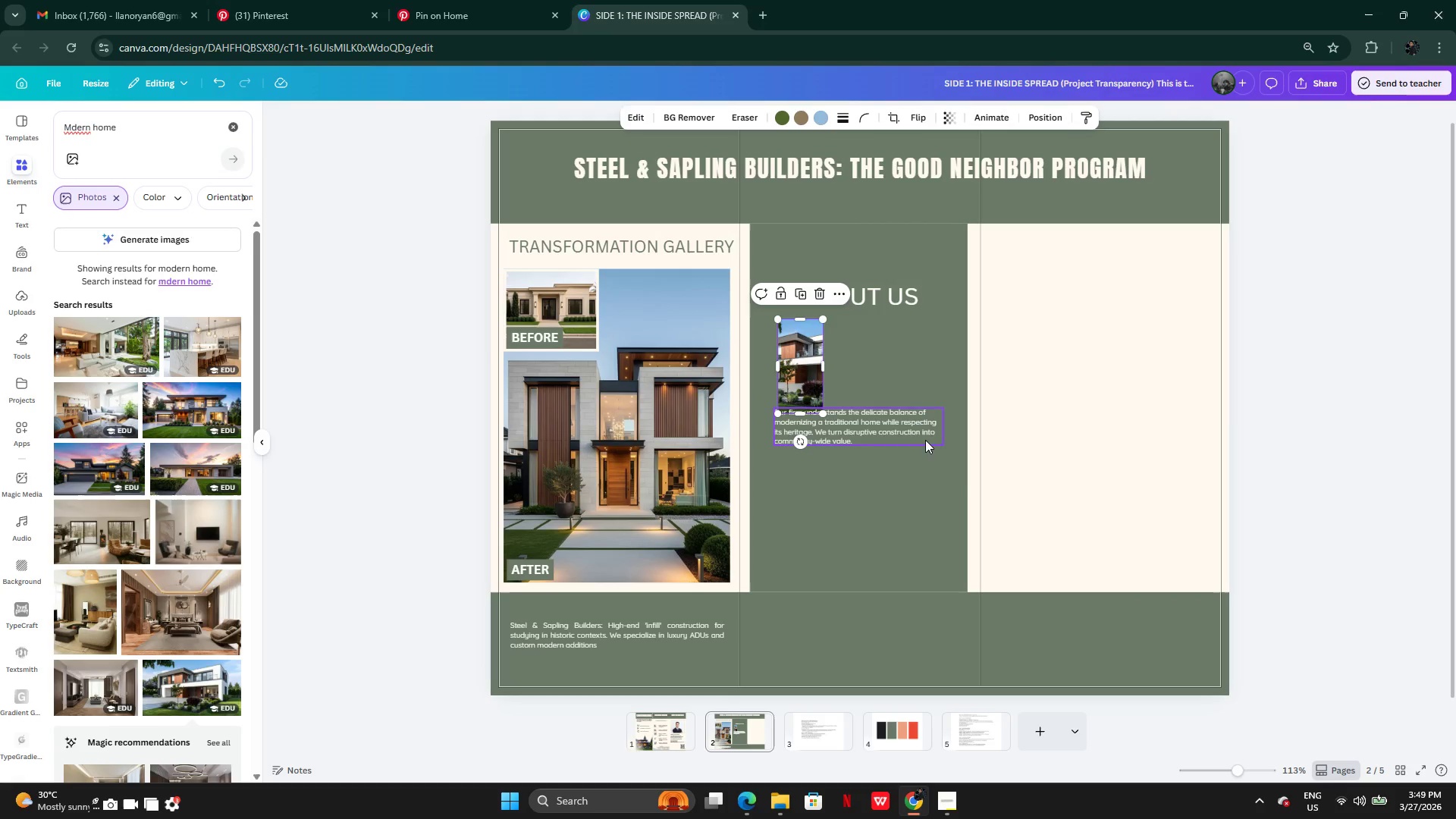 
left_click([914, 415])
 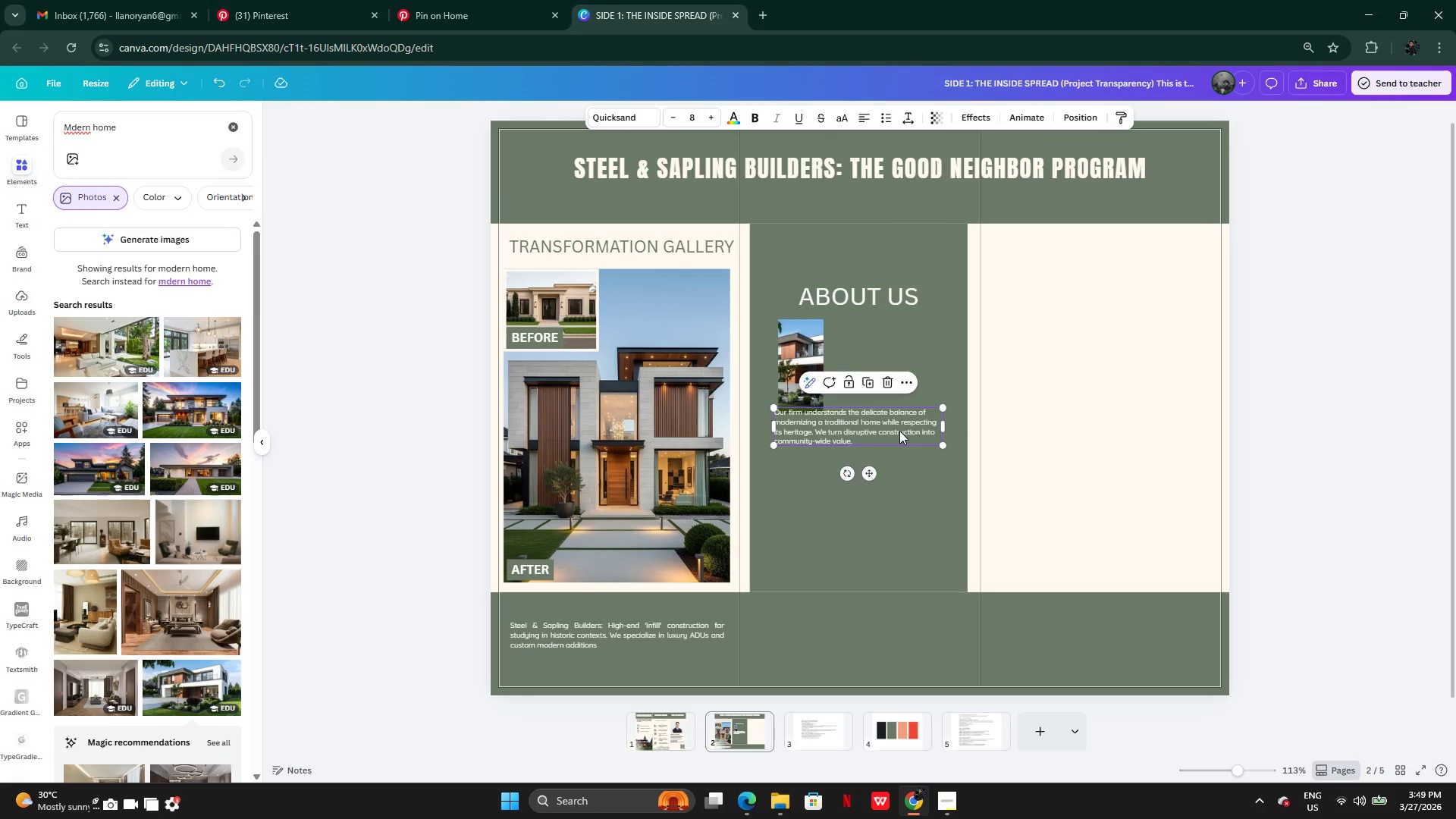 
left_click_drag(start_coordinate=[899, 431], to_coordinate=[892, 510])
 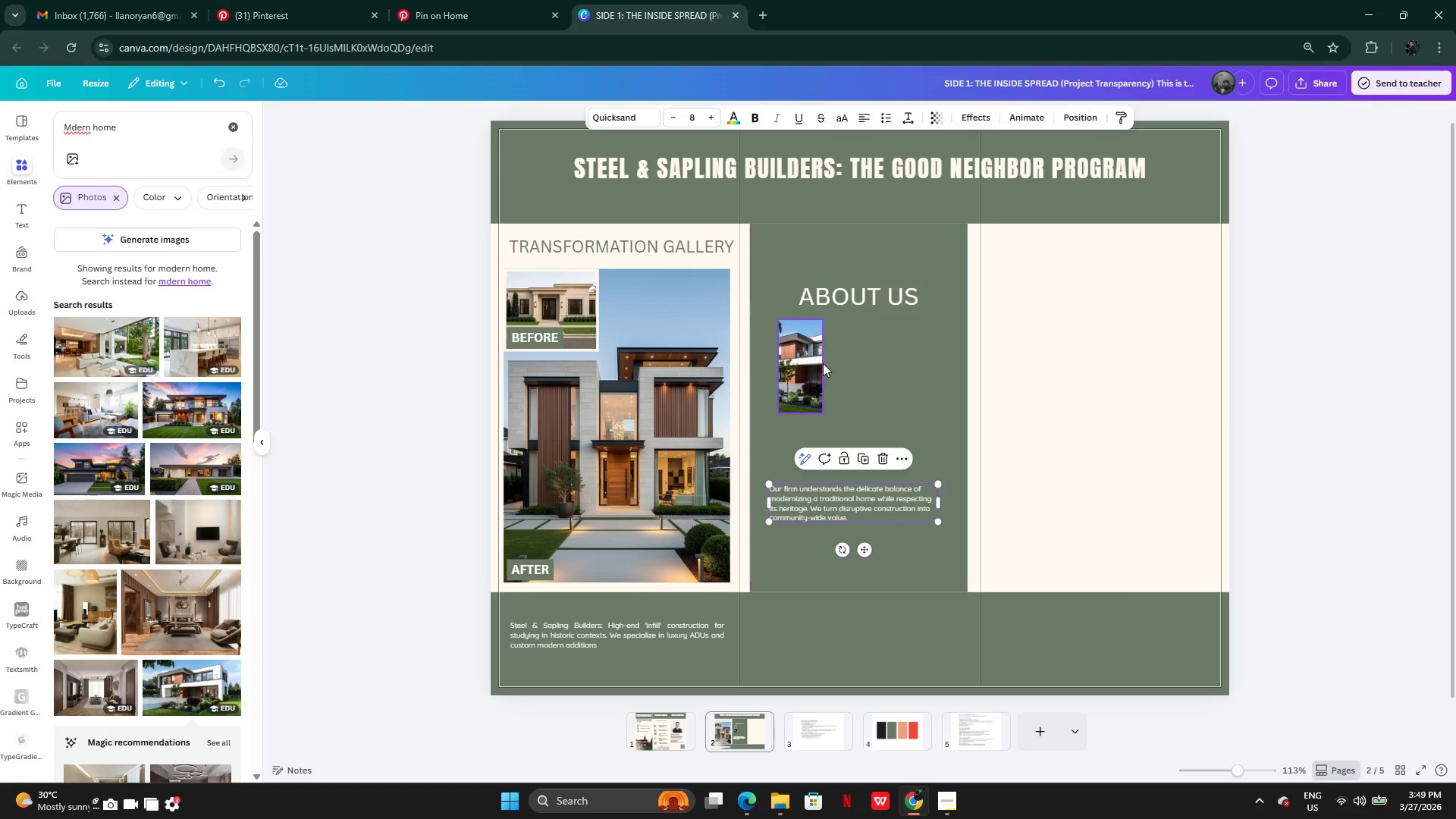 
left_click([823, 363])
 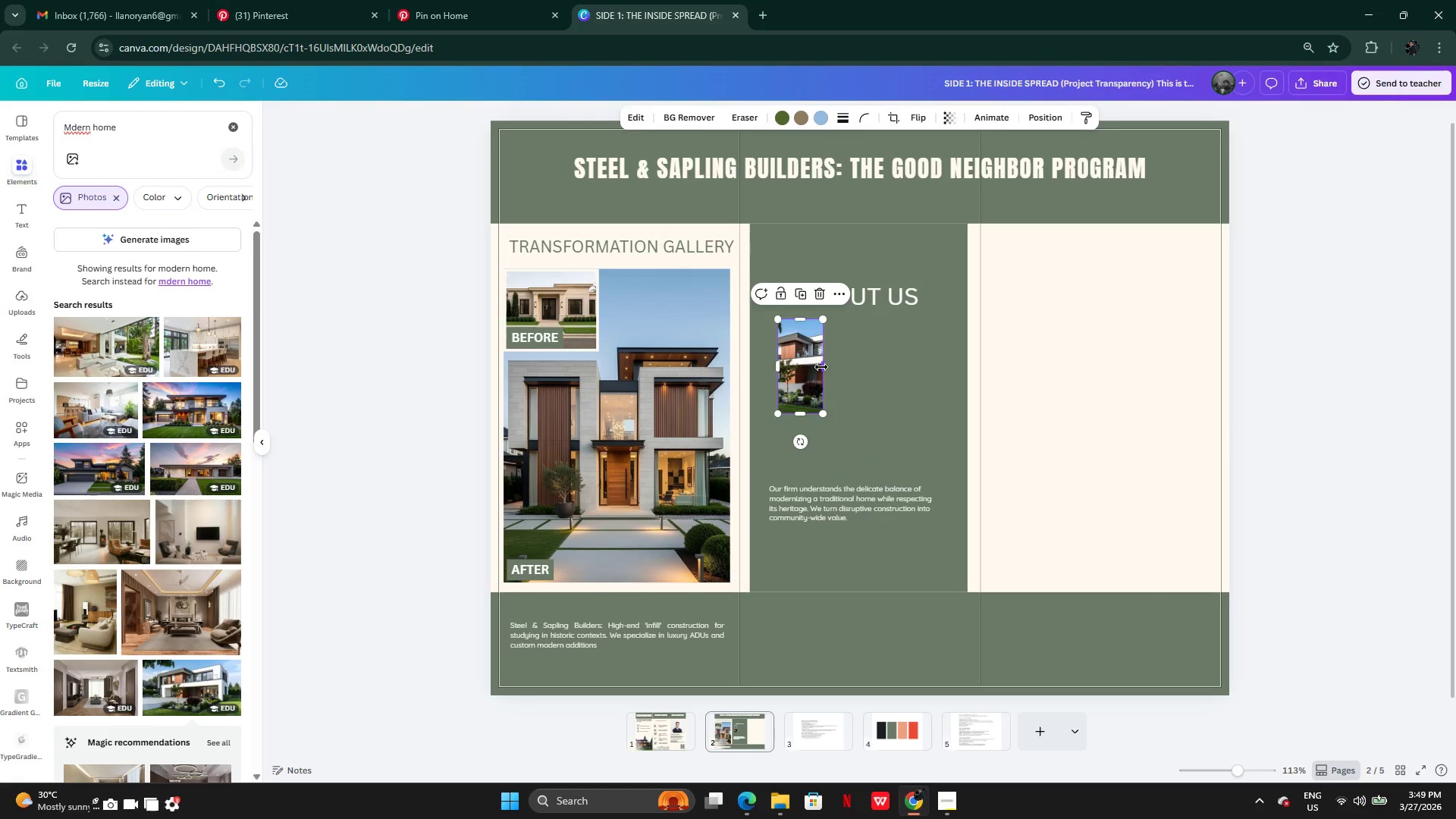 
left_click_drag(start_coordinate=[821, 367], to_coordinate=[860, 372])
 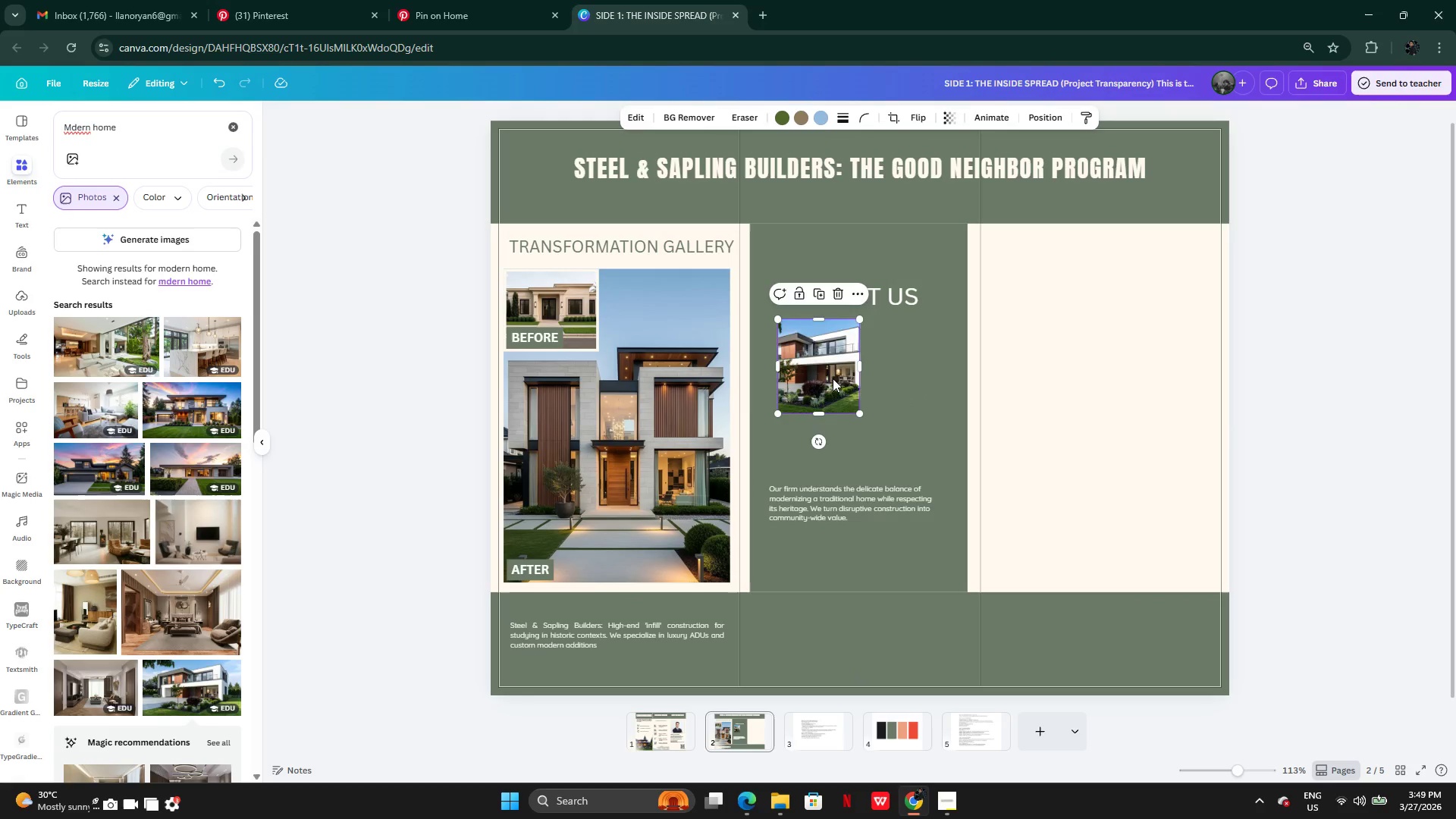 
left_click_drag(start_coordinate=[833, 378], to_coordinate=[824, 397])
 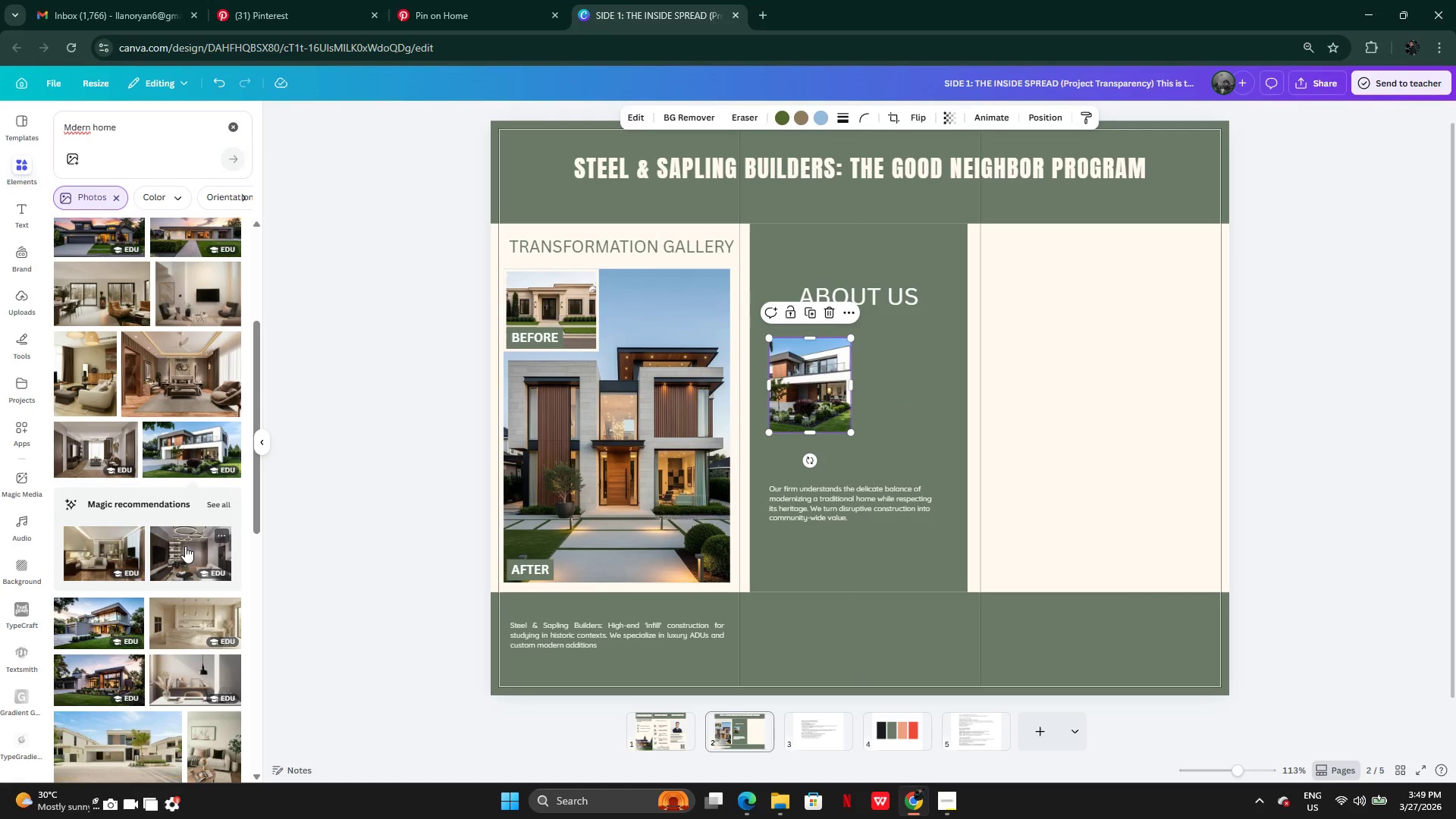 
wait(9.02)
 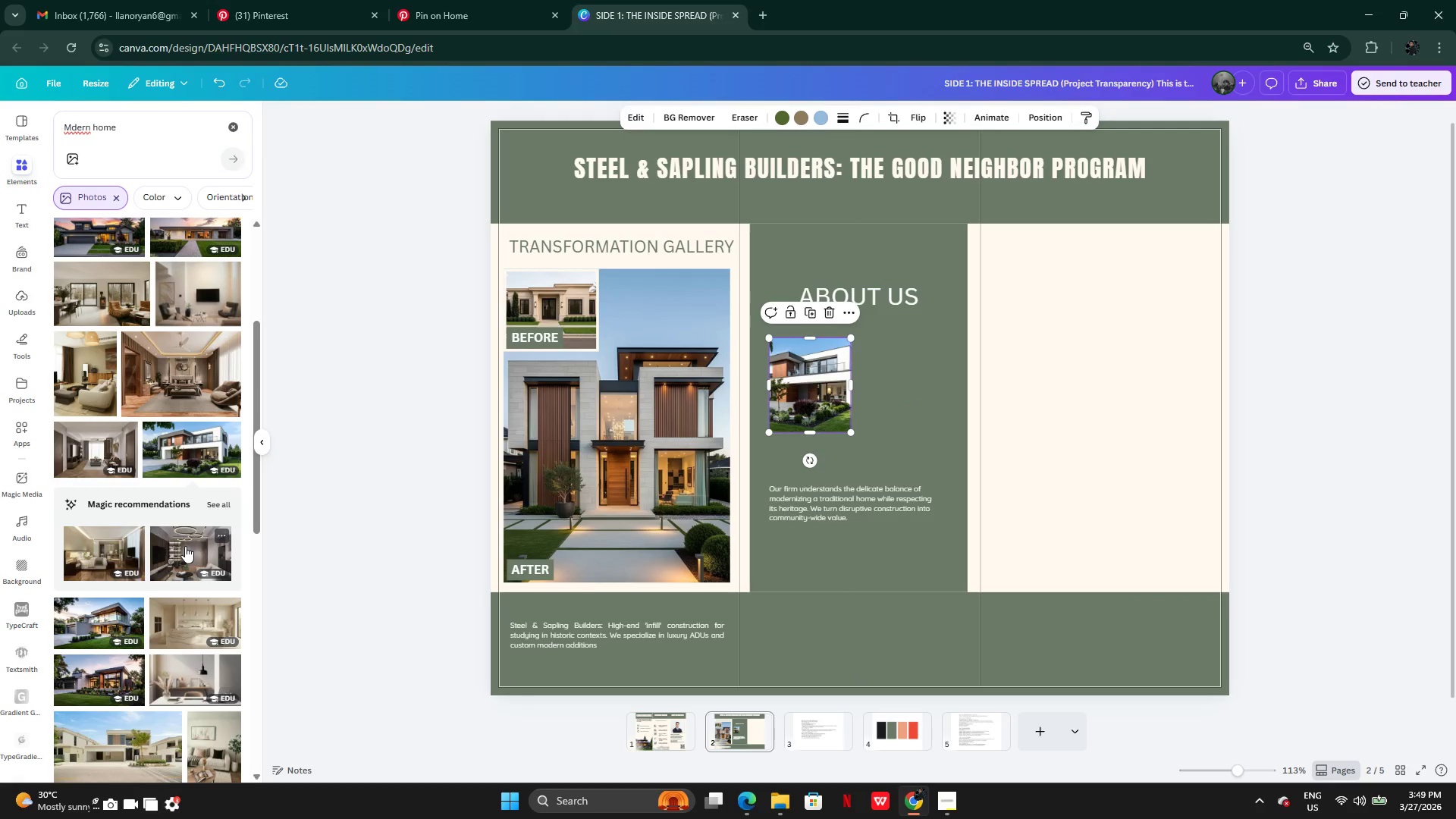 
left_click([164, 493])
 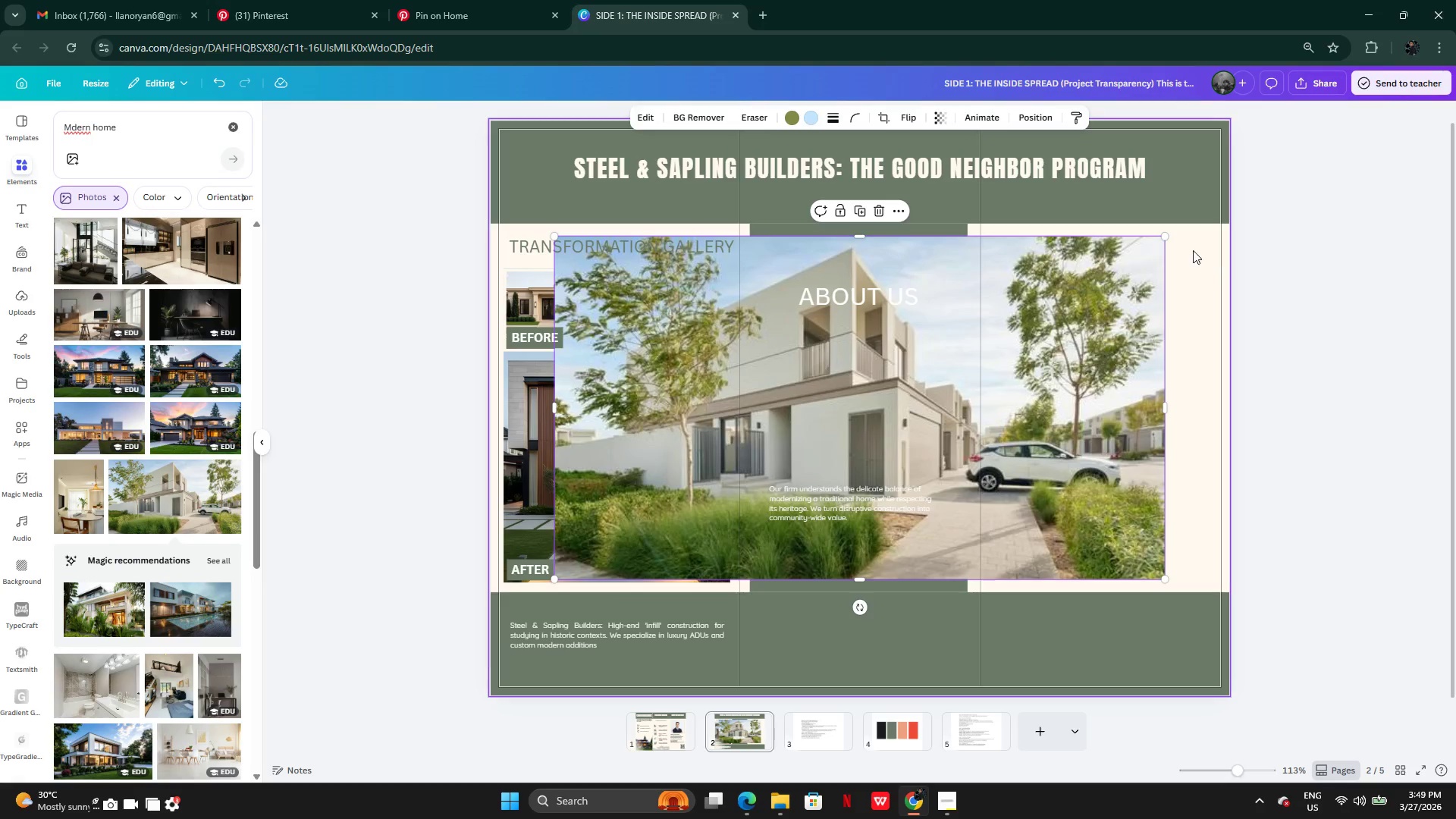 
left_click_drag(start_coordinate=[1161, 236], to_coordinate=[629, 456])
 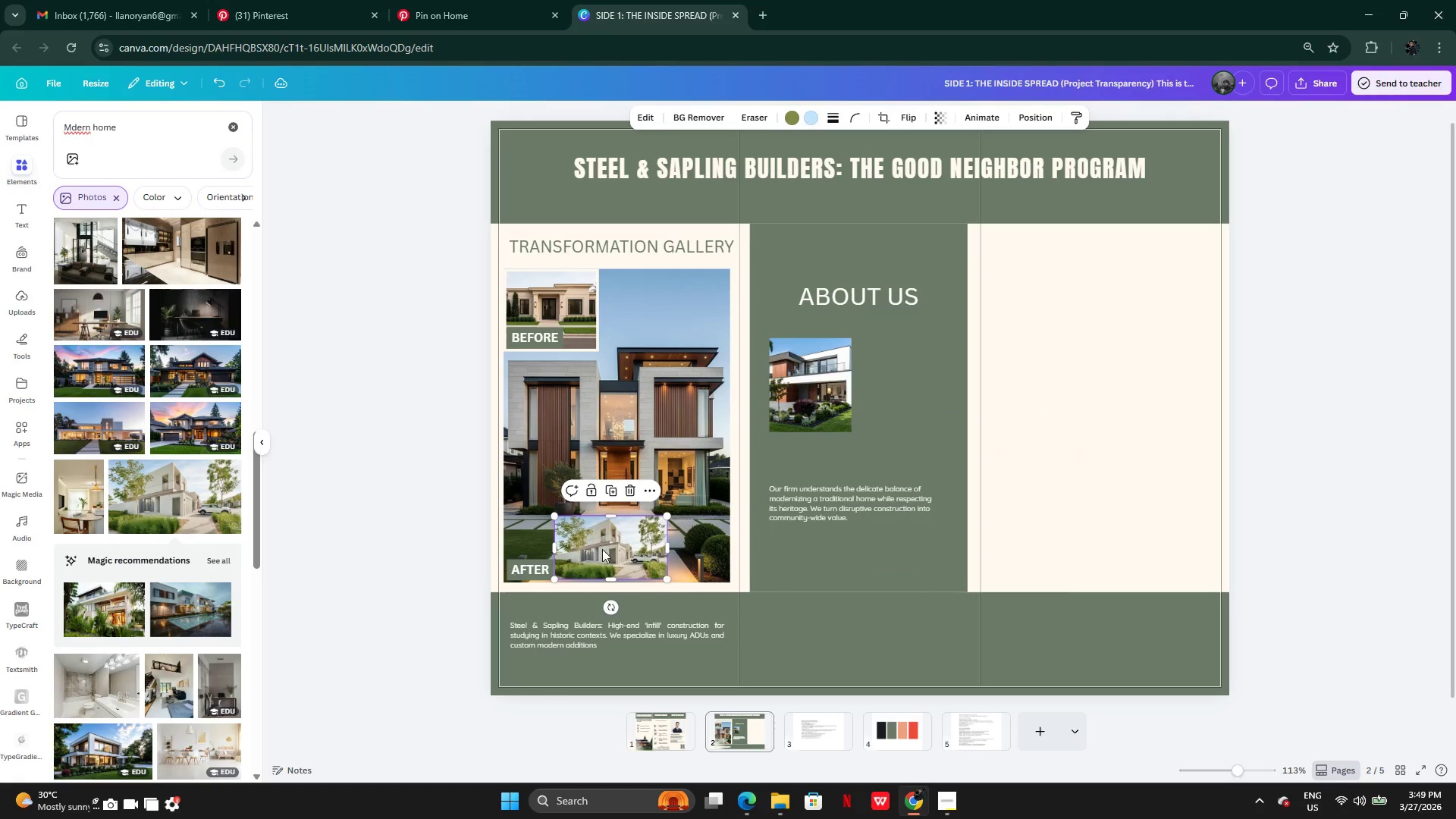 
left_click_drag(start_coordinate=[603, 551], to_coordinate=[817, 372])
 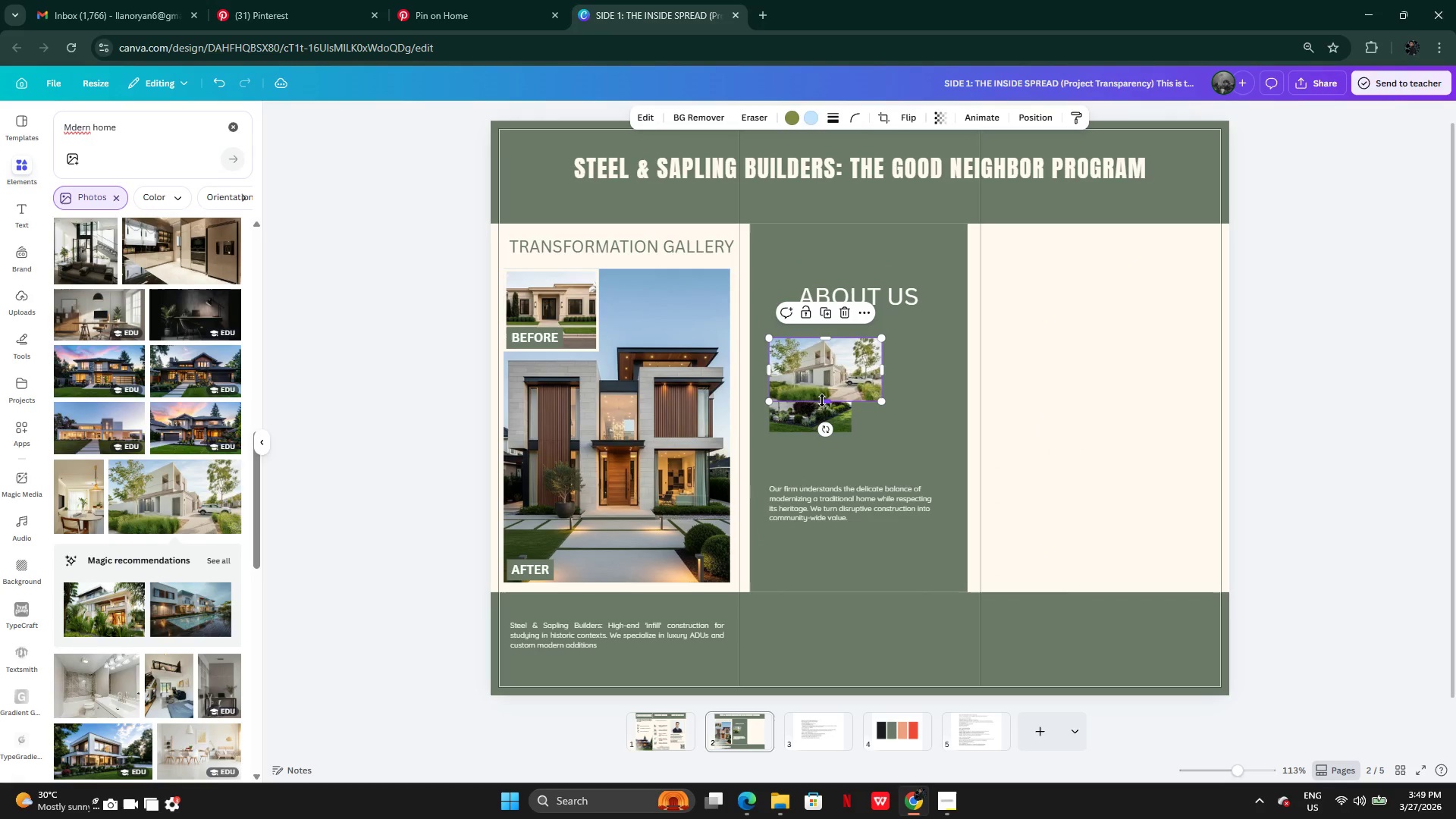 
left_click_drag(start_coordinate=[822, 400], to_coordinate=[828, 434])
 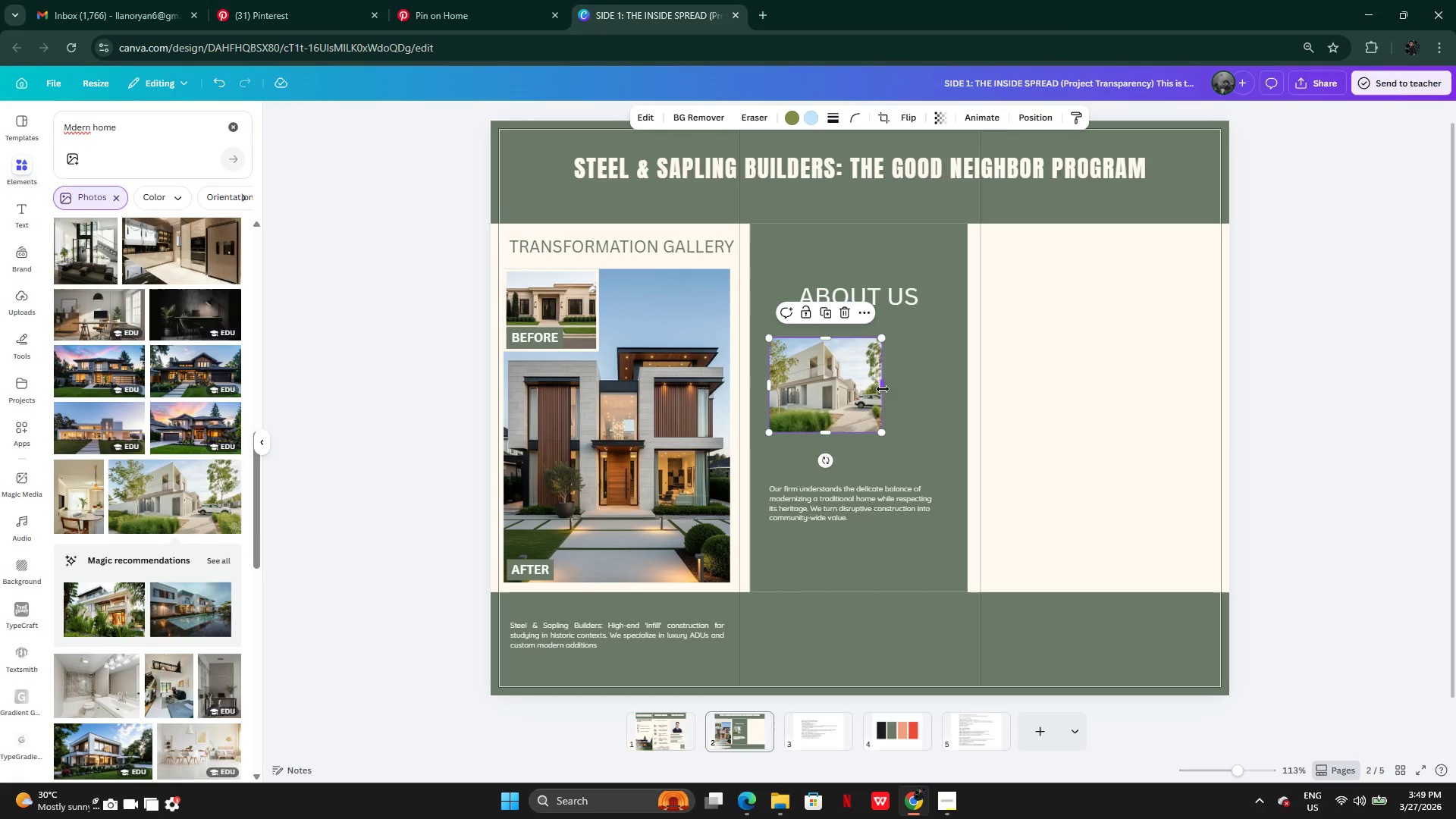 
left_click_drag(start_coordinate=[883, 388], to_coordinate=[850, 393])
 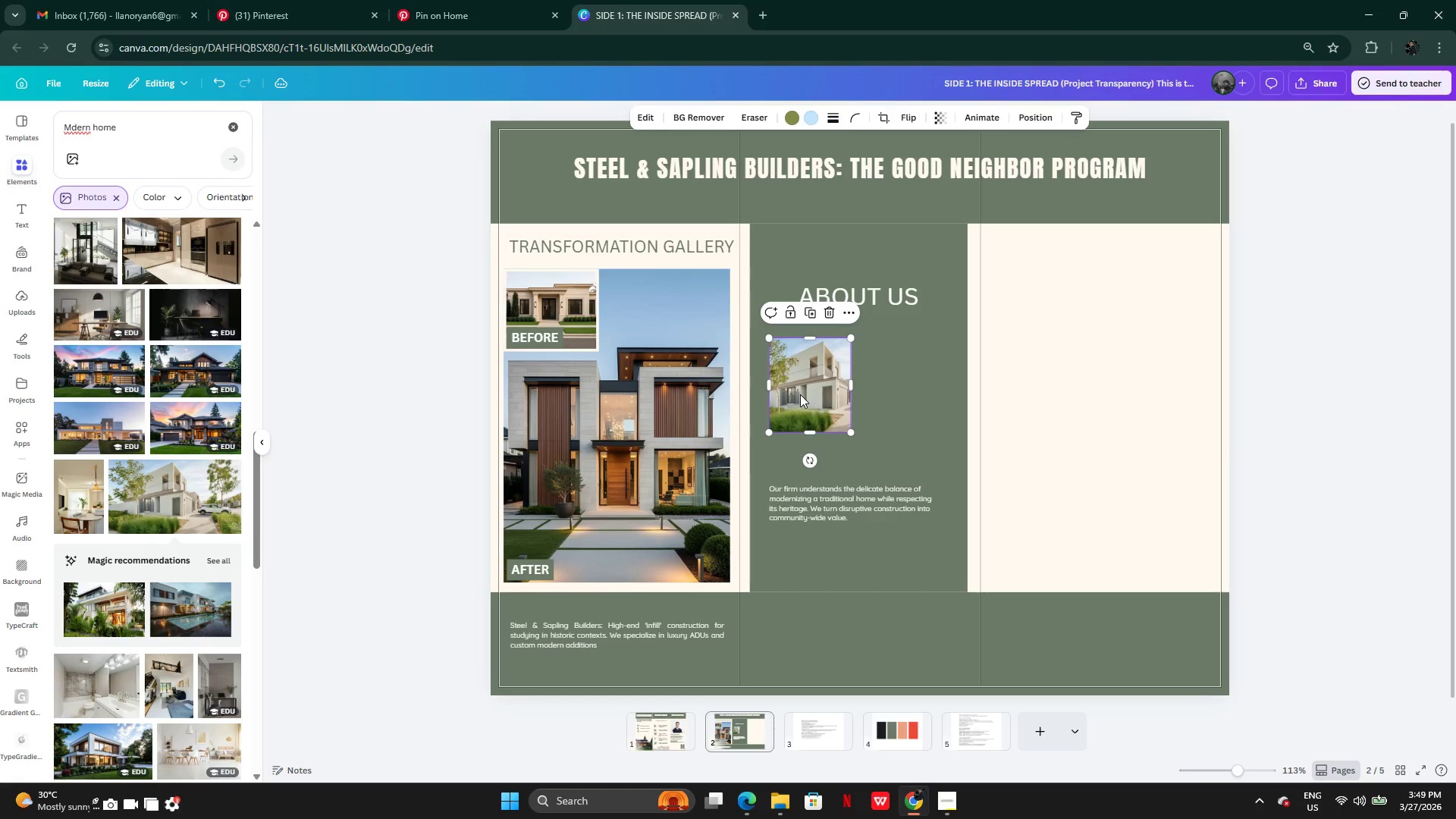 
left_click_drag(start_coordinate=[800, 394], to_coordinate=[889, 396])
 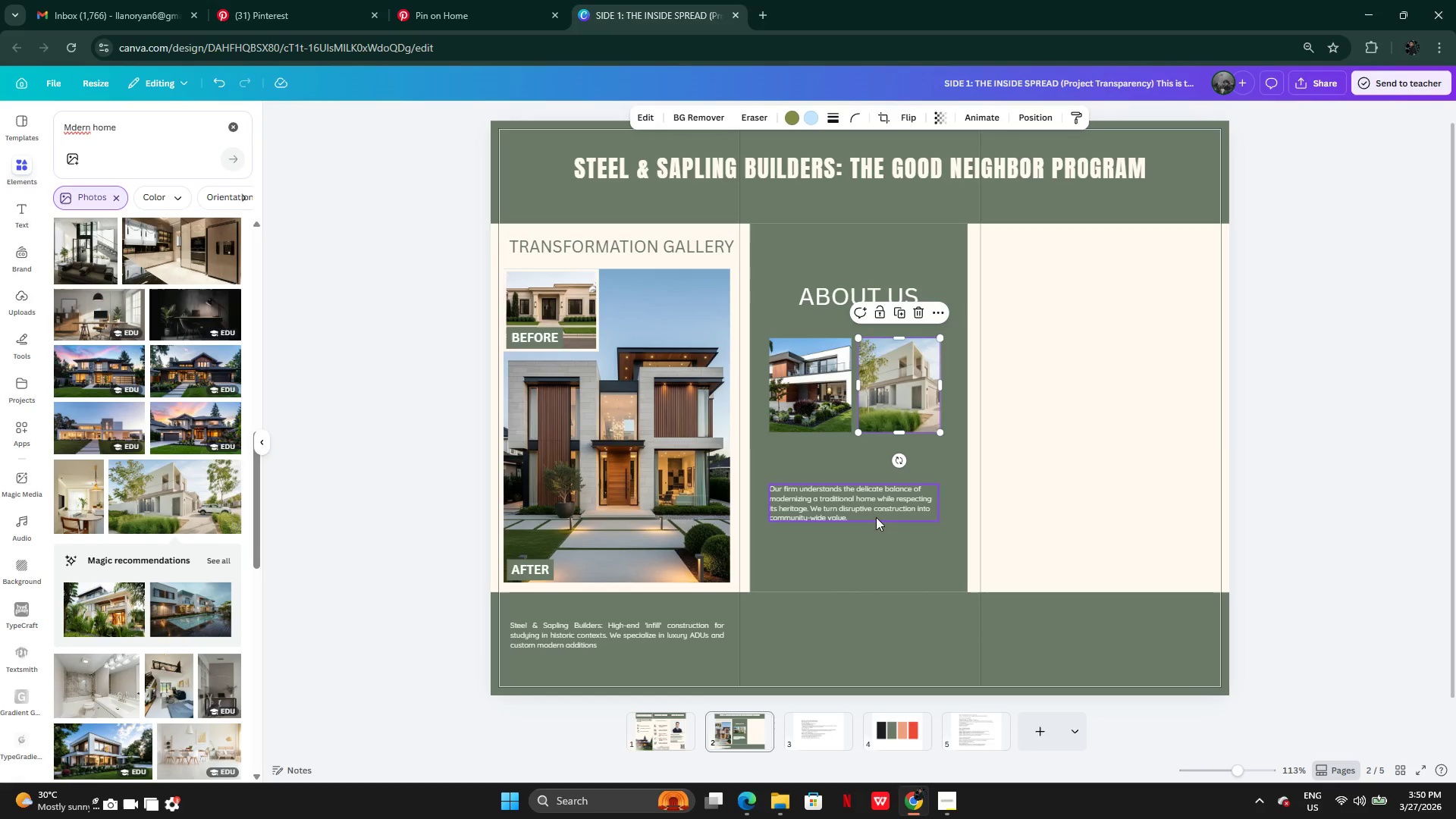 
left_click([880, 505])
 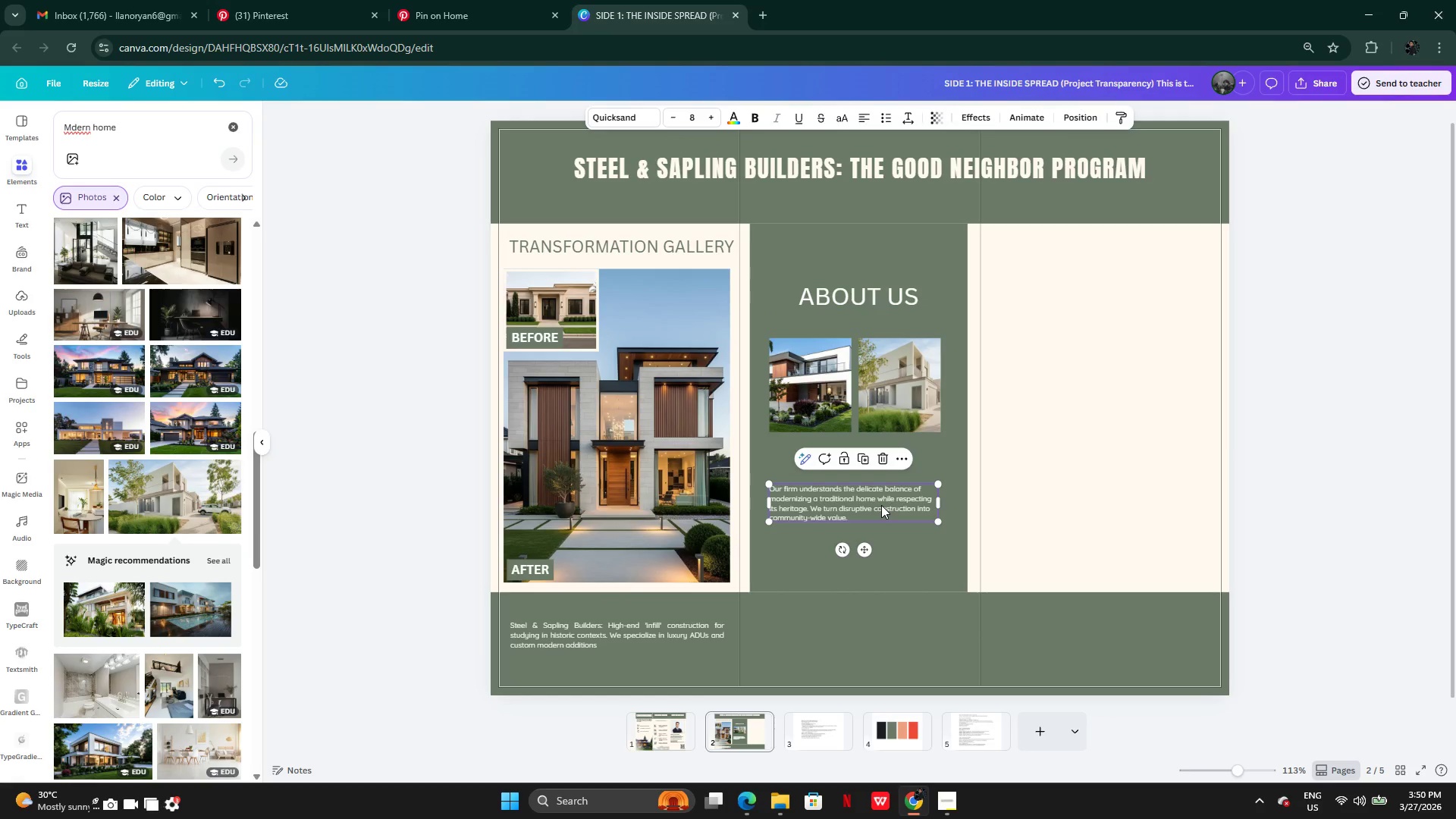 
left_click_drag(start_coordinate=[881, 505], to_coordinate=[880, 464])
 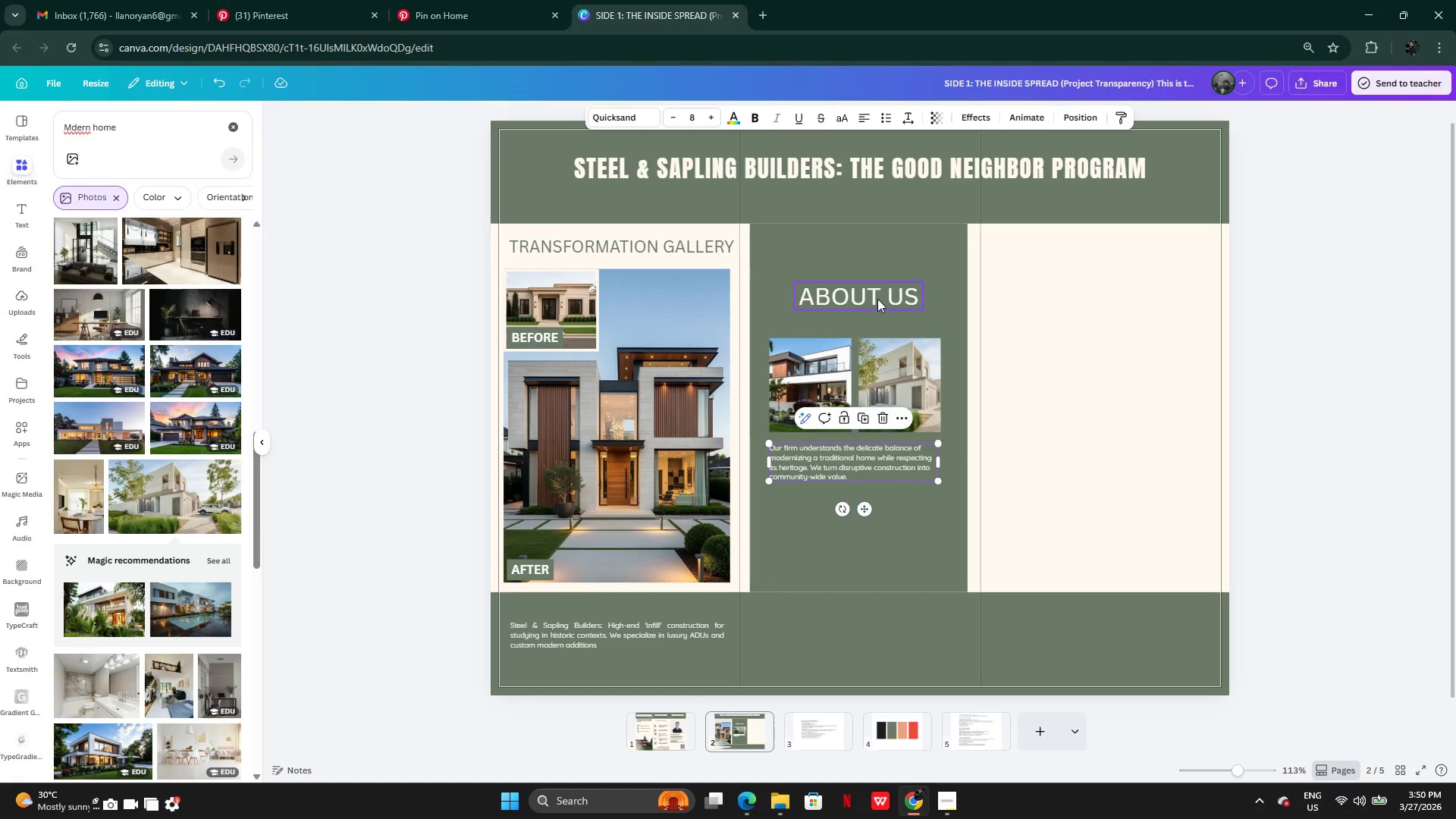 
left_click([877, 297])
 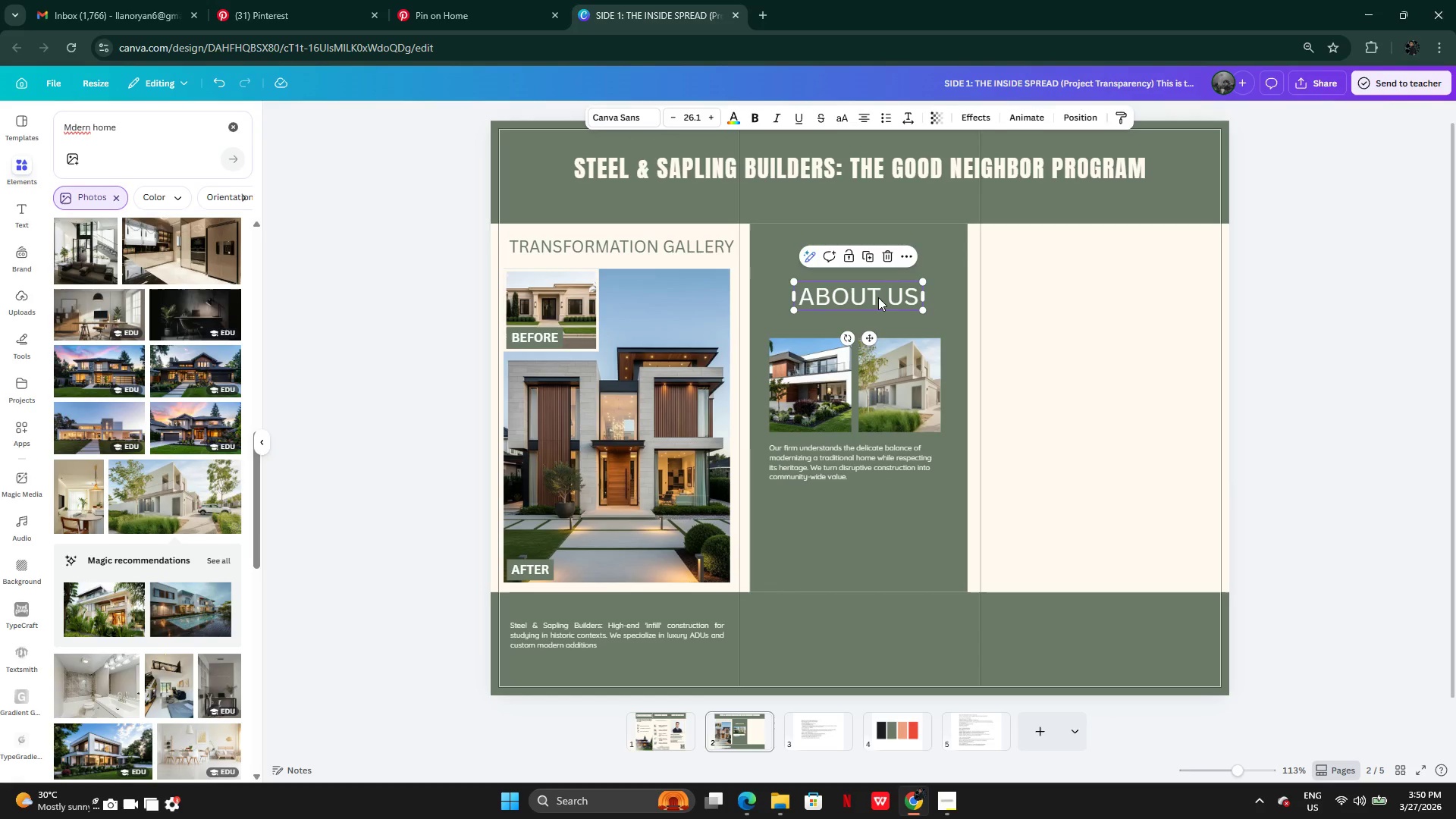 
left_click_drag(start_coordinate=[878, 297], to_coordinate=[878, 313])
 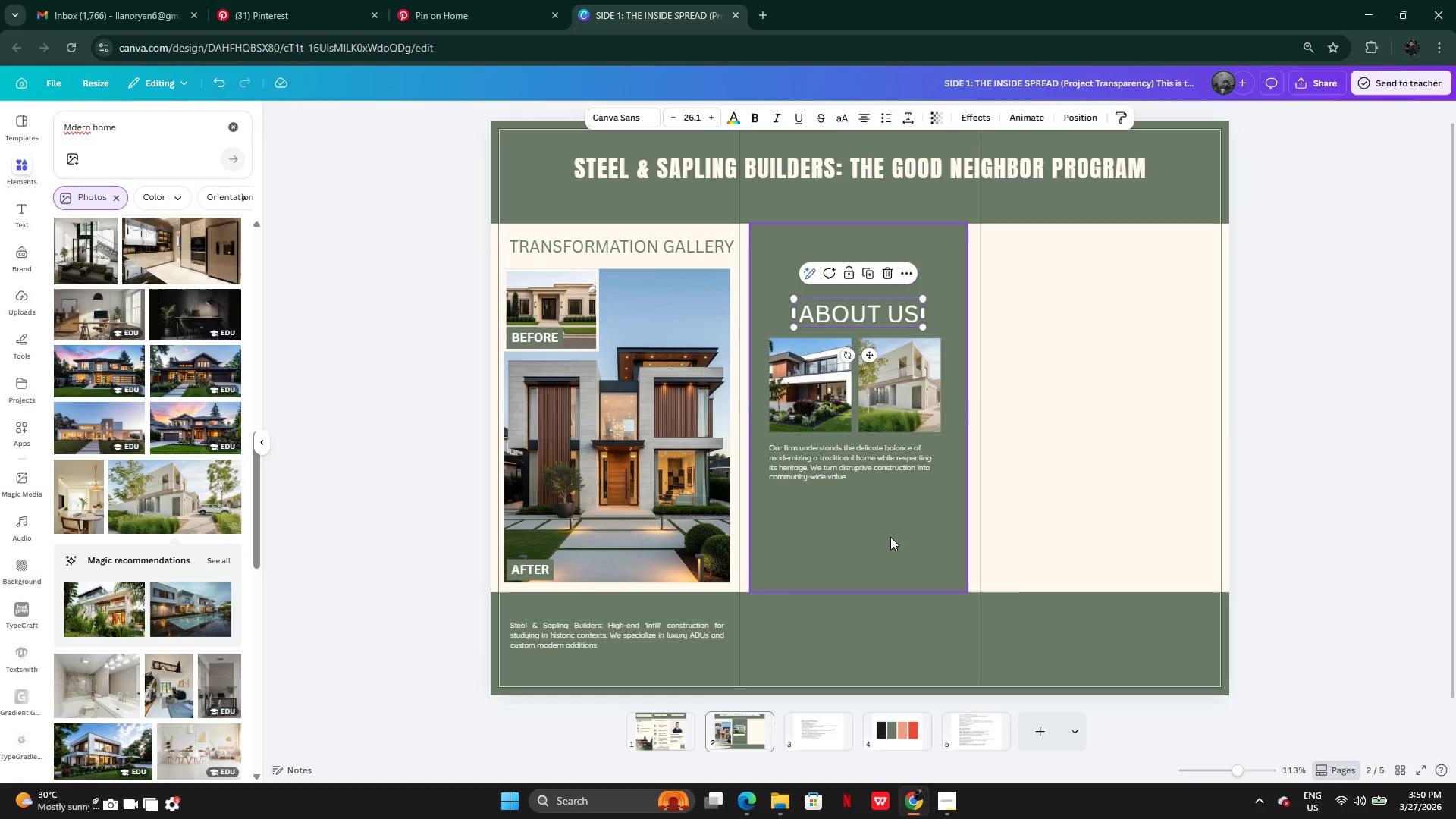 
left_click([890, 537])
 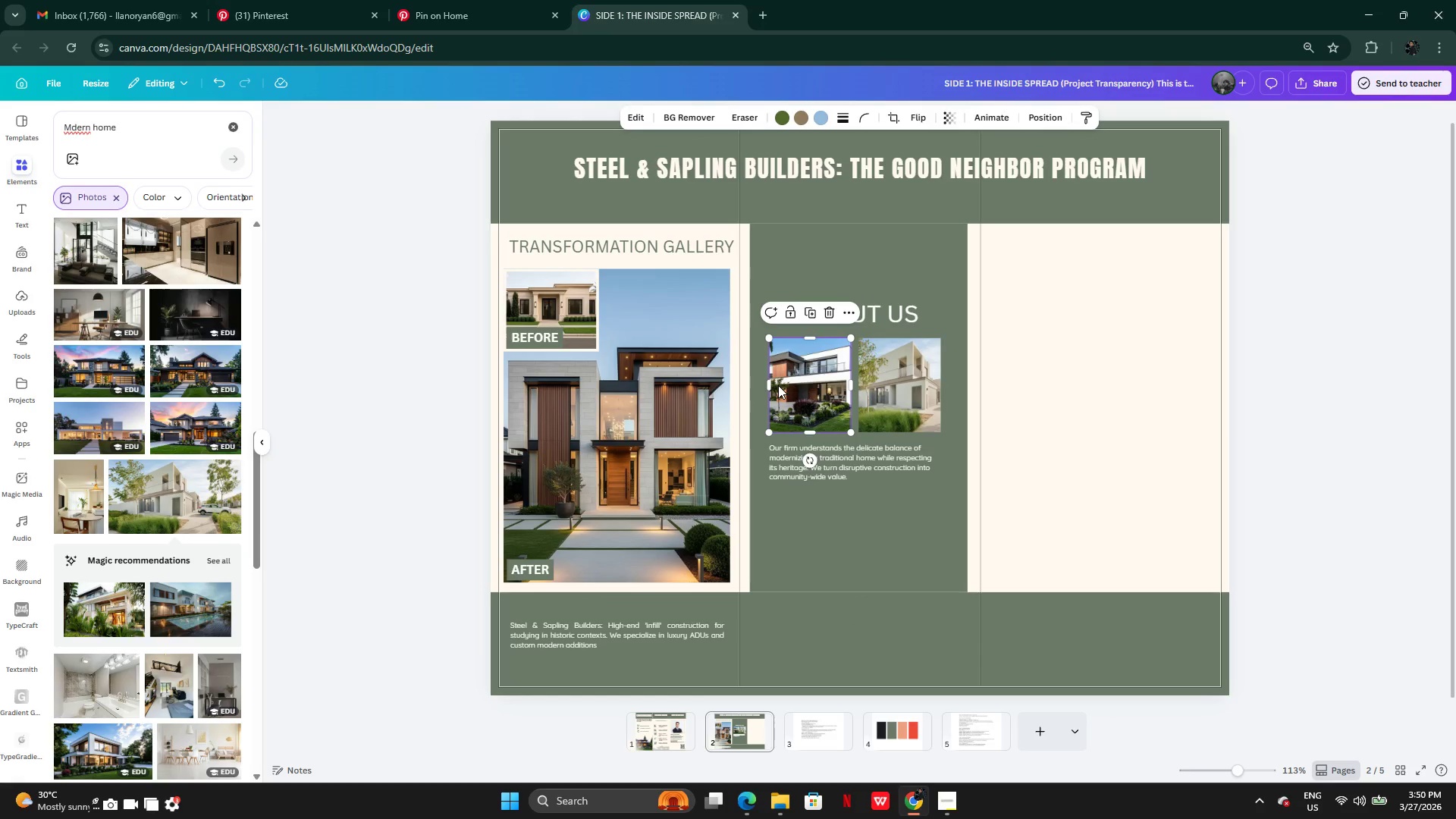 
left_click_drag(start_coordinate=[770, 385], to_coordinate=[768, 389])
 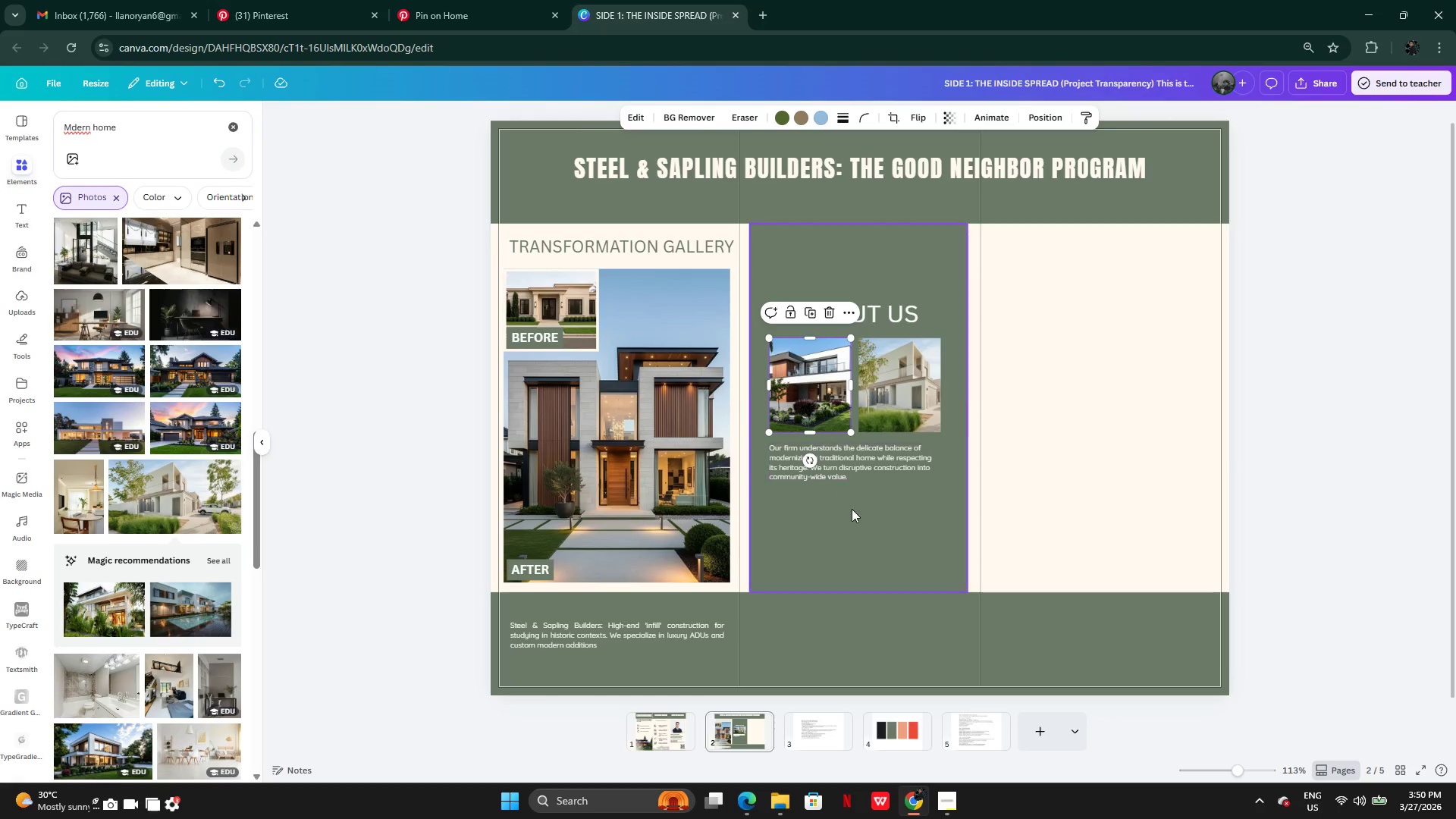 
left_click([852, 509])
 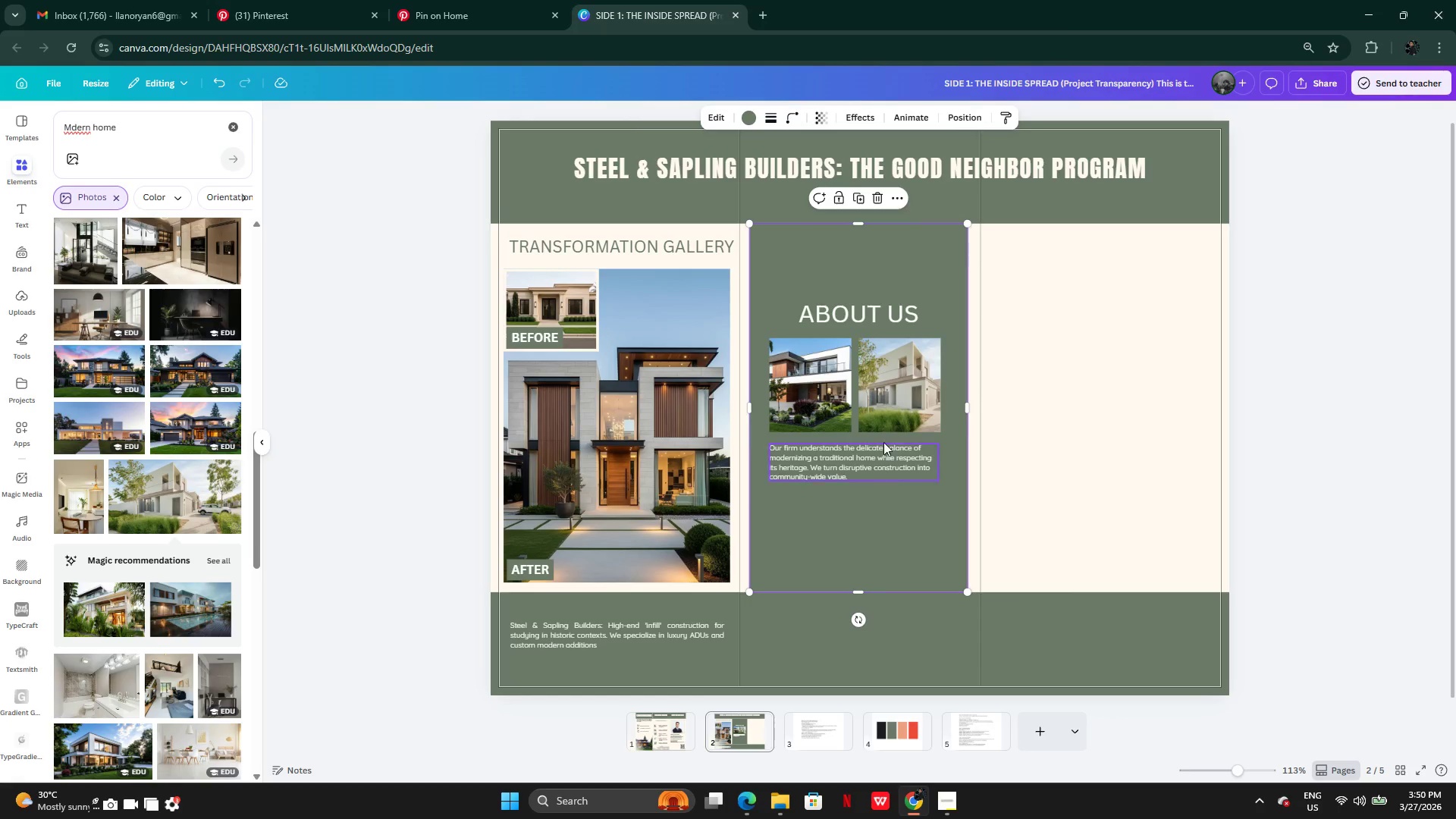 
left_click([884, 441])
 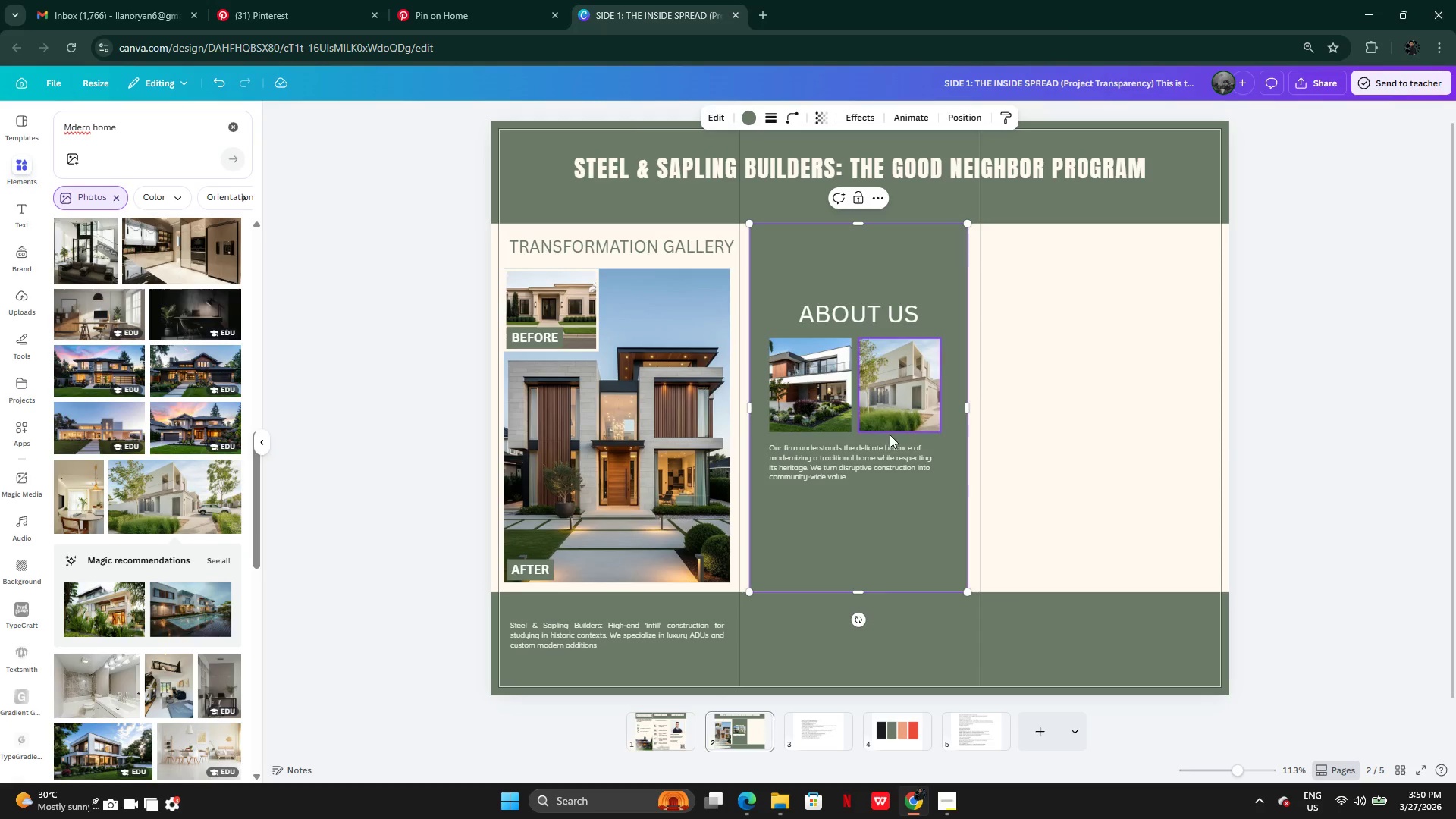 
left_click([890, 444])
 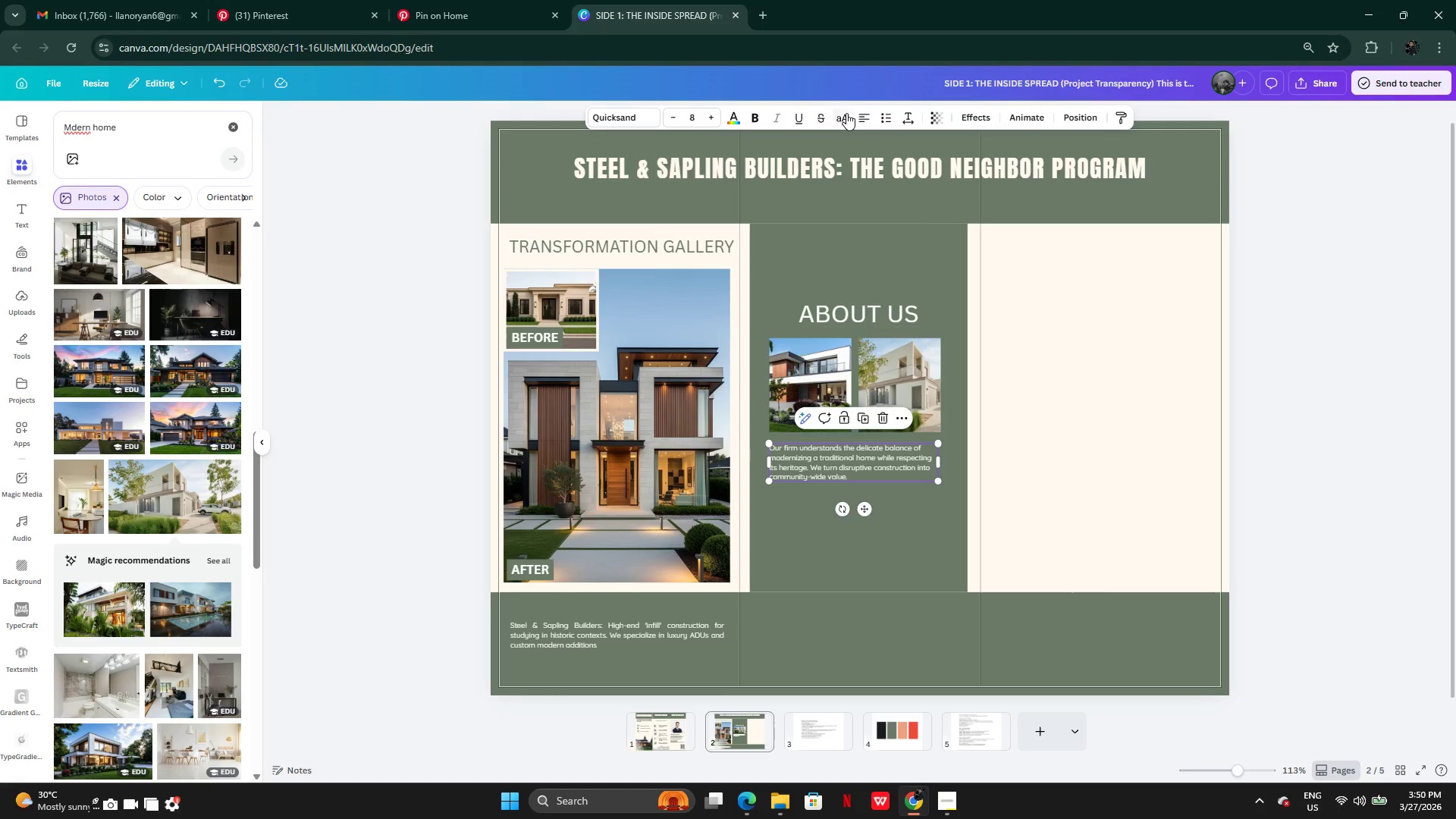 
left_click([863, 113])
 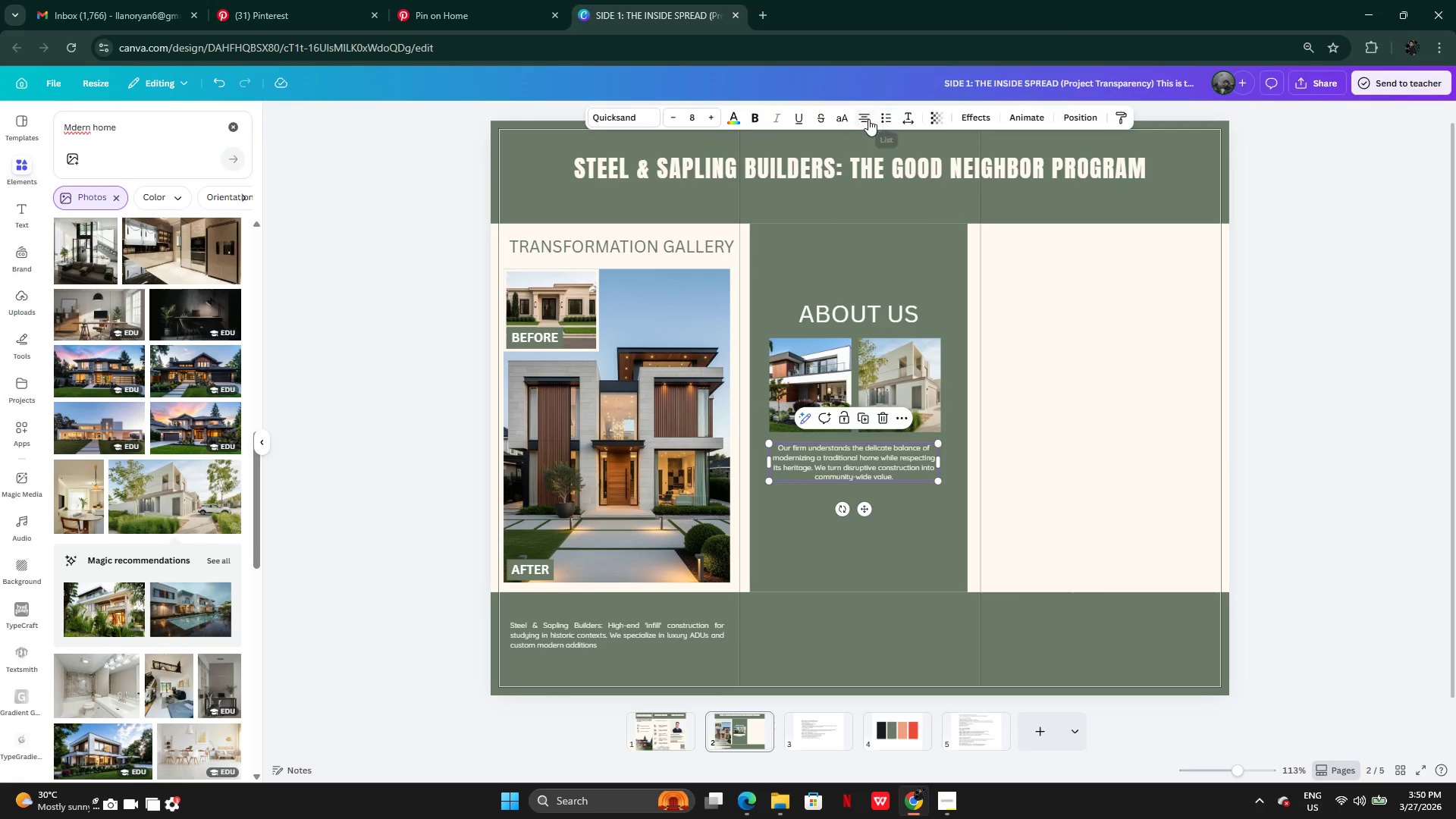 
left_click([865, 118])
 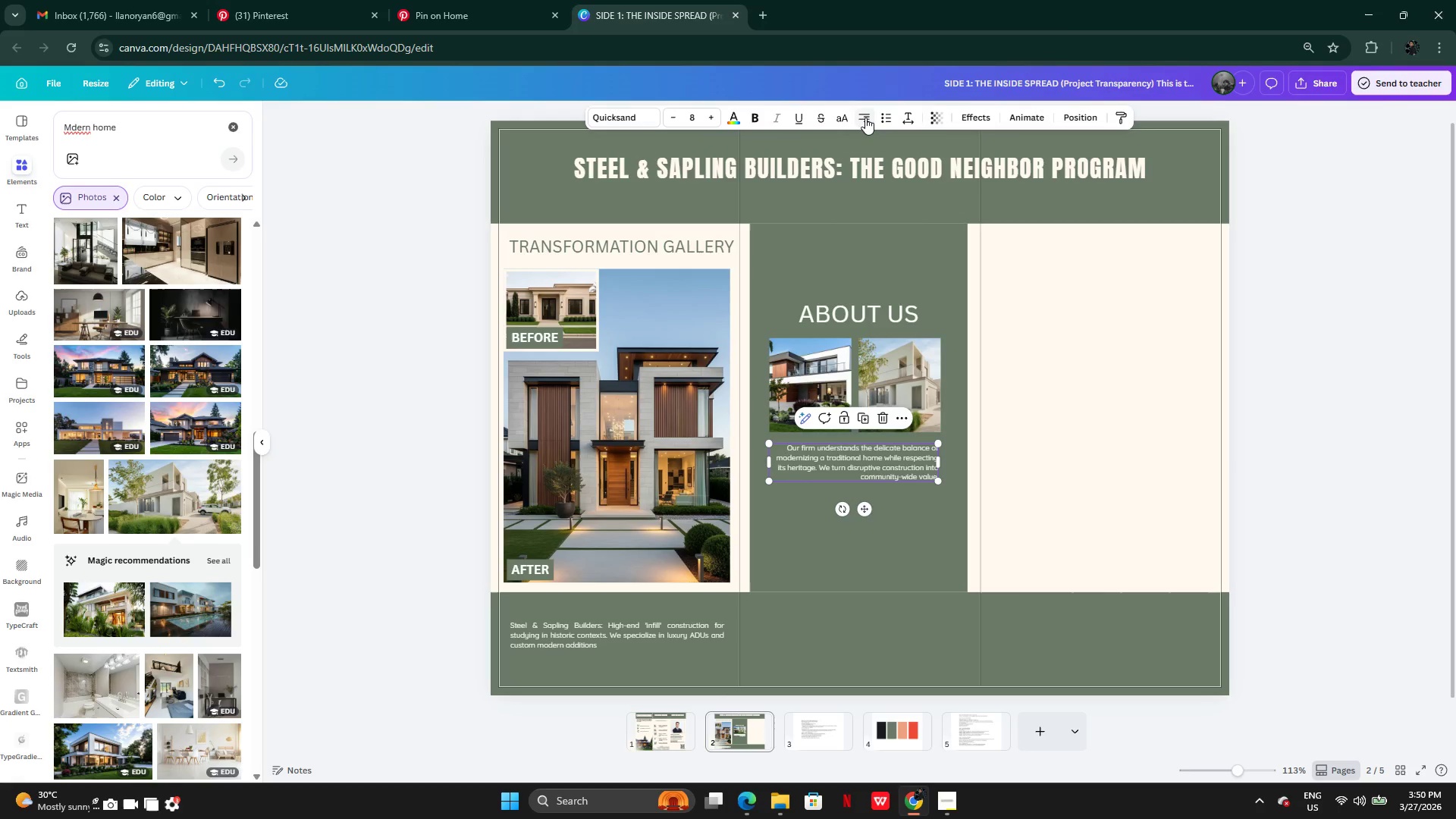 
left_click([865, 118])
 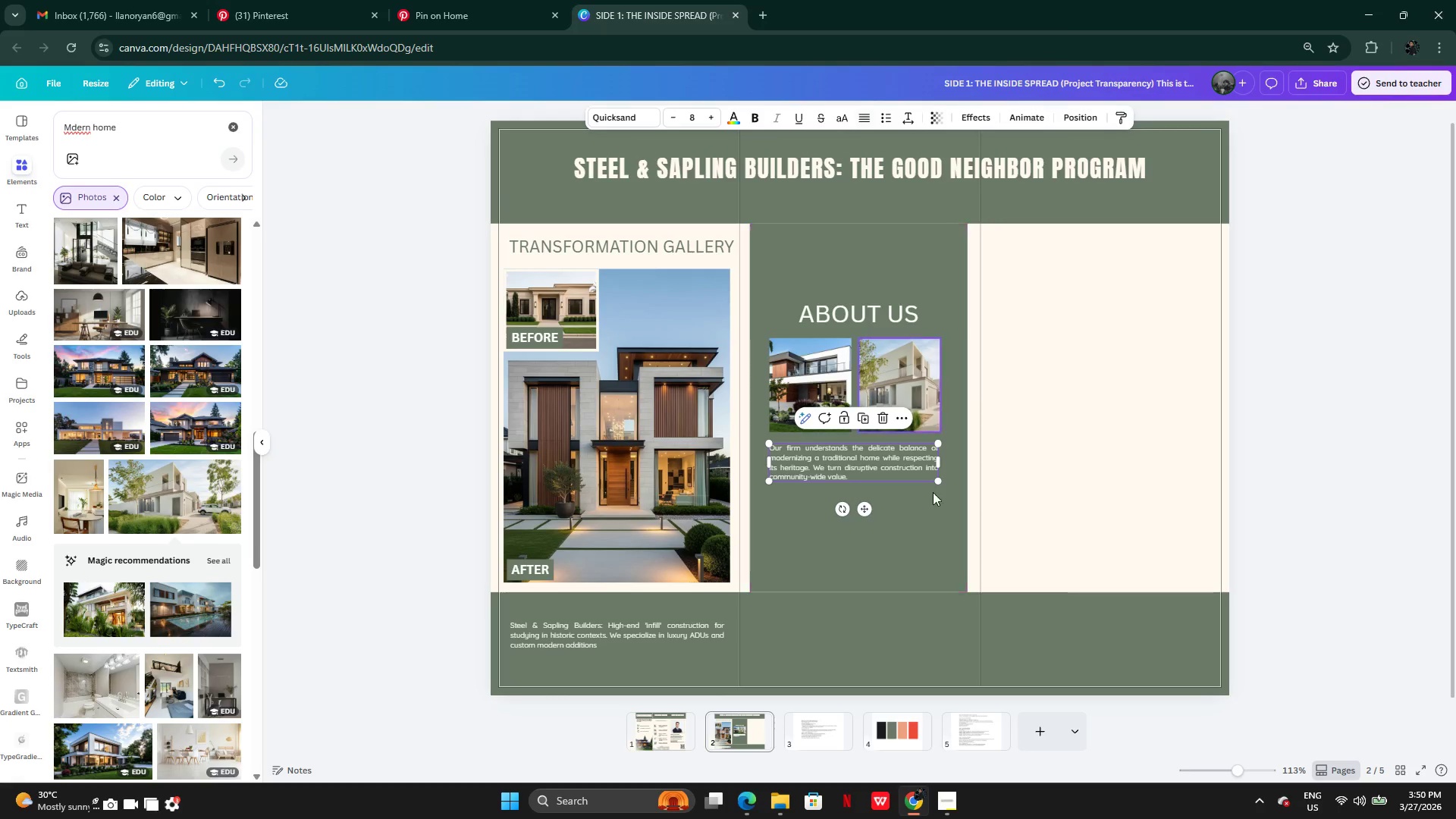 
left_click([936, 562])
 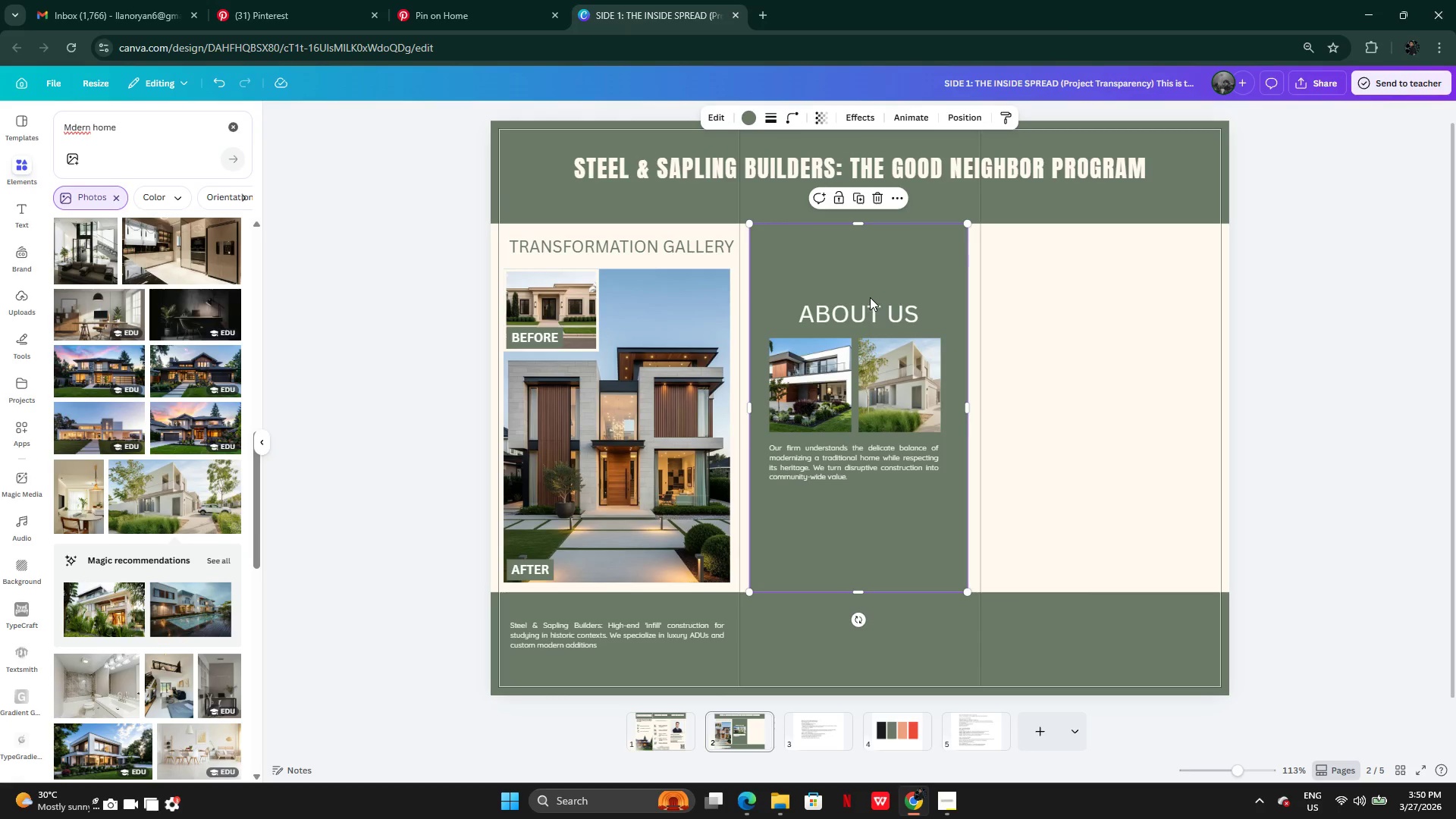 
left_click([871, 300])
 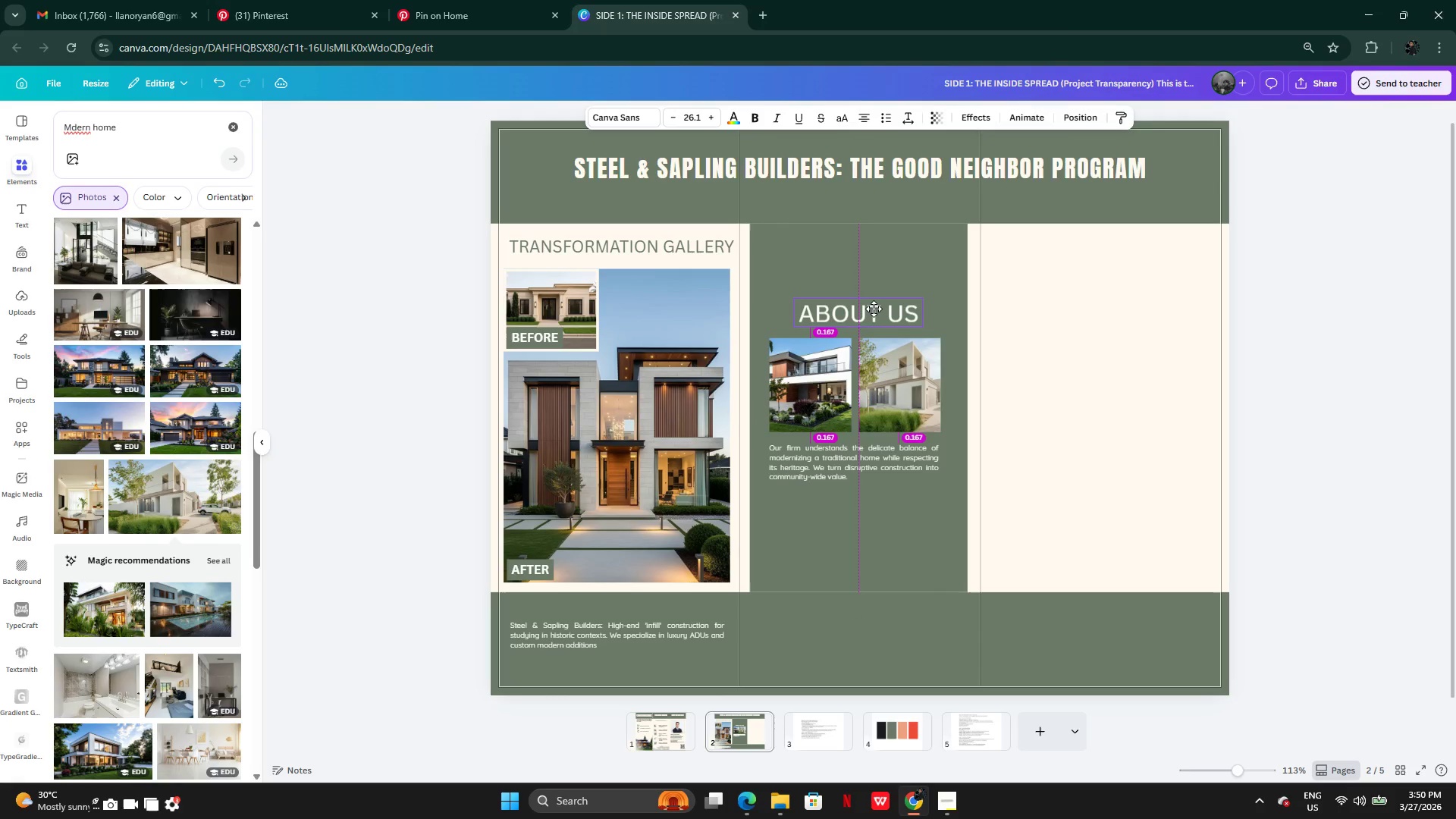 
left_click([896, 576])
 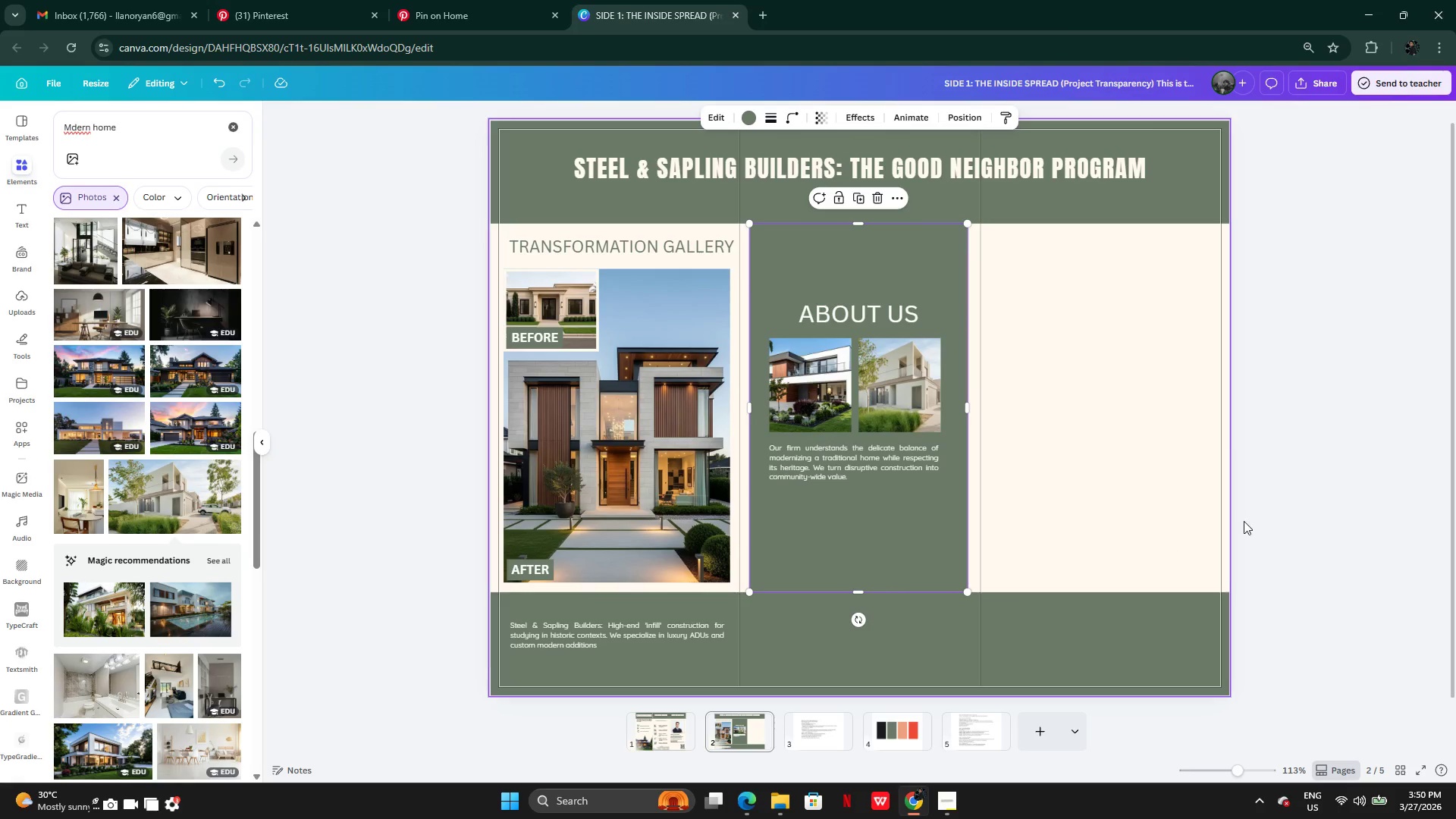 
left_click([1272, 510])
 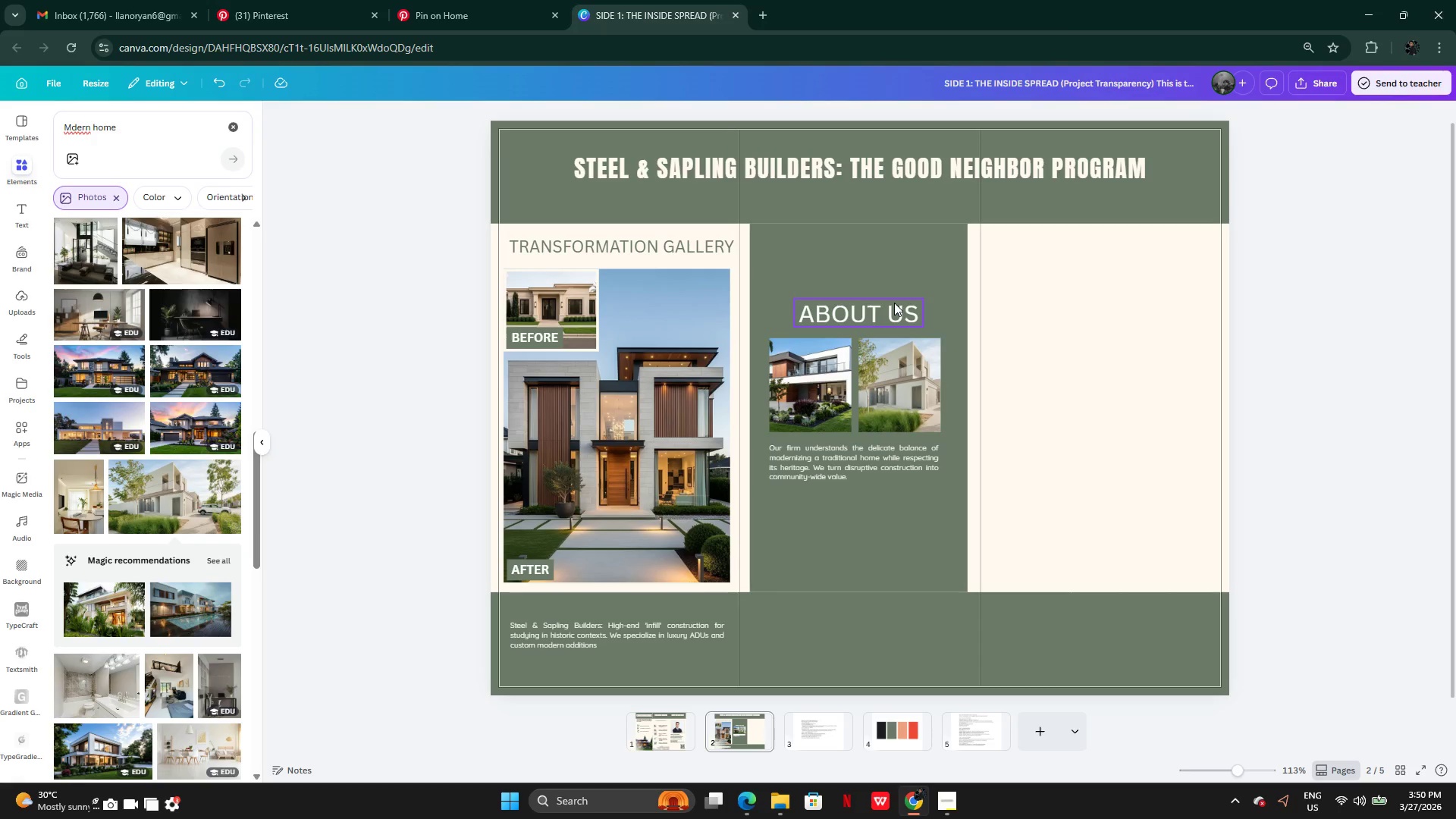 
left_click_drag(start_coordinate=[893, 304], to_coordinate=[892, 246])
 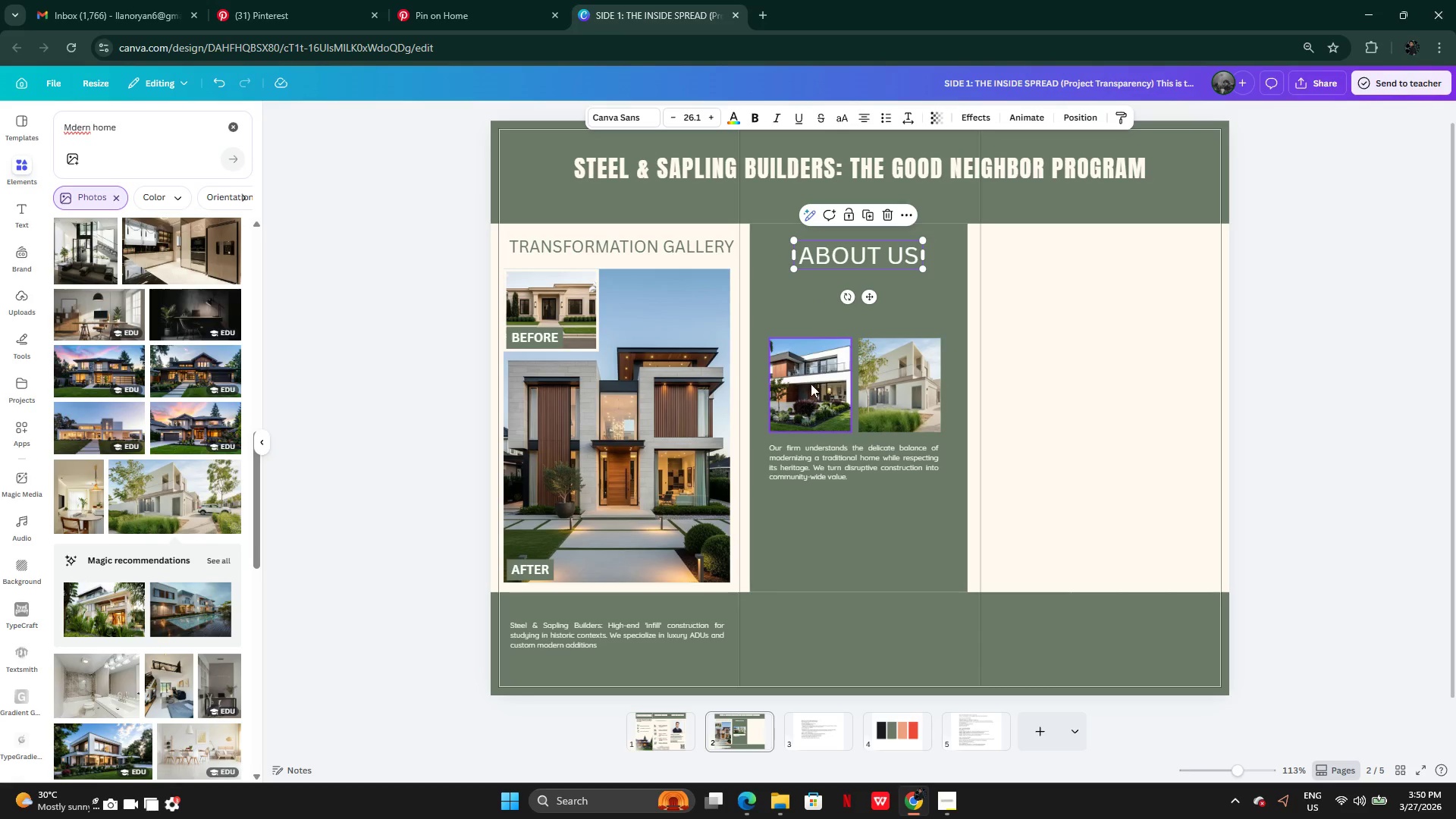 
left_click([811, 384])
 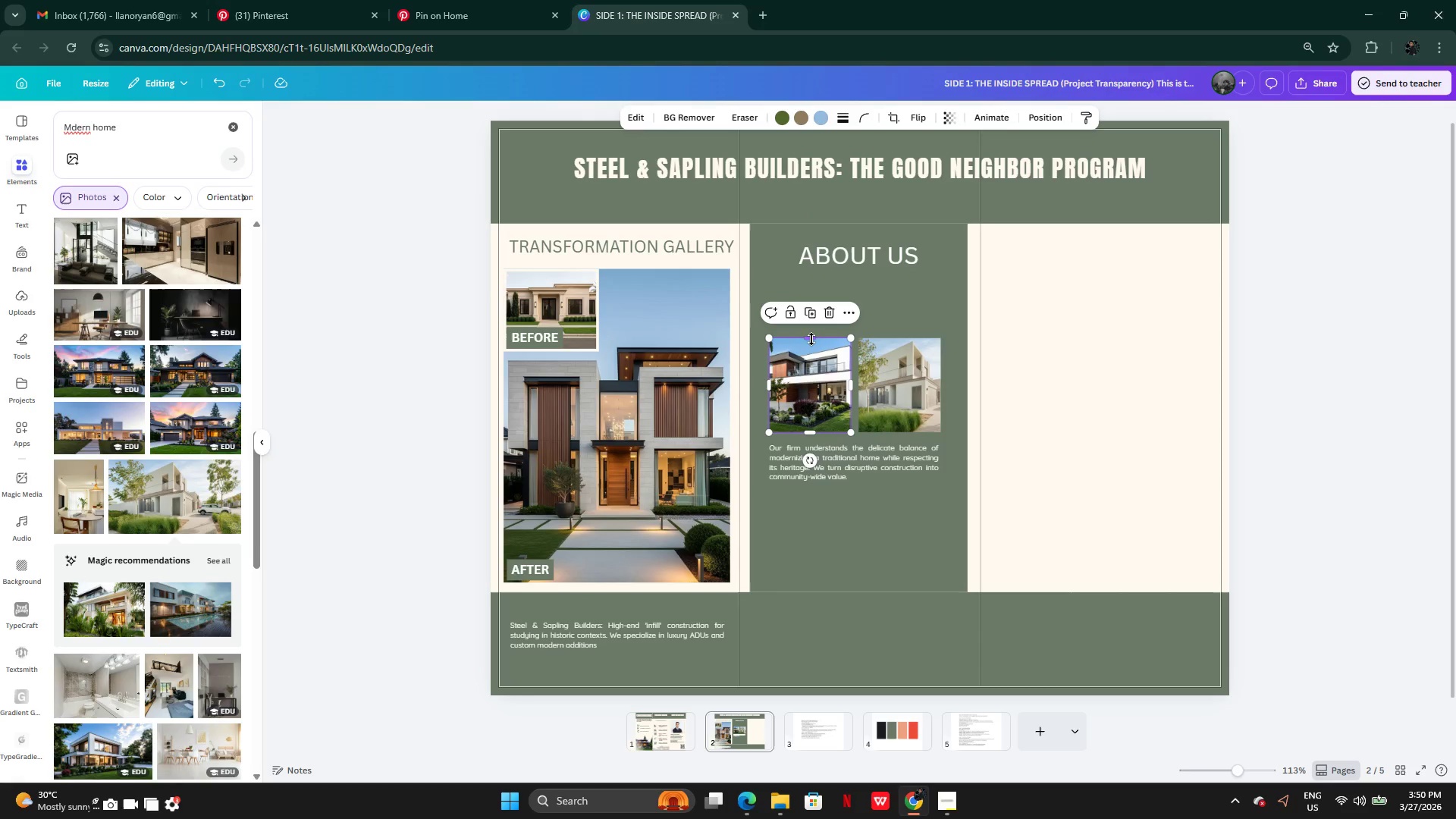 
left_click_drag(start_coordinate=[811, 339], to_coordinate=[815, 281])
 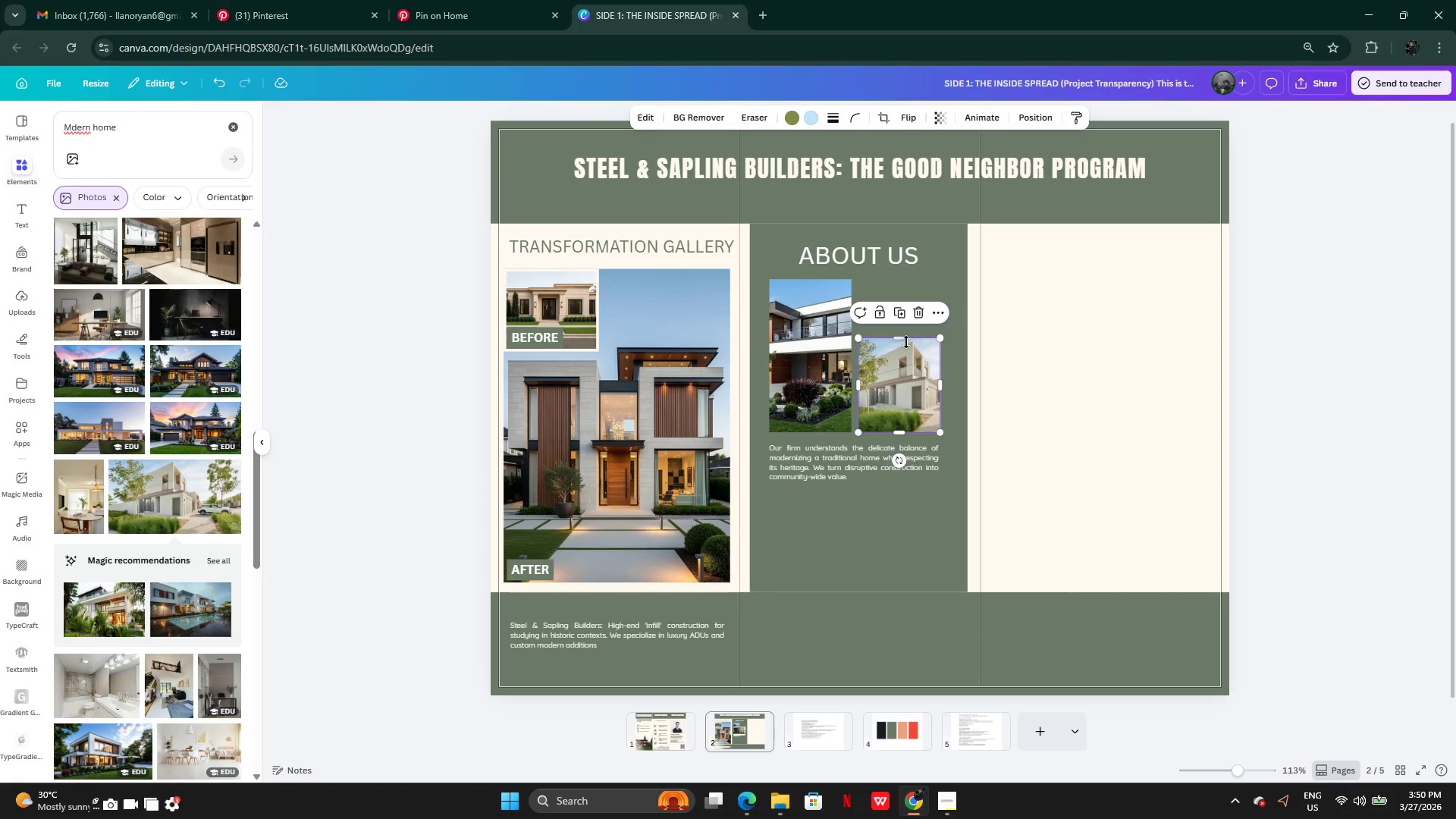 
left_click_drag(start_coordinate=[906, 338], to_coordinate=[903, 281])
 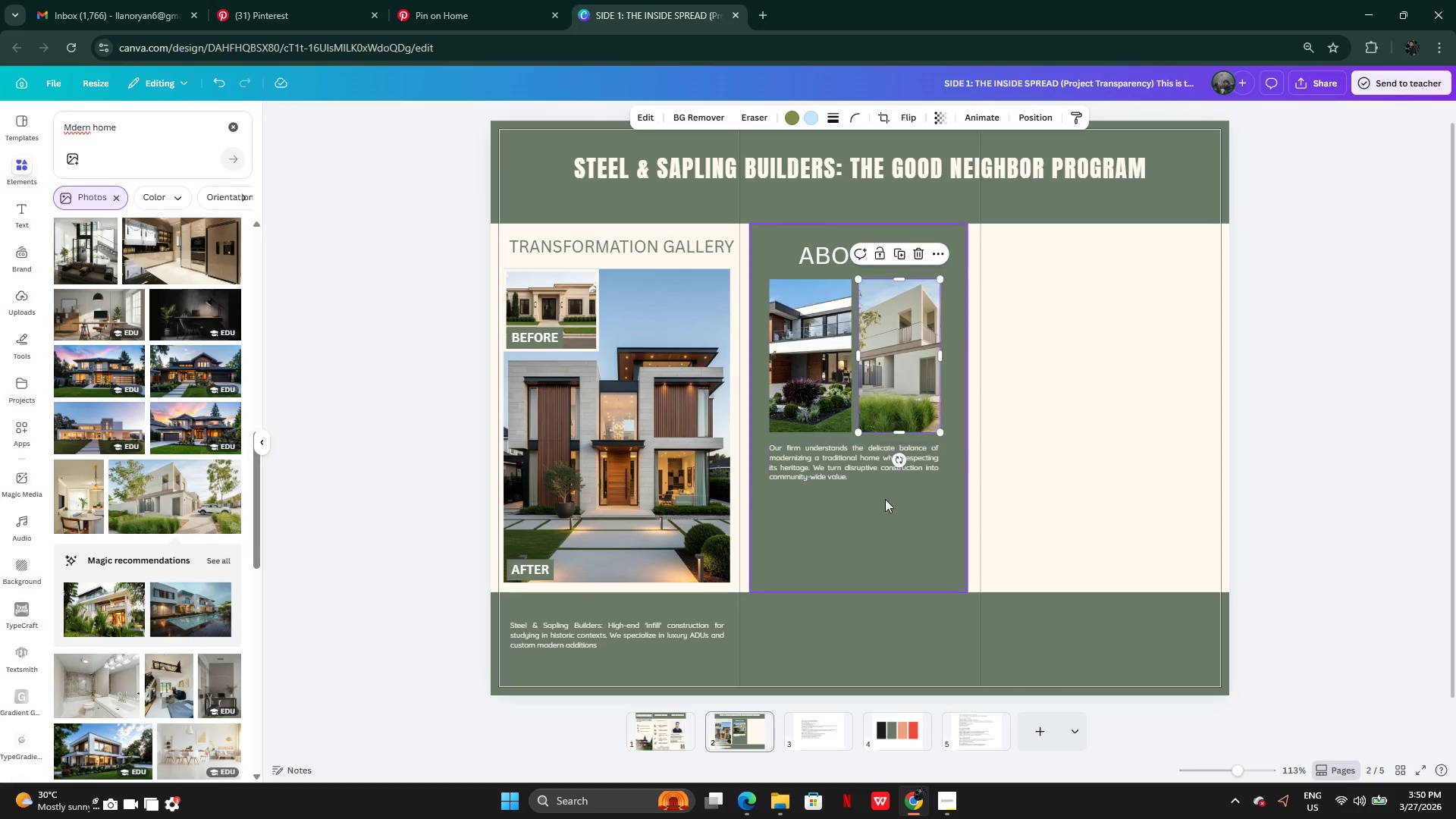 
left_click([885, 507])
 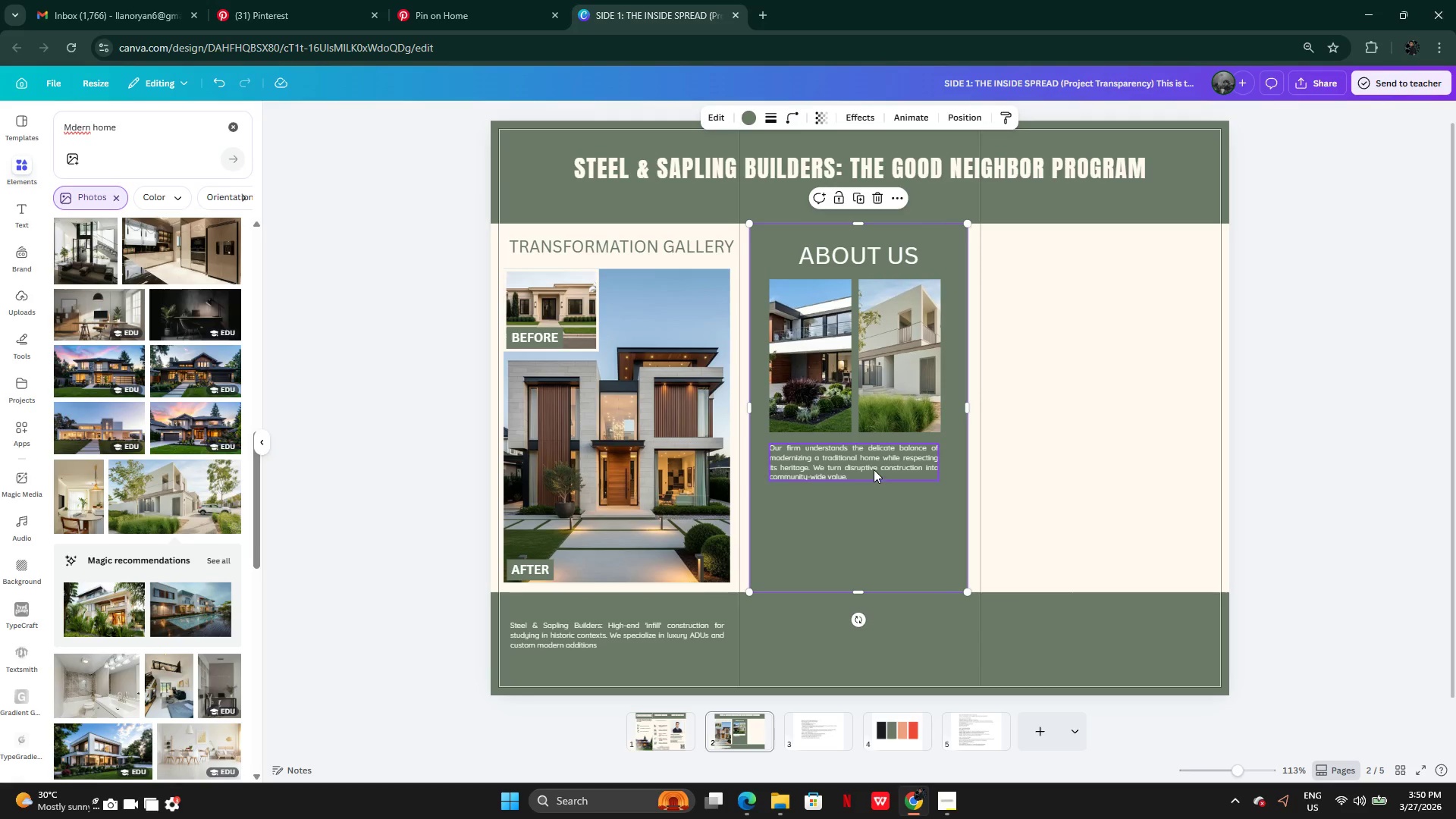 
left_click_drag(start_coordinate=[874, 469], to_coordinate=[874, 518])
 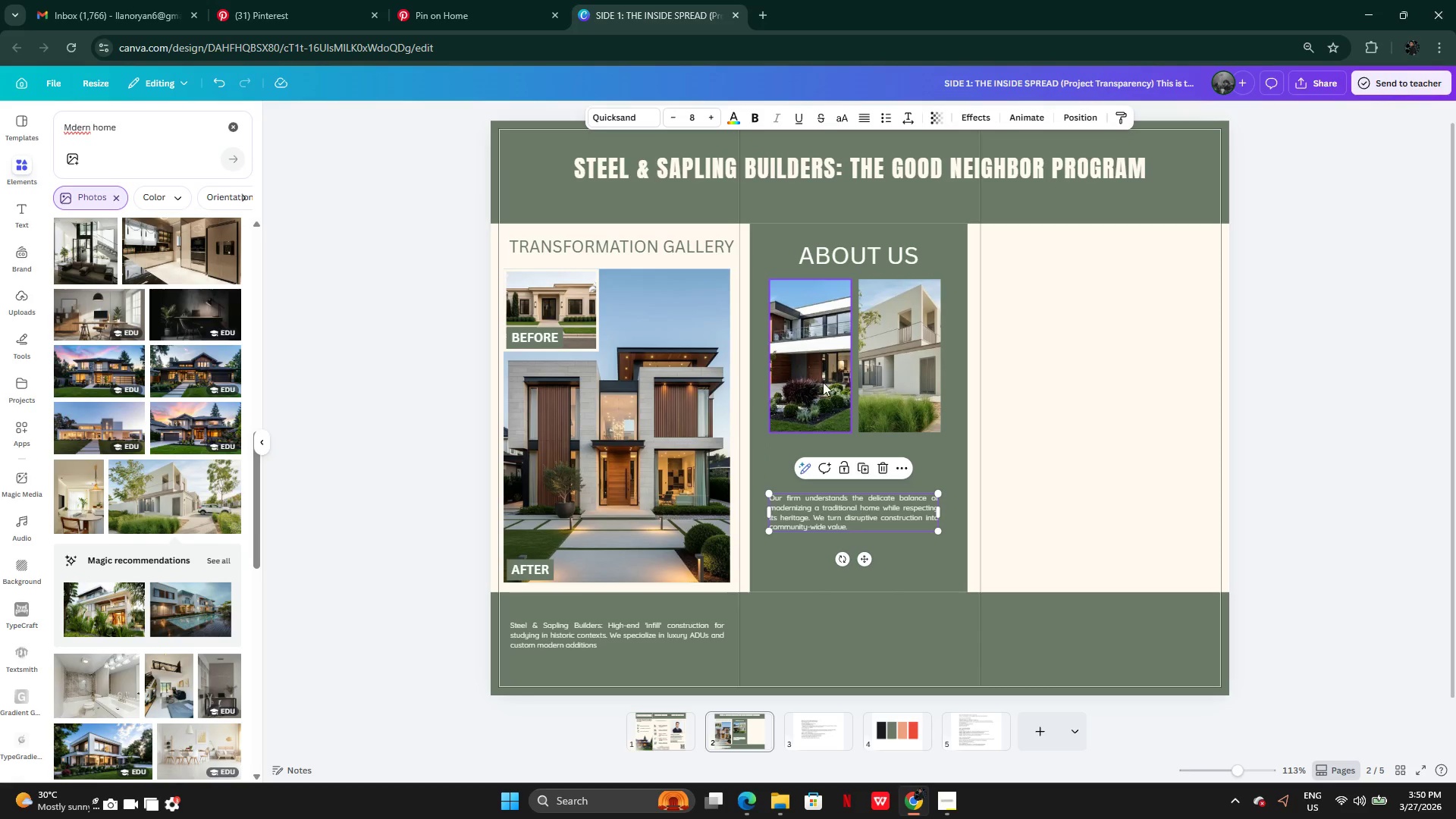 
left_click([823, 382])
 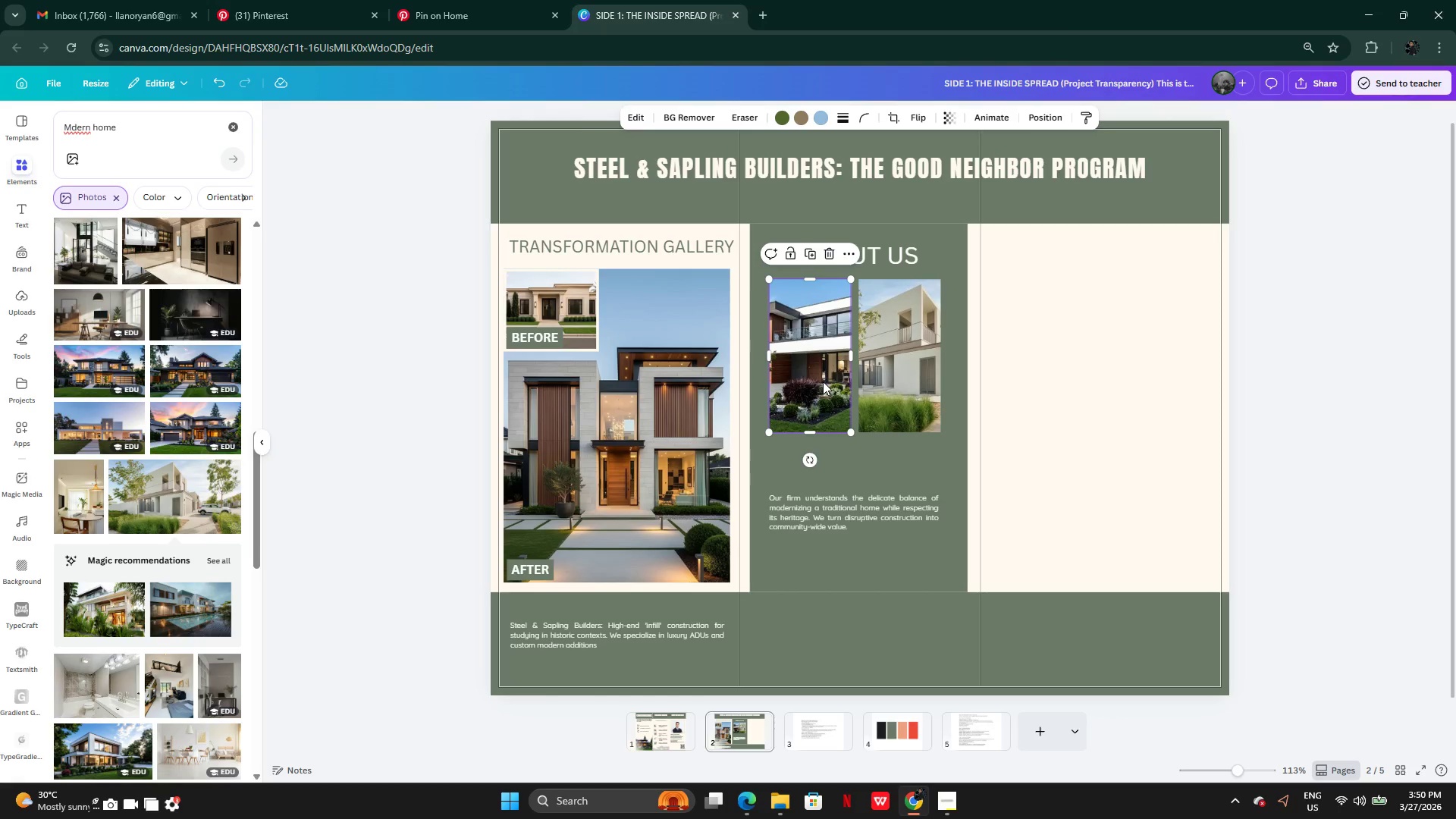 
left_click_drag(start_coordinate=[823, 381], to_coordinate=[820, 414])
 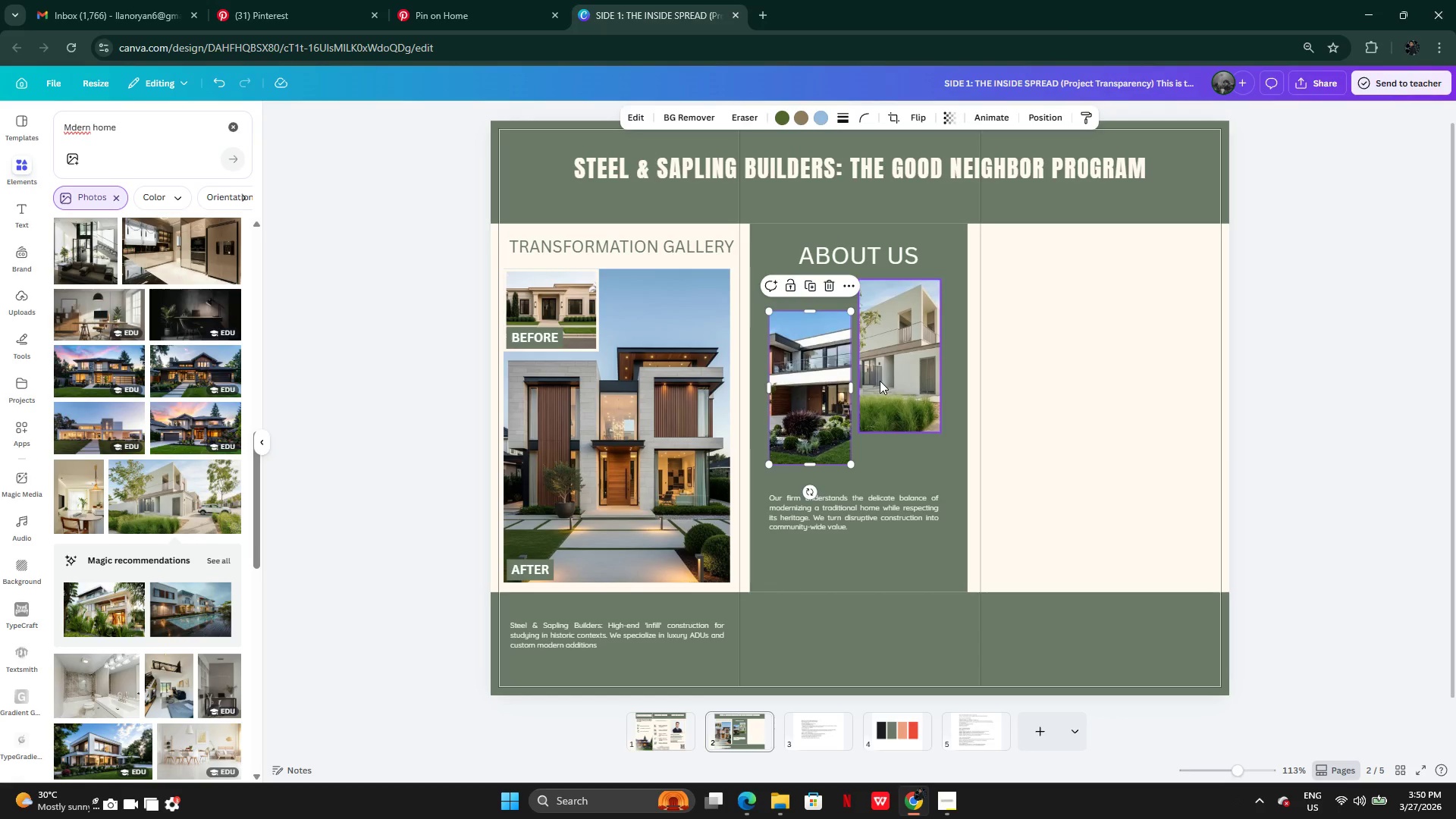 
left_click([880, 381])
 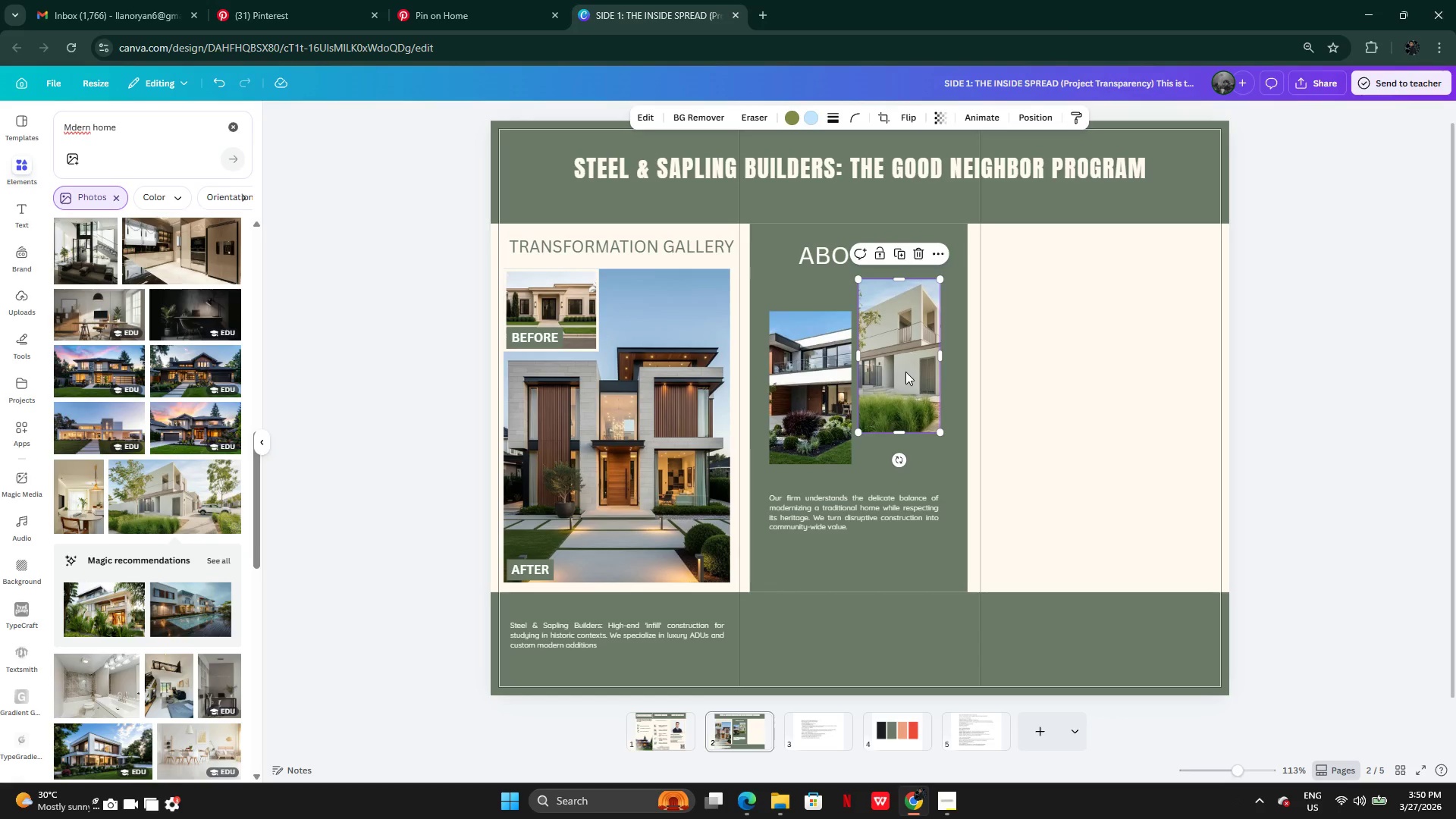 
left_click_drag(start_coordinate=[905, 372], to_coordinate=[904, 402])
 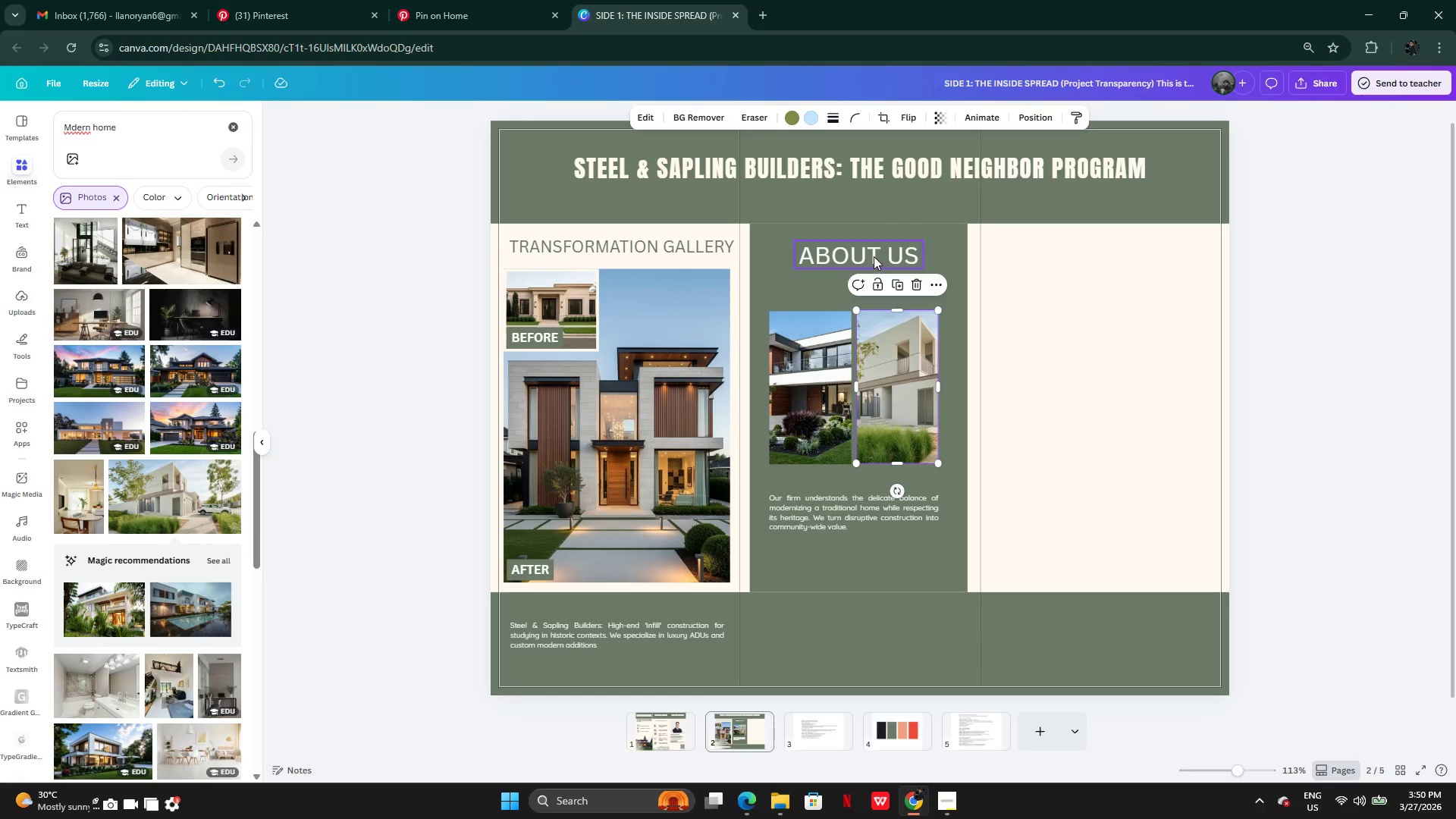 
left_click([874, 256])
 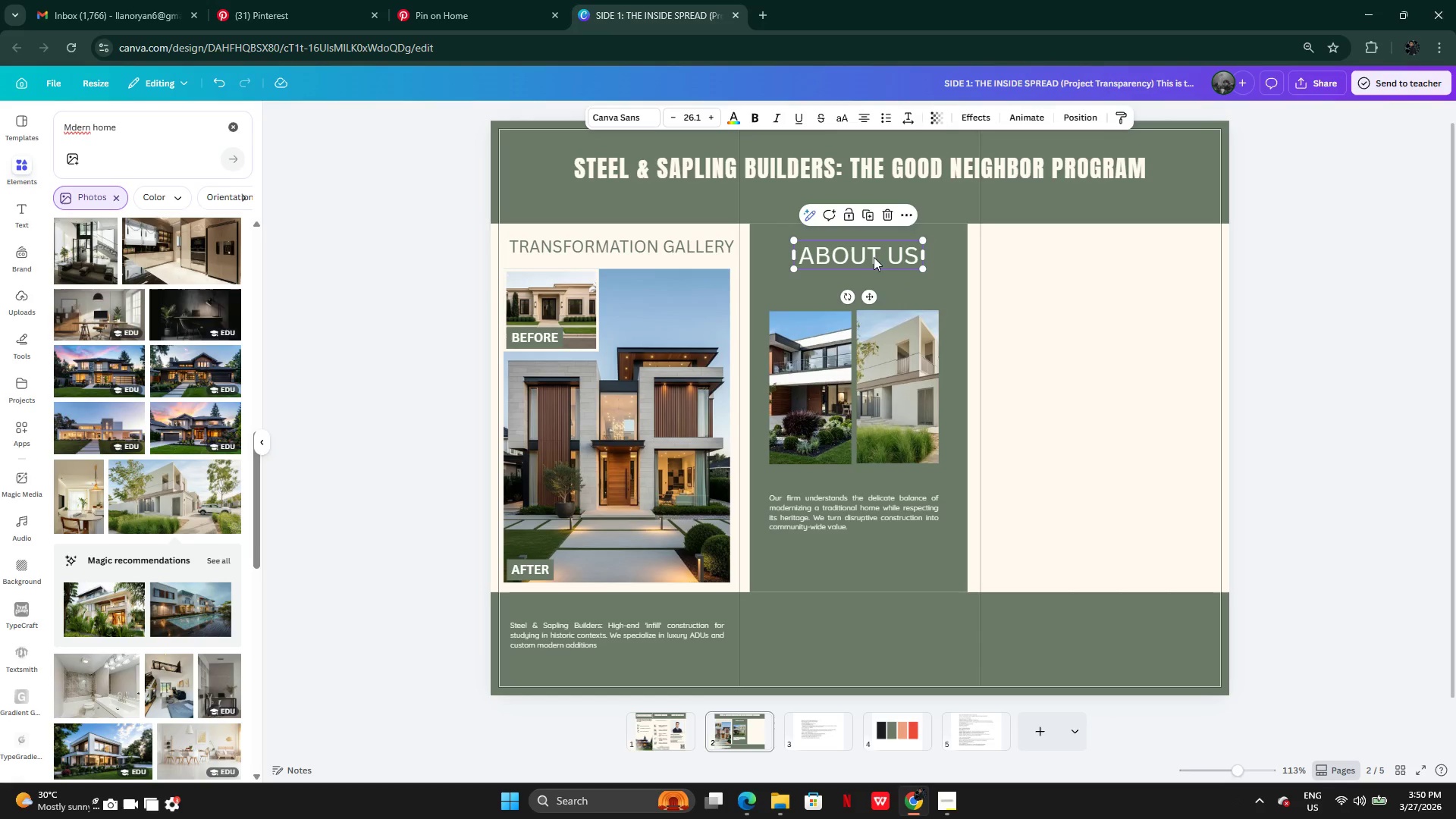 
left_click_drag(start_coordinate=[874, 256], to_coordinate=[867, 286])
 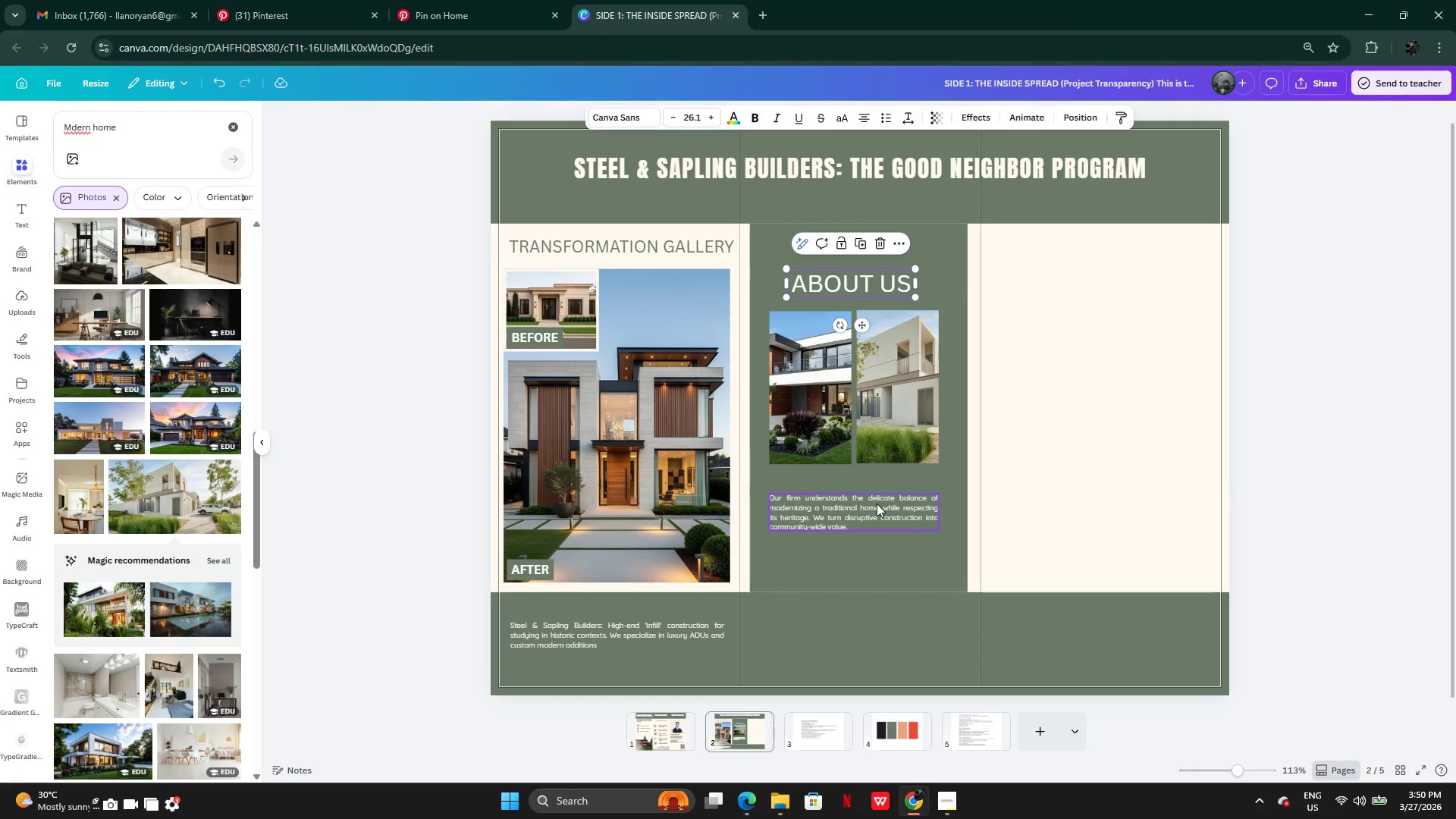 
left_click([877, 506])
 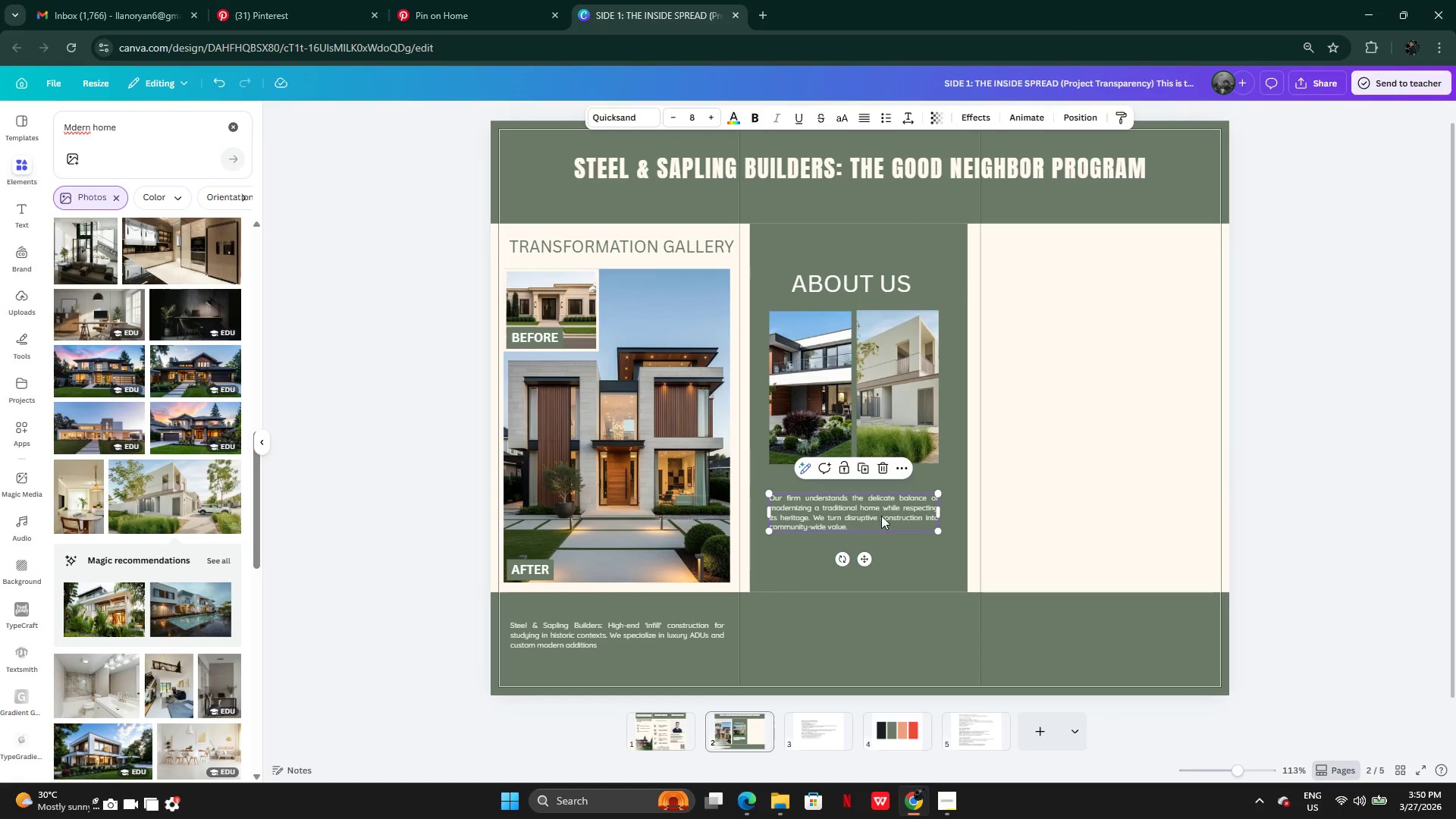 
left_click_drag(start_coordinate=[881, 516], to_coordinate=[881, 502])
 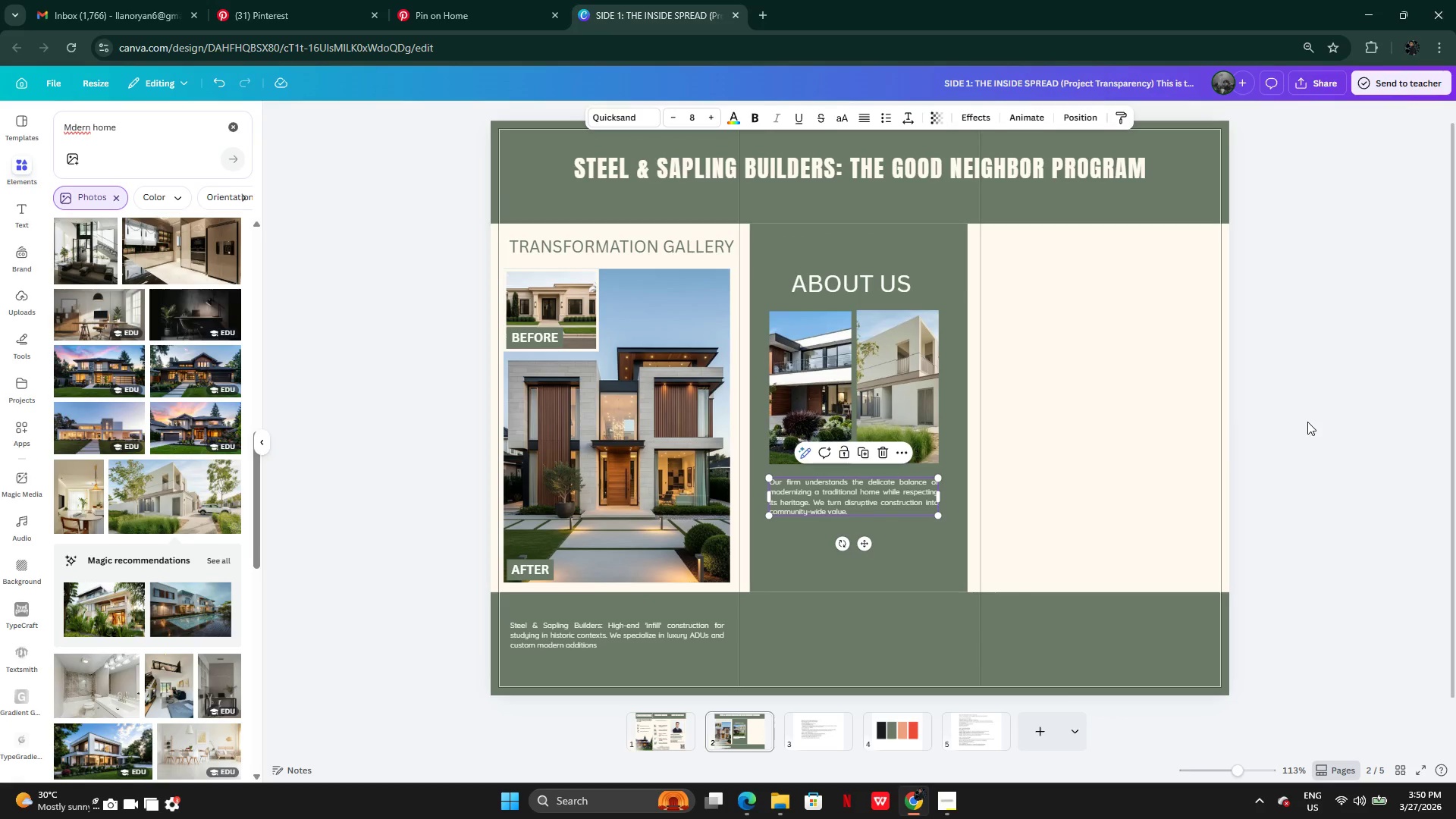 
left_click([1310, 419])
 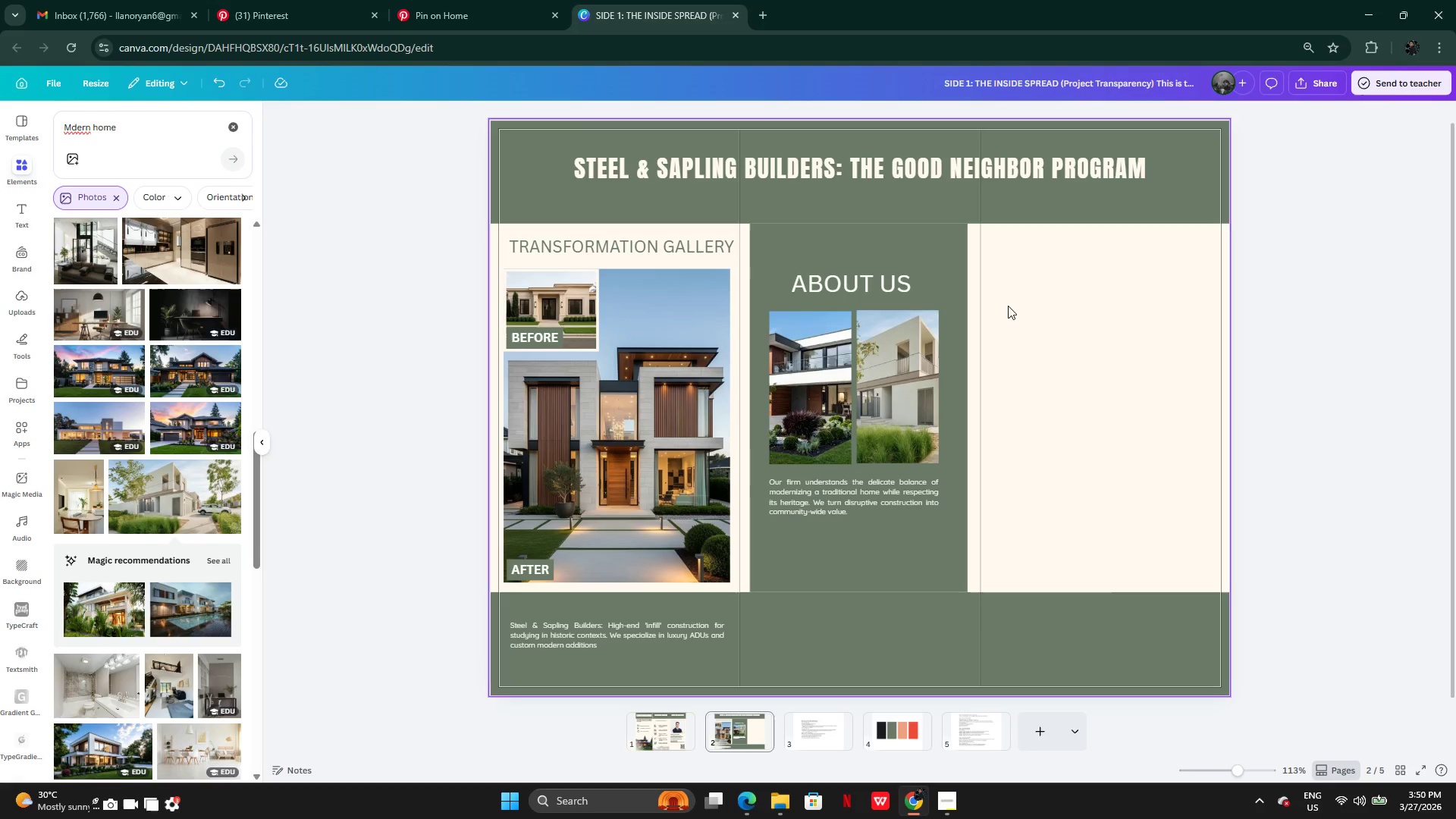 
wait(6.16)
 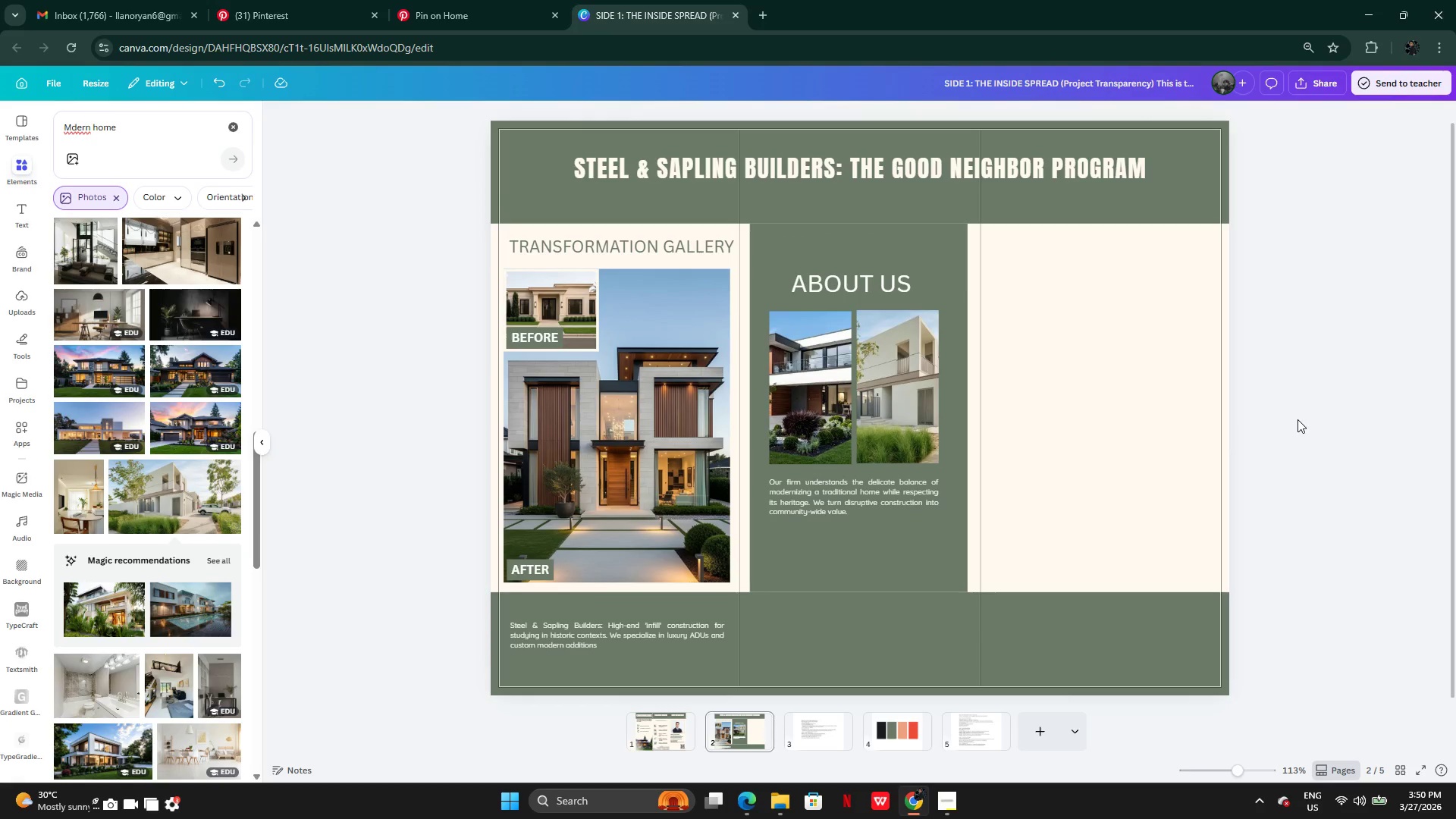 
left_click([823, 741])
 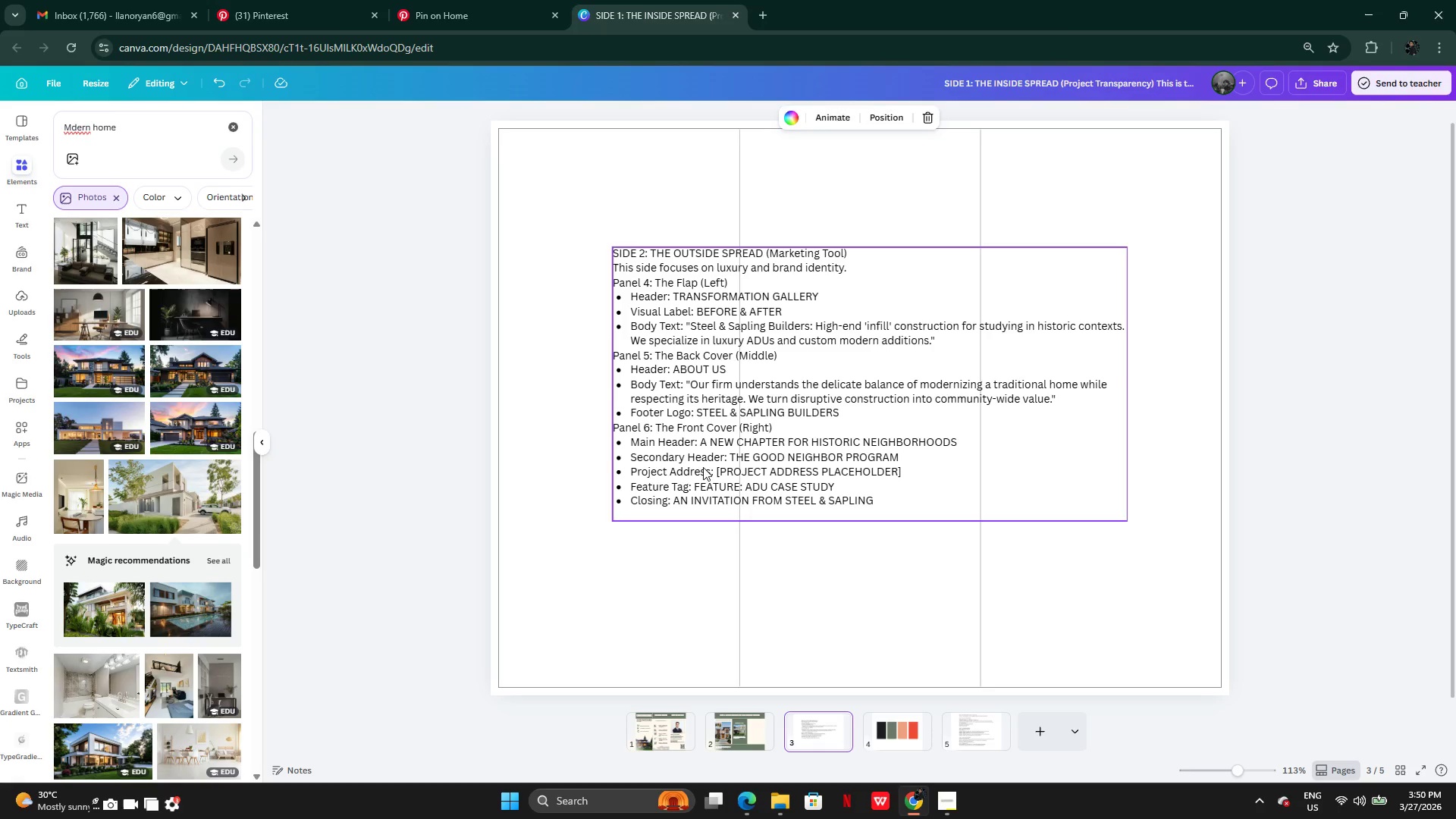 
double_click([704, 413])
 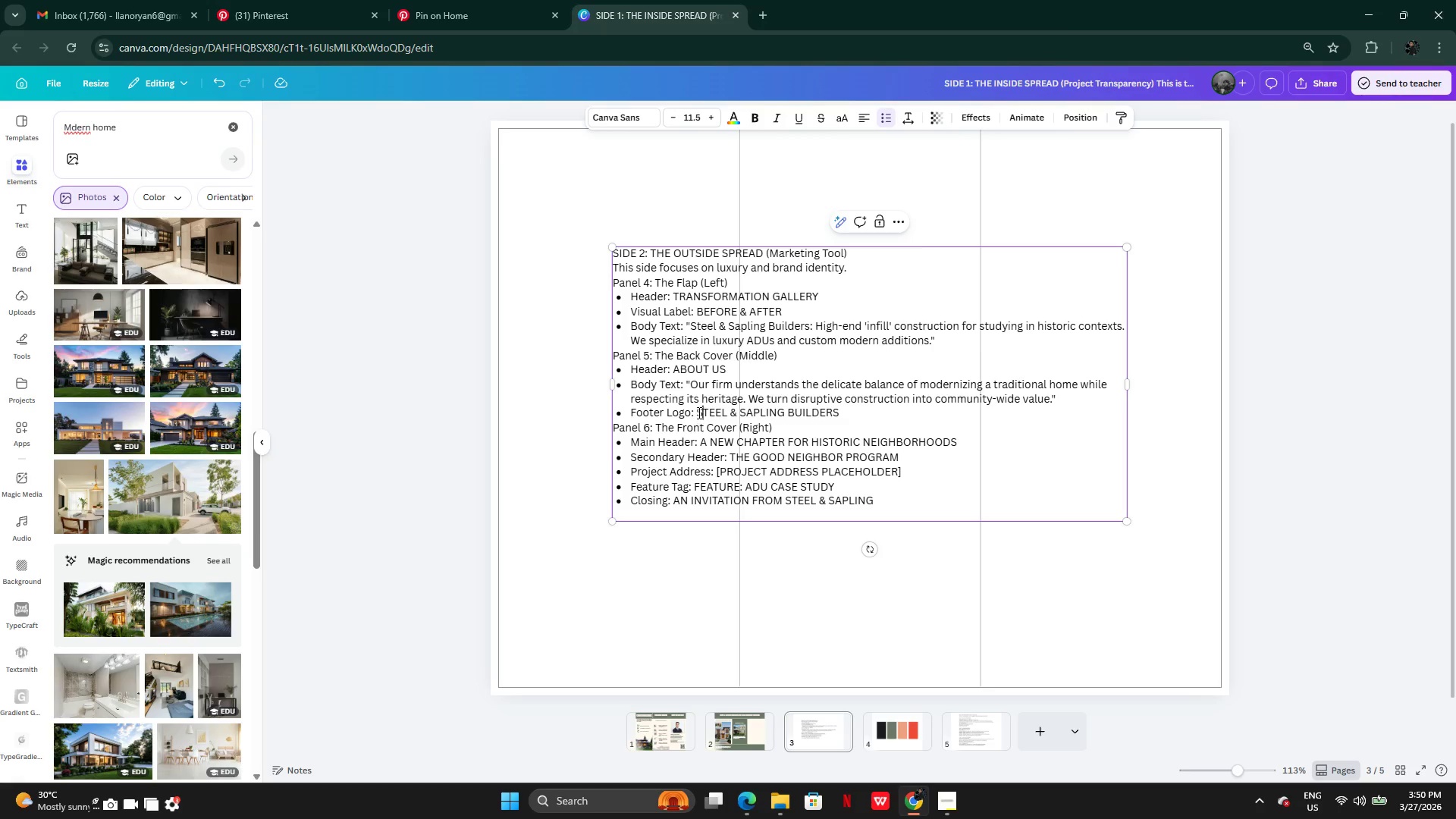 
left_click_drag(start_coordinate=[697, 413], to_coordinate=[861, 413])
 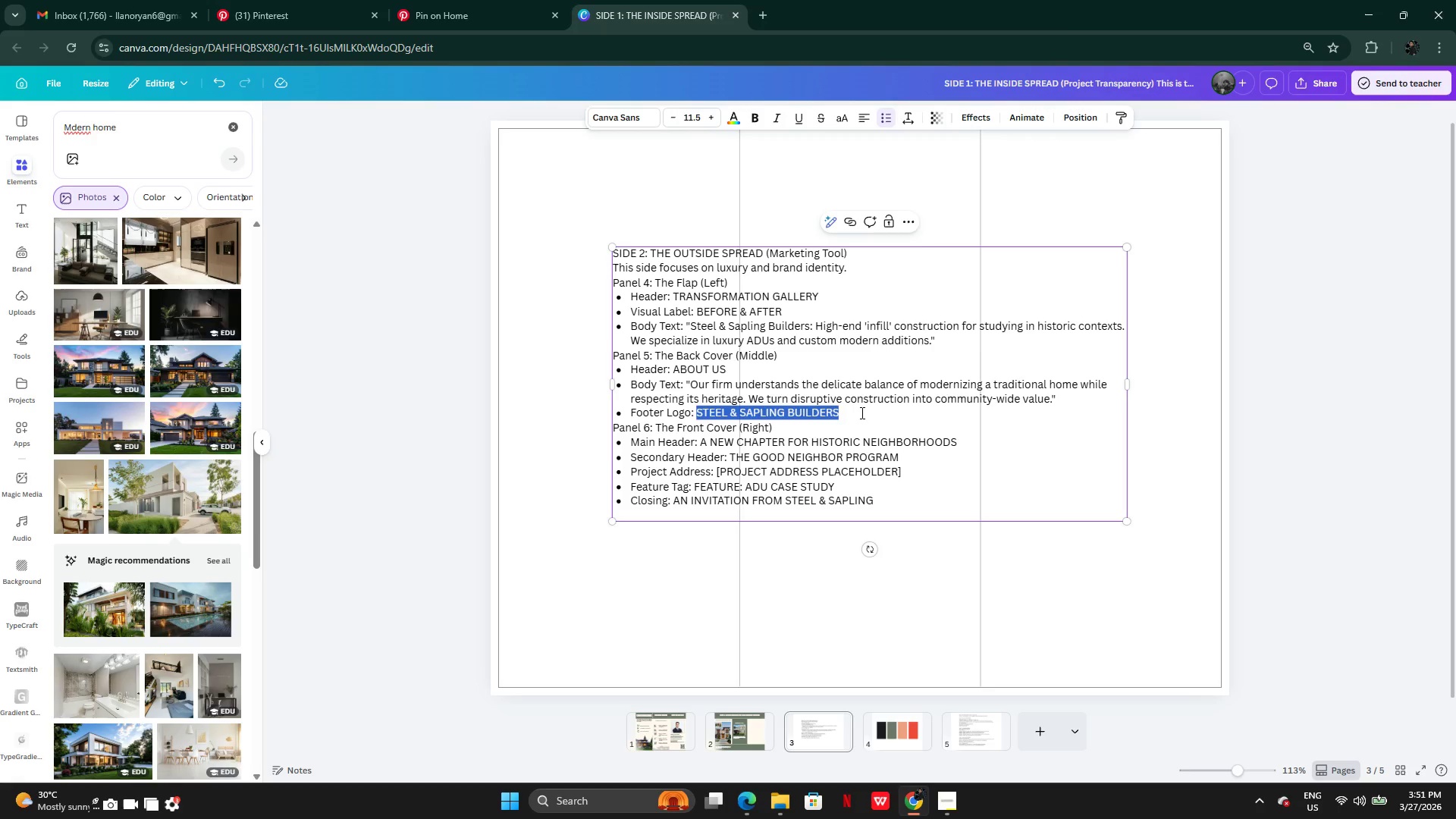 
key(Control+C)
 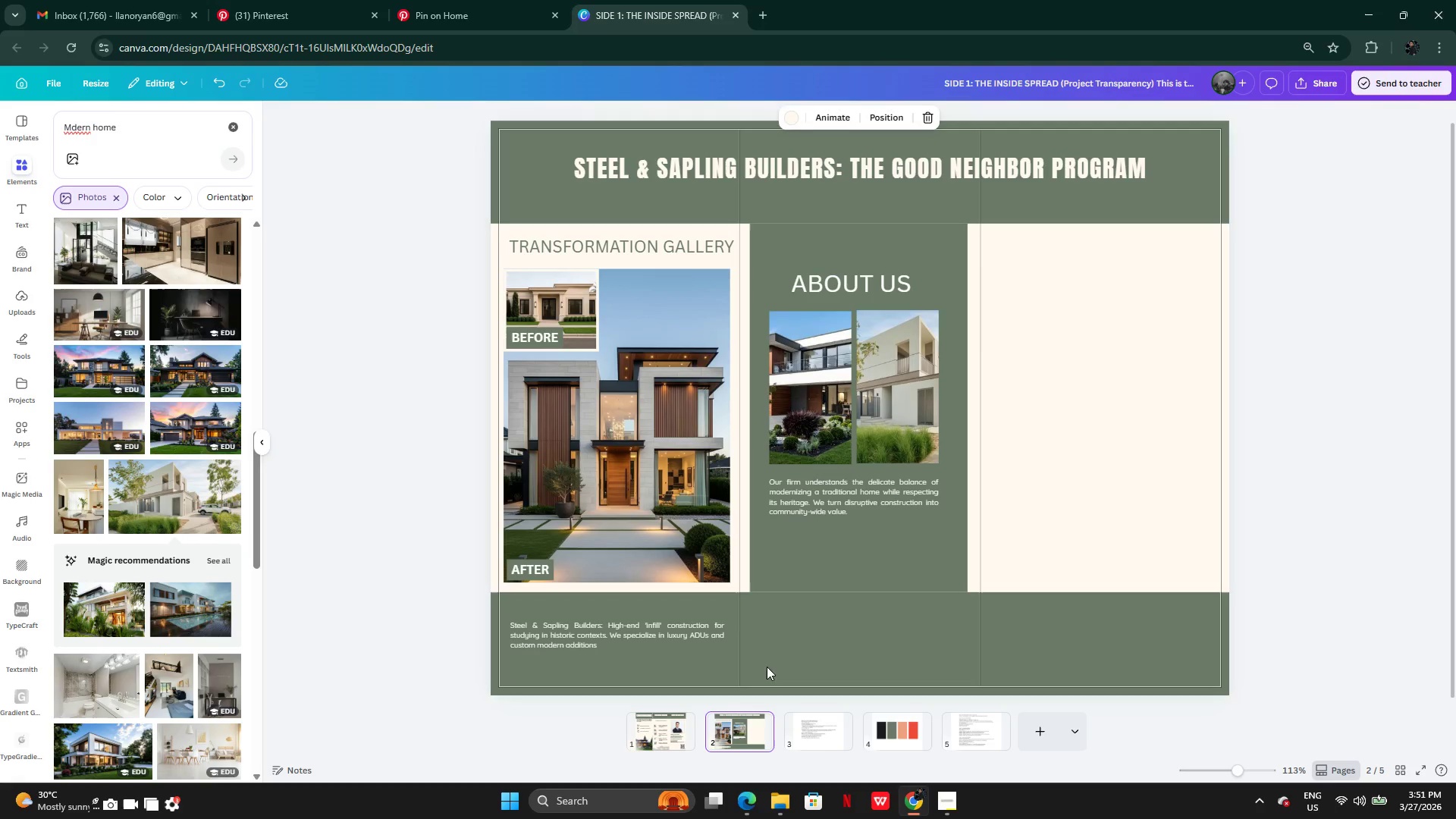 
left_click_drag(start_coordinate=[171, 126], to_coordinate=[52, 131])
 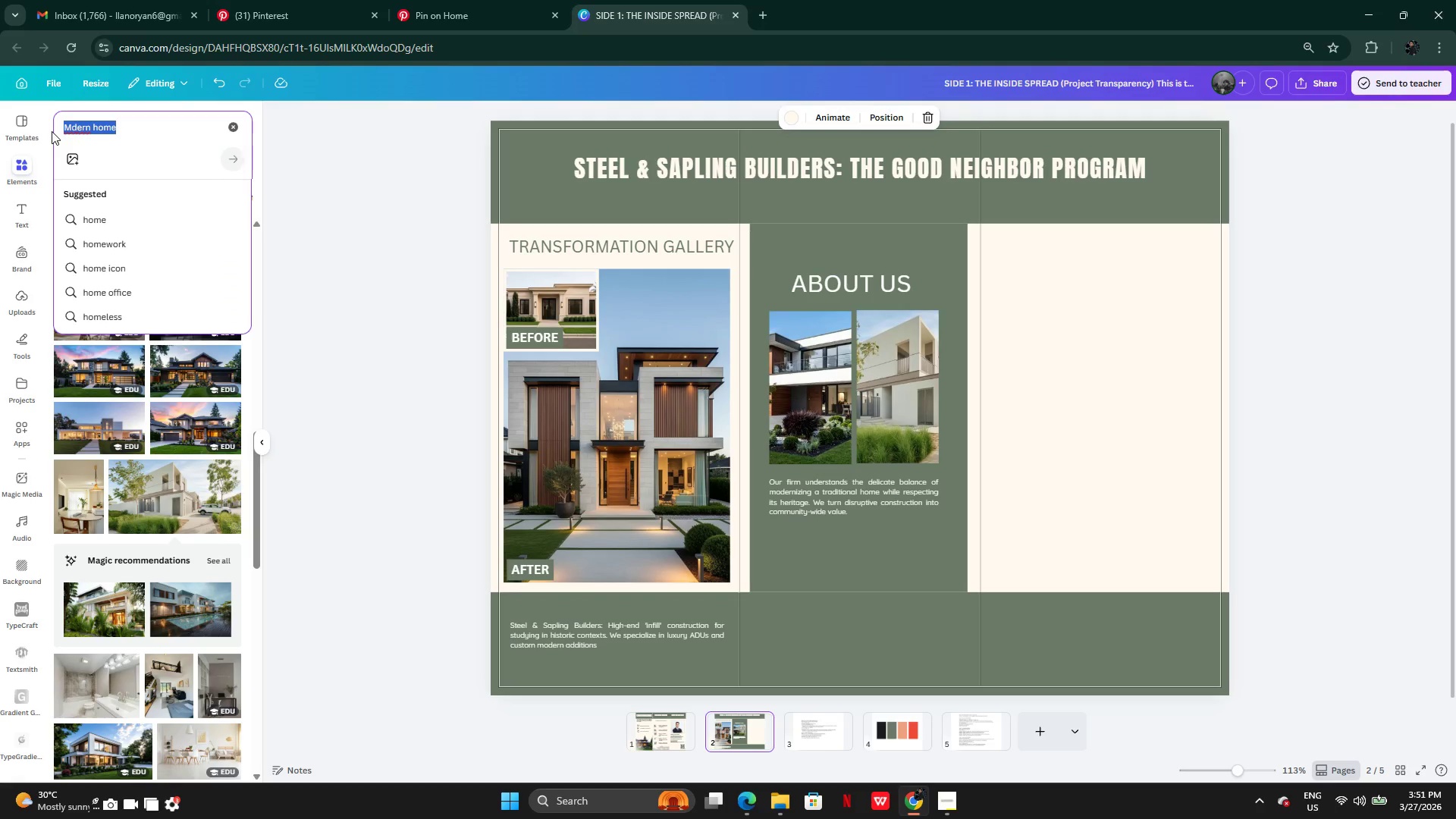 
key(Control+V)
 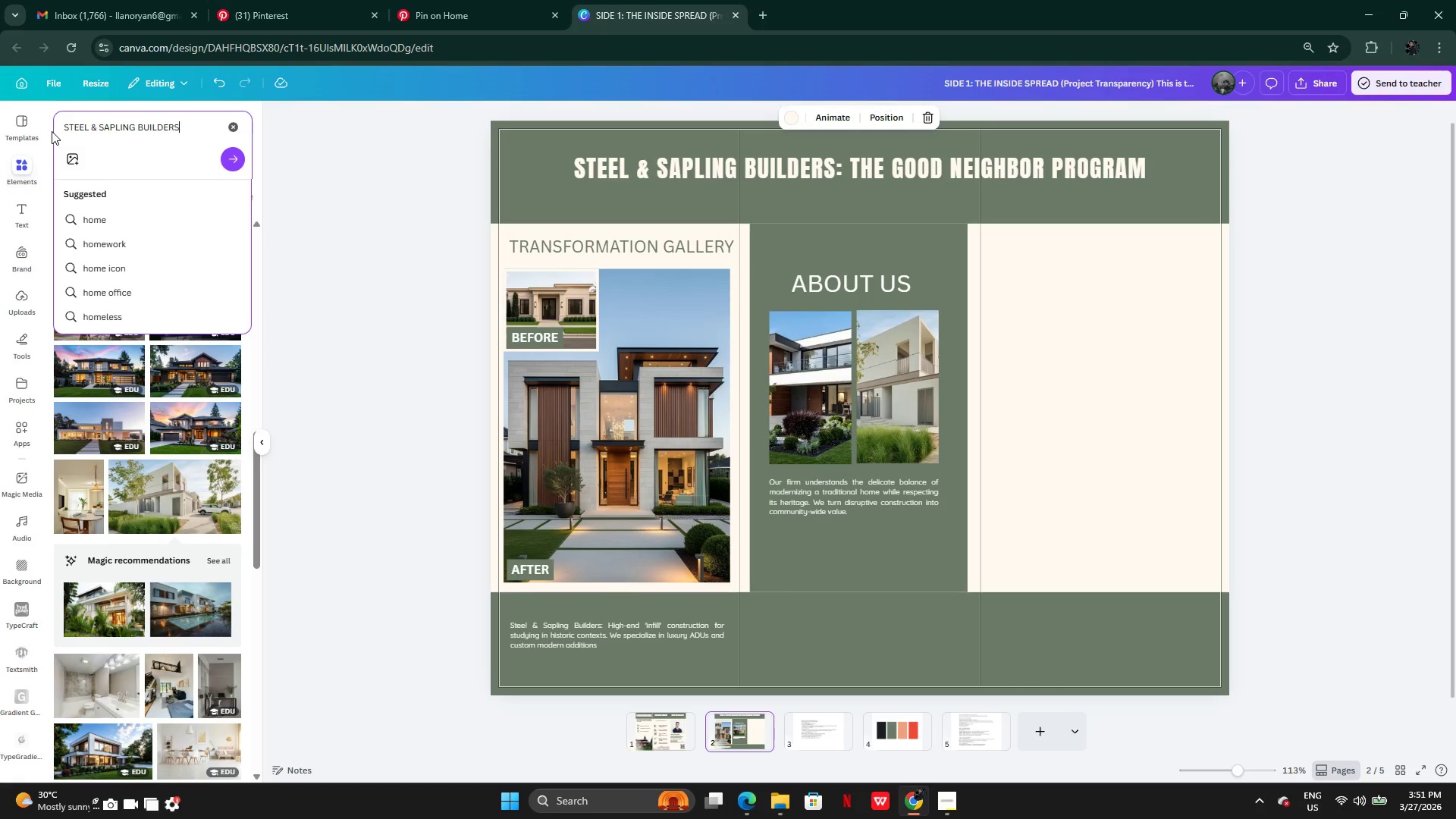 
key(Enter)
 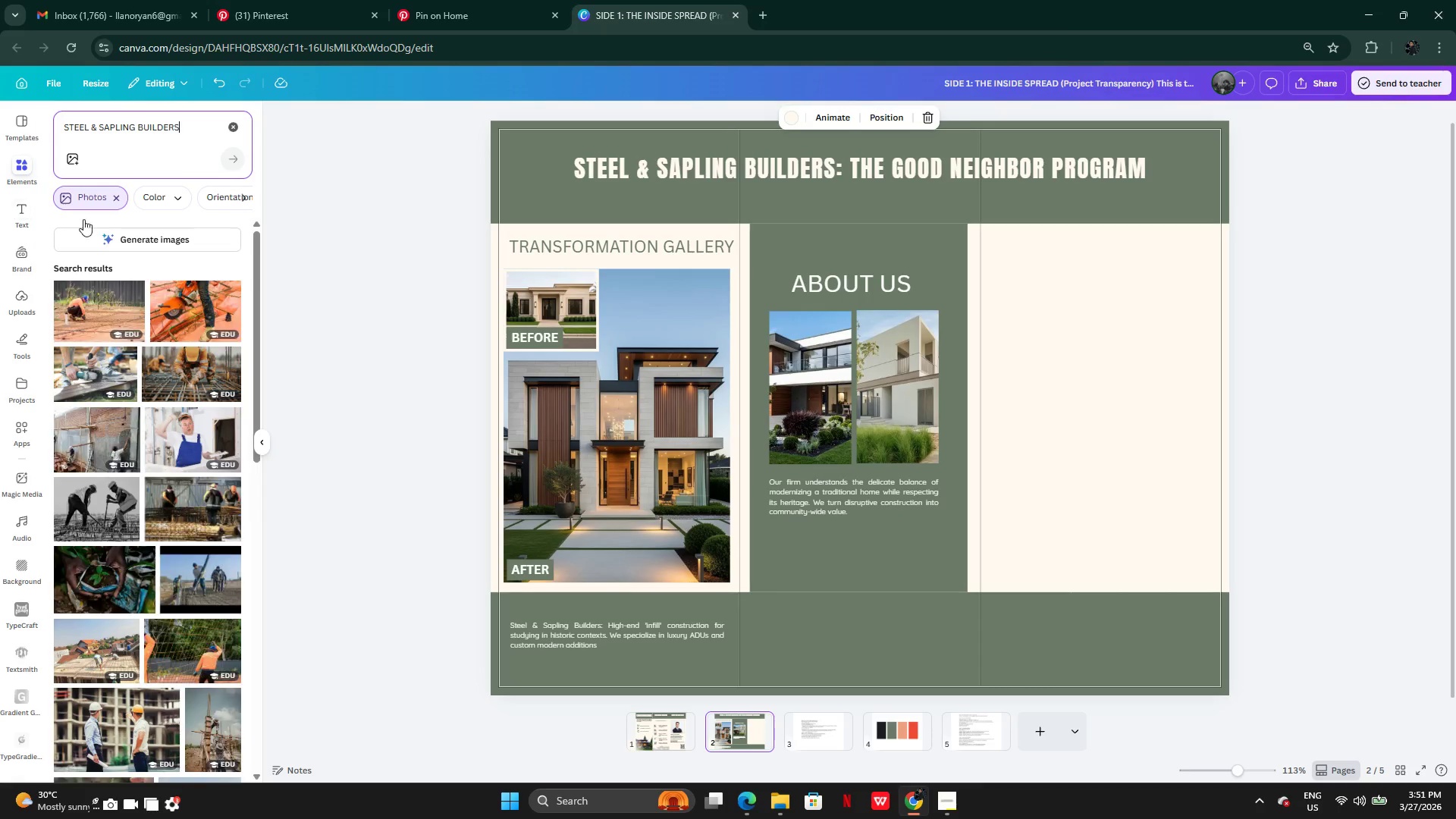 
left_click([118, 198])
 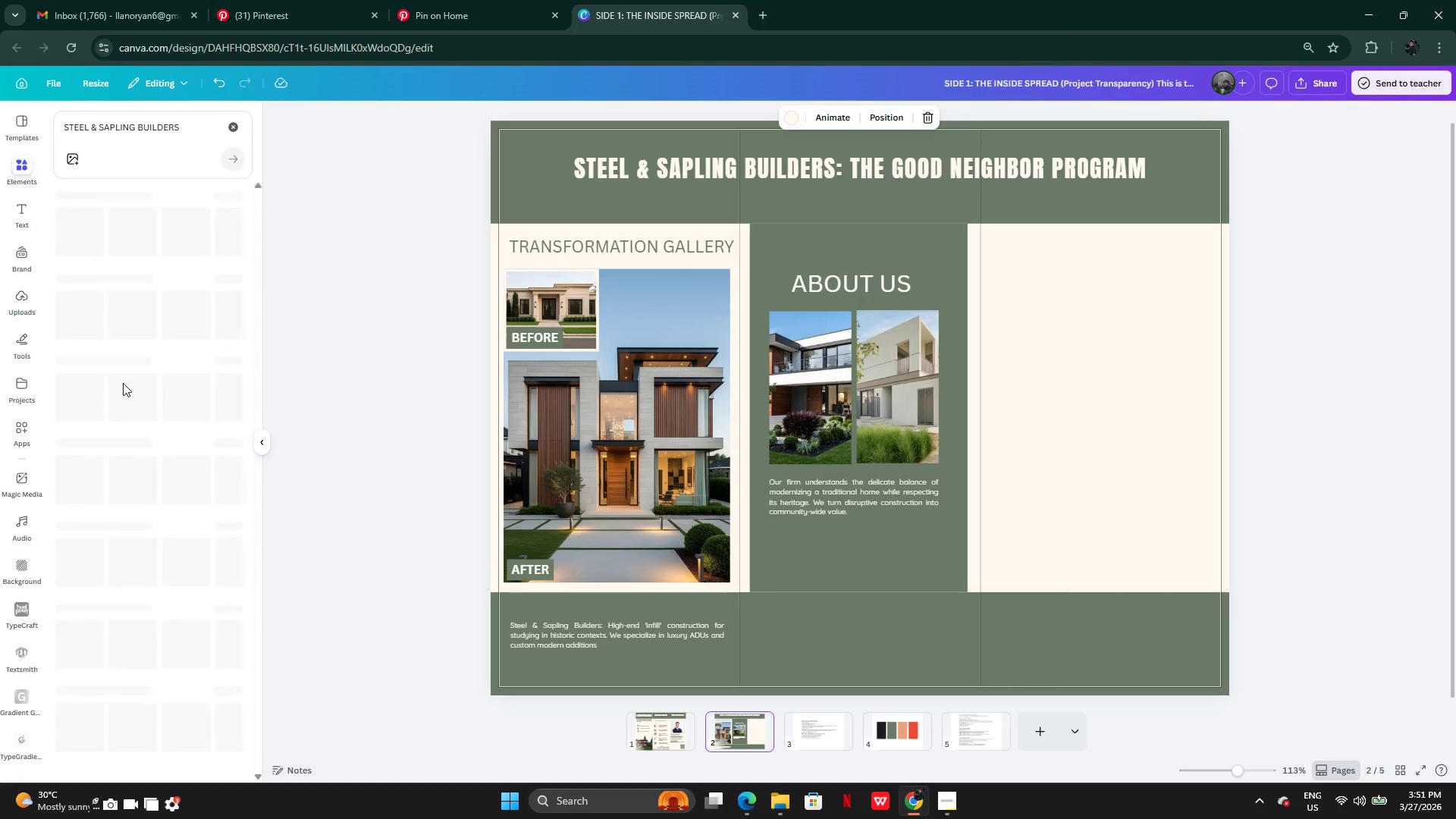 
mouse_move([141, 417])
 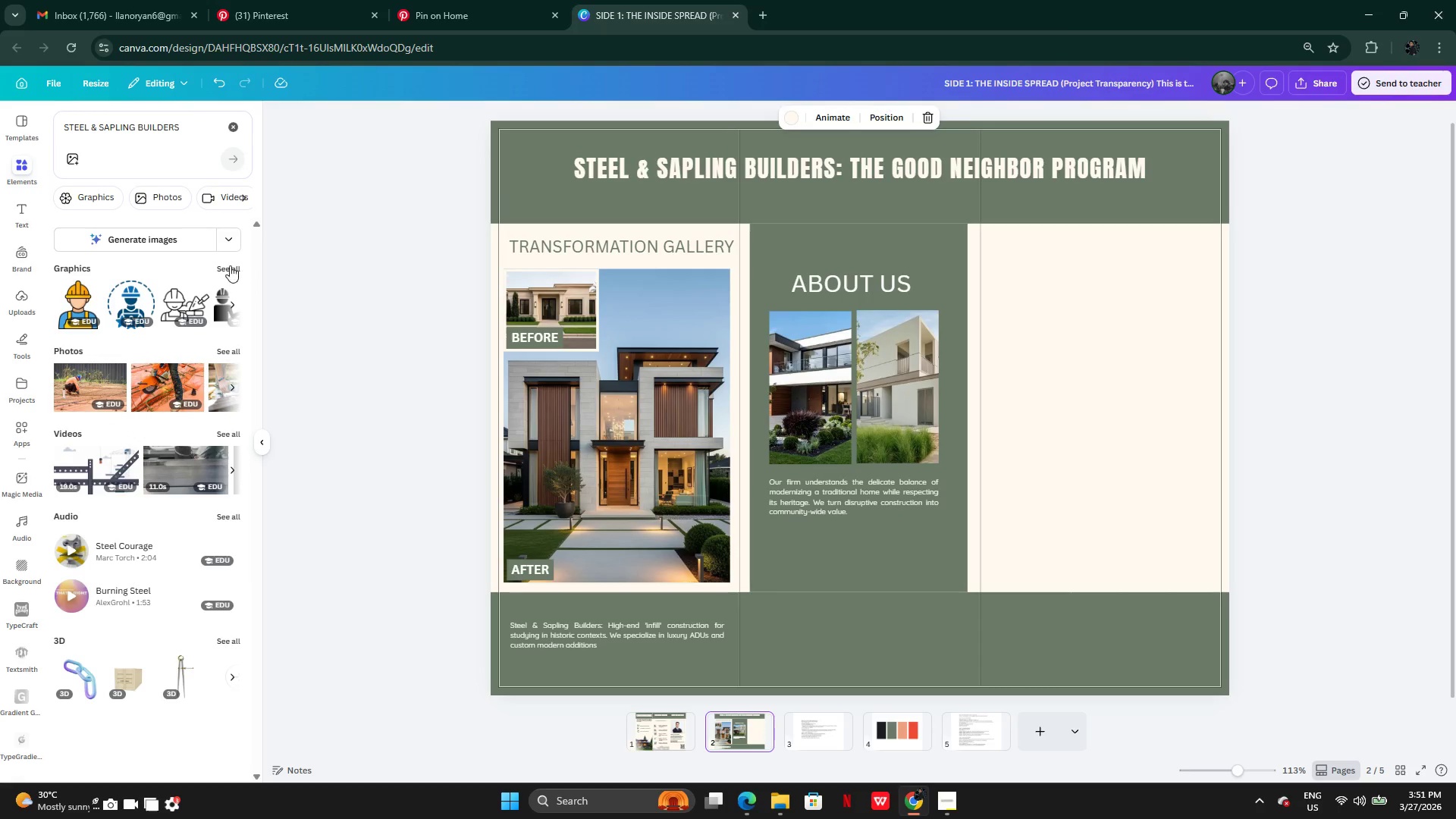 
left_click([229, 266])
 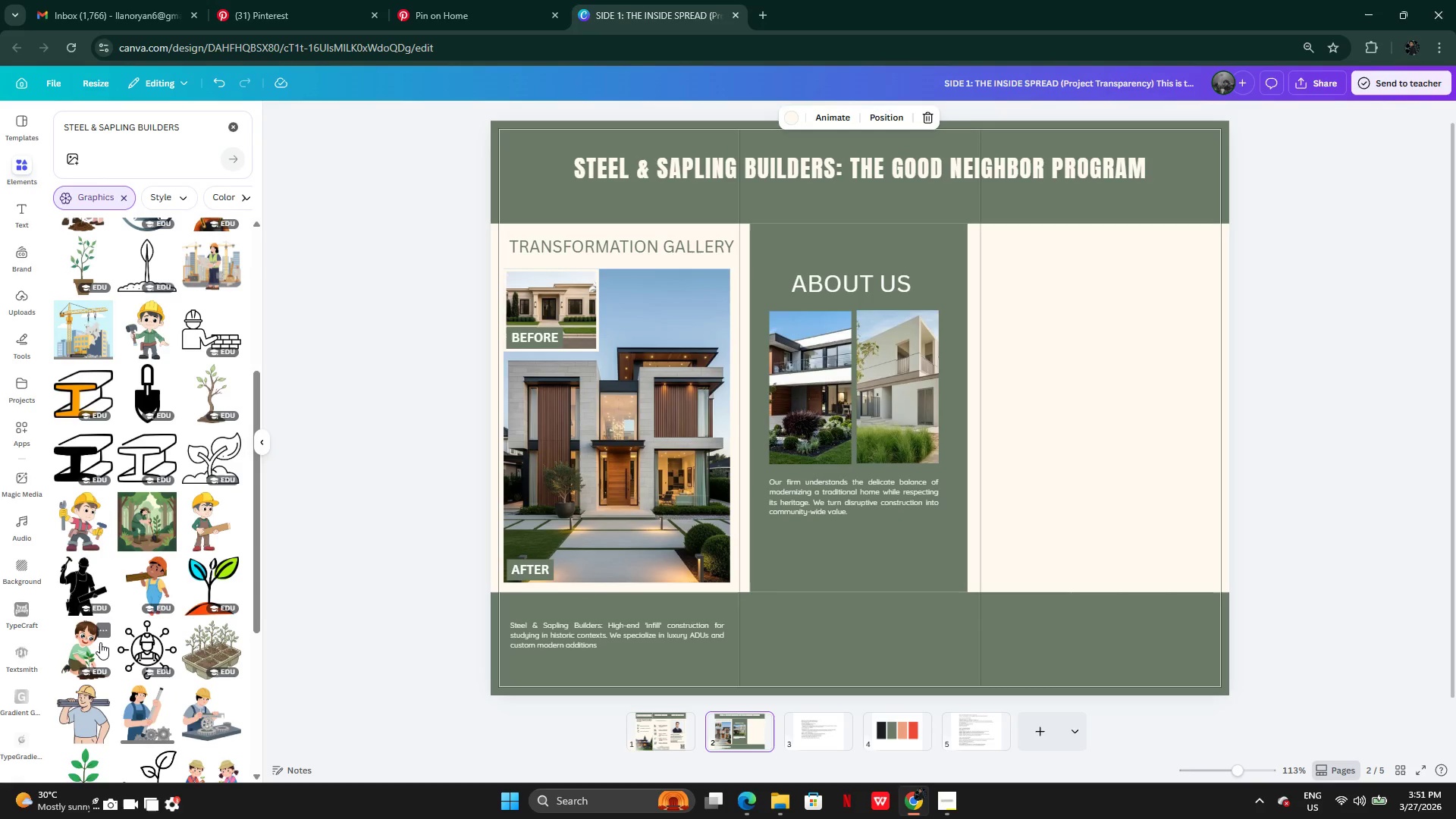 
wait(13.47)
 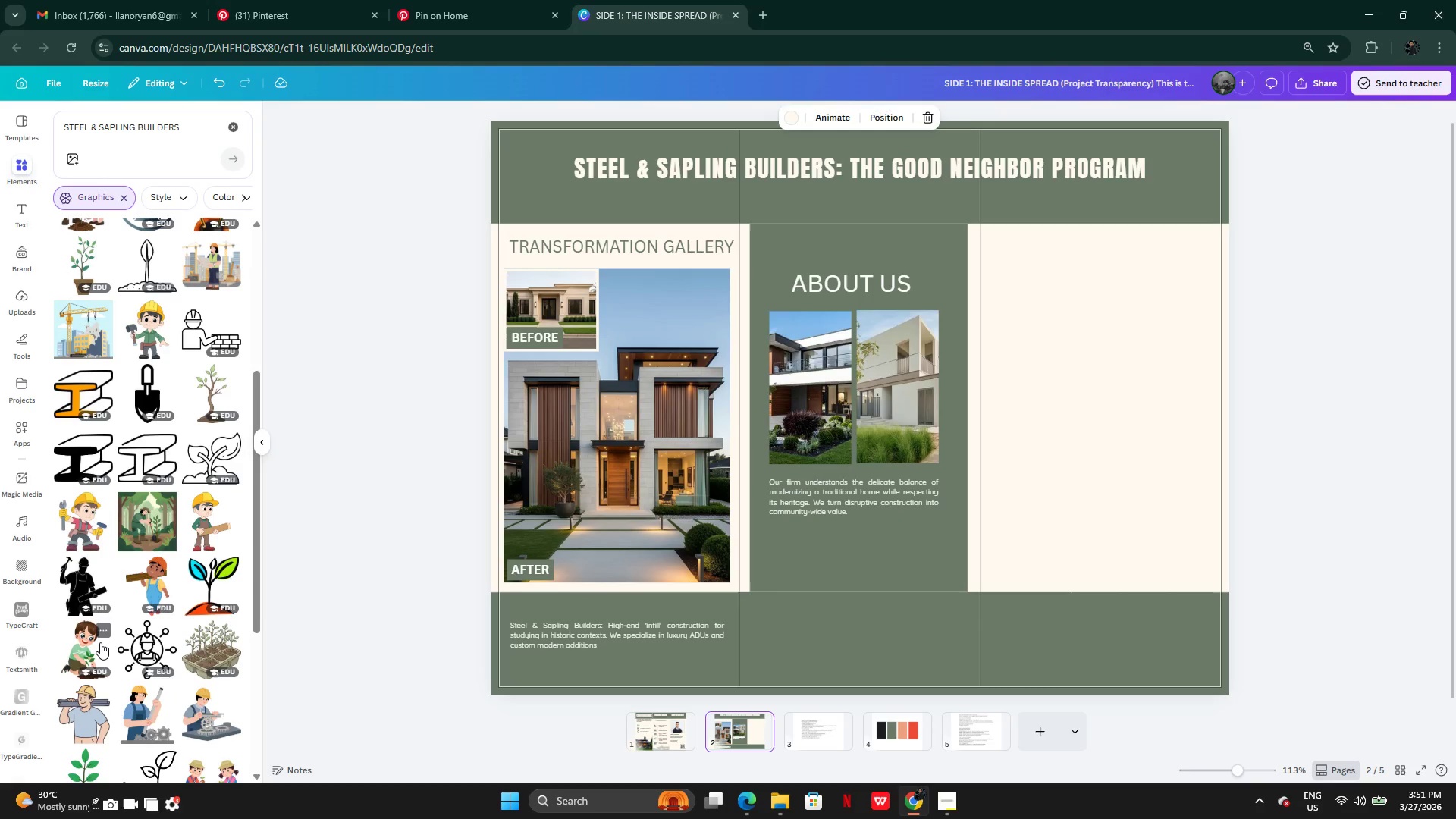 
left_click([145, 442])
 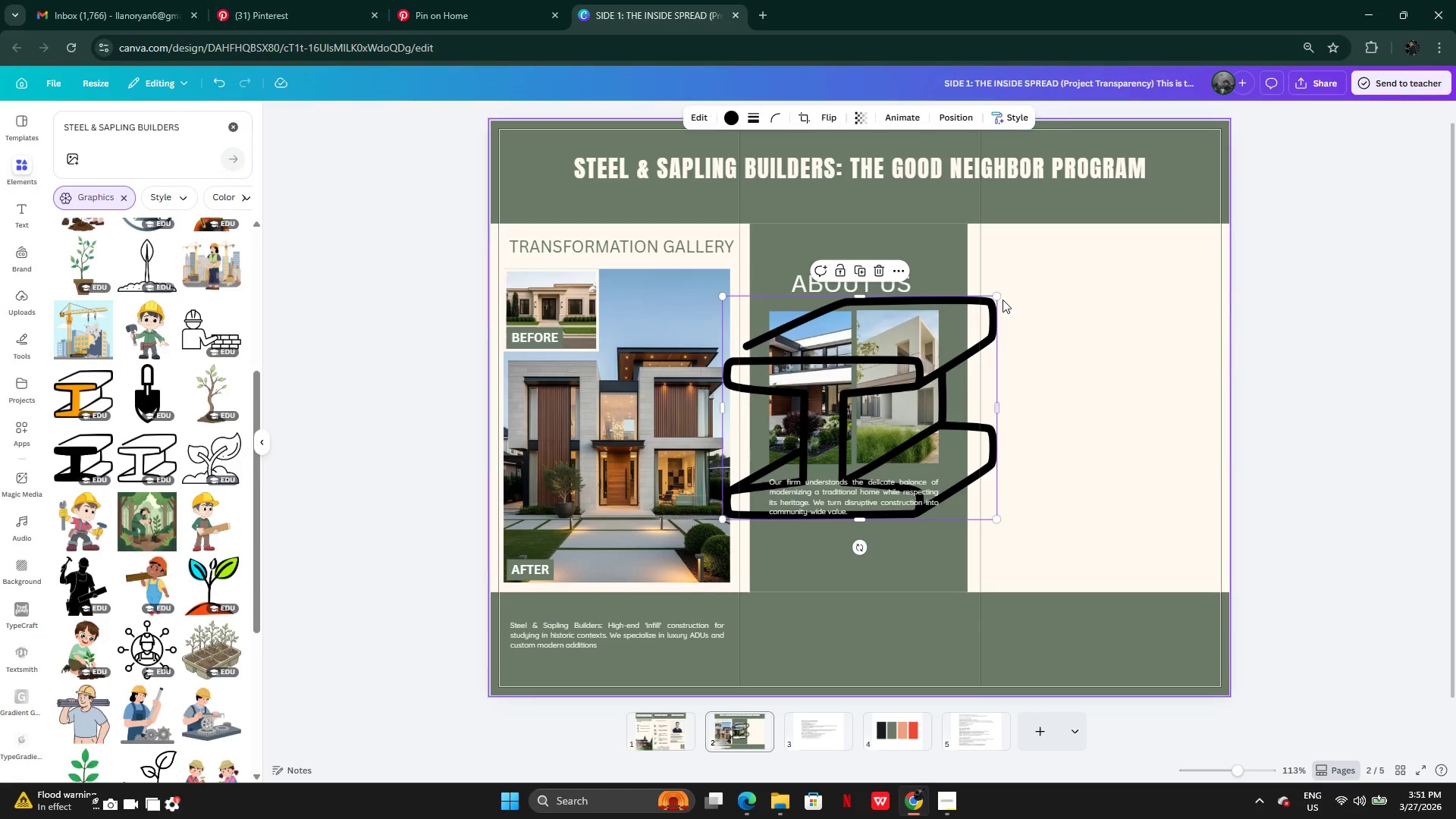 
left_click_drag(start_coordinate=[997, 297], to_coordinate=[827, 425])
 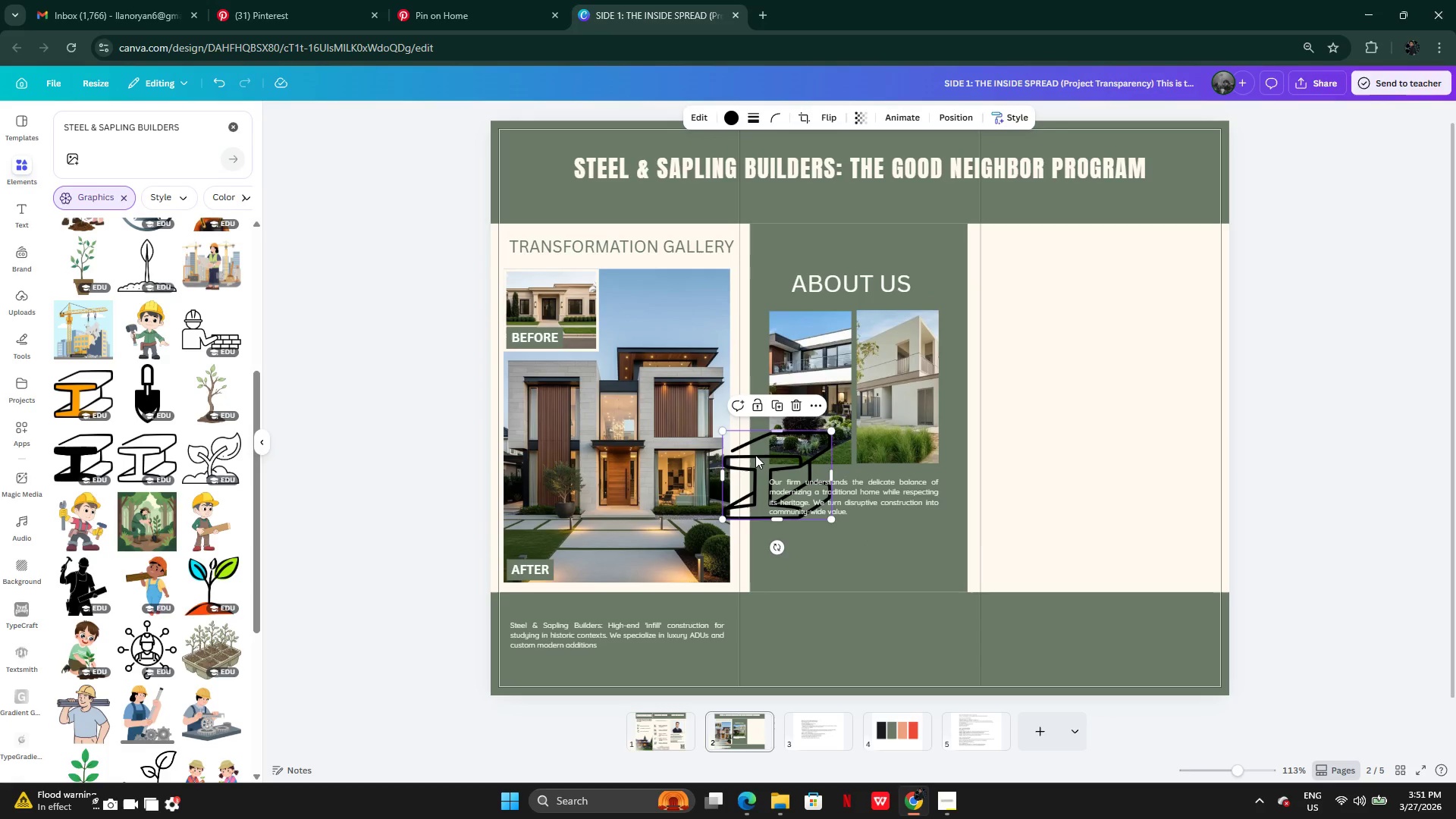 
left_click_drag(start_coordinate=[755, 461], to_coordinate=[813, 628])
 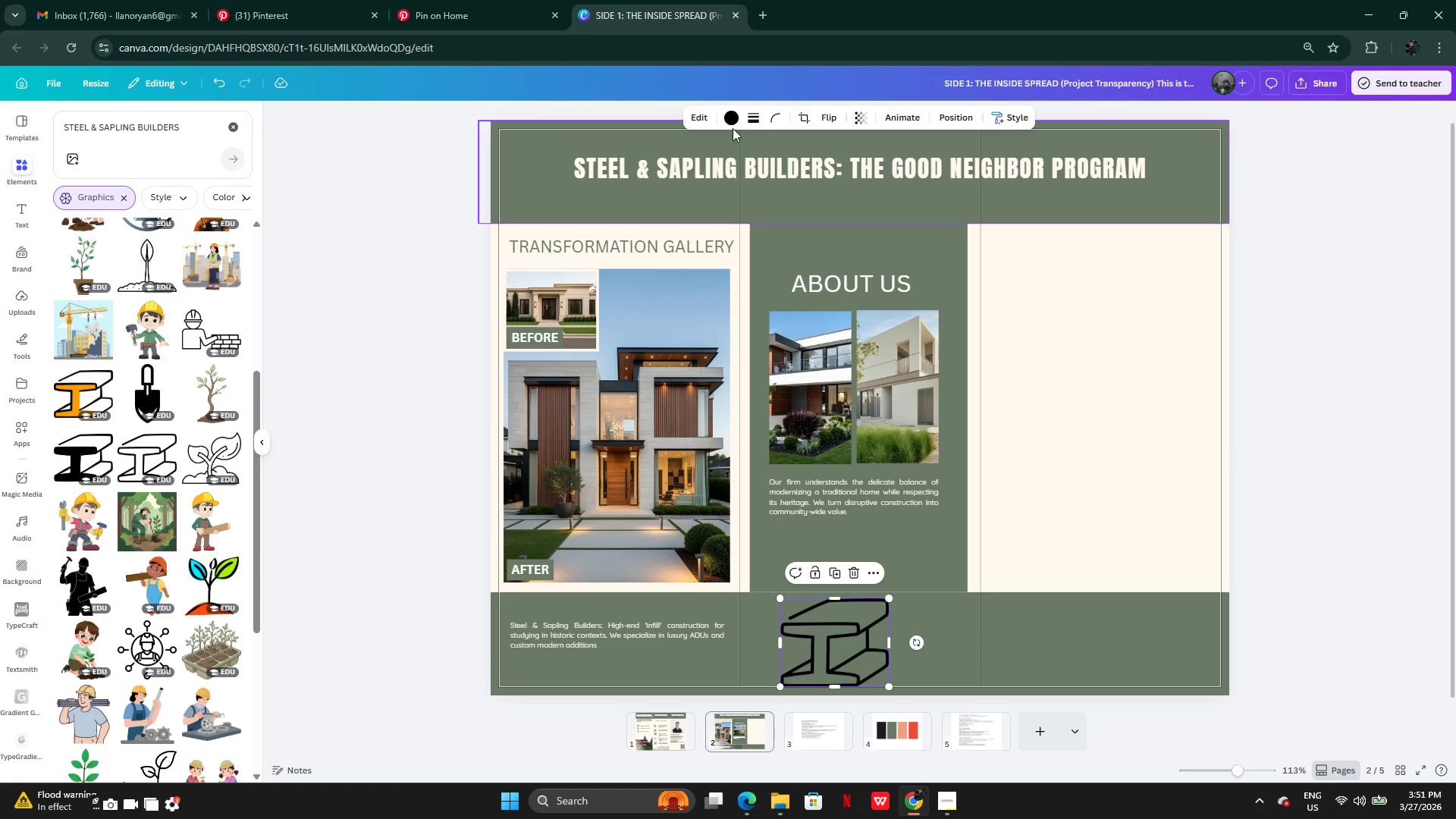 
left_click([728, 116])
 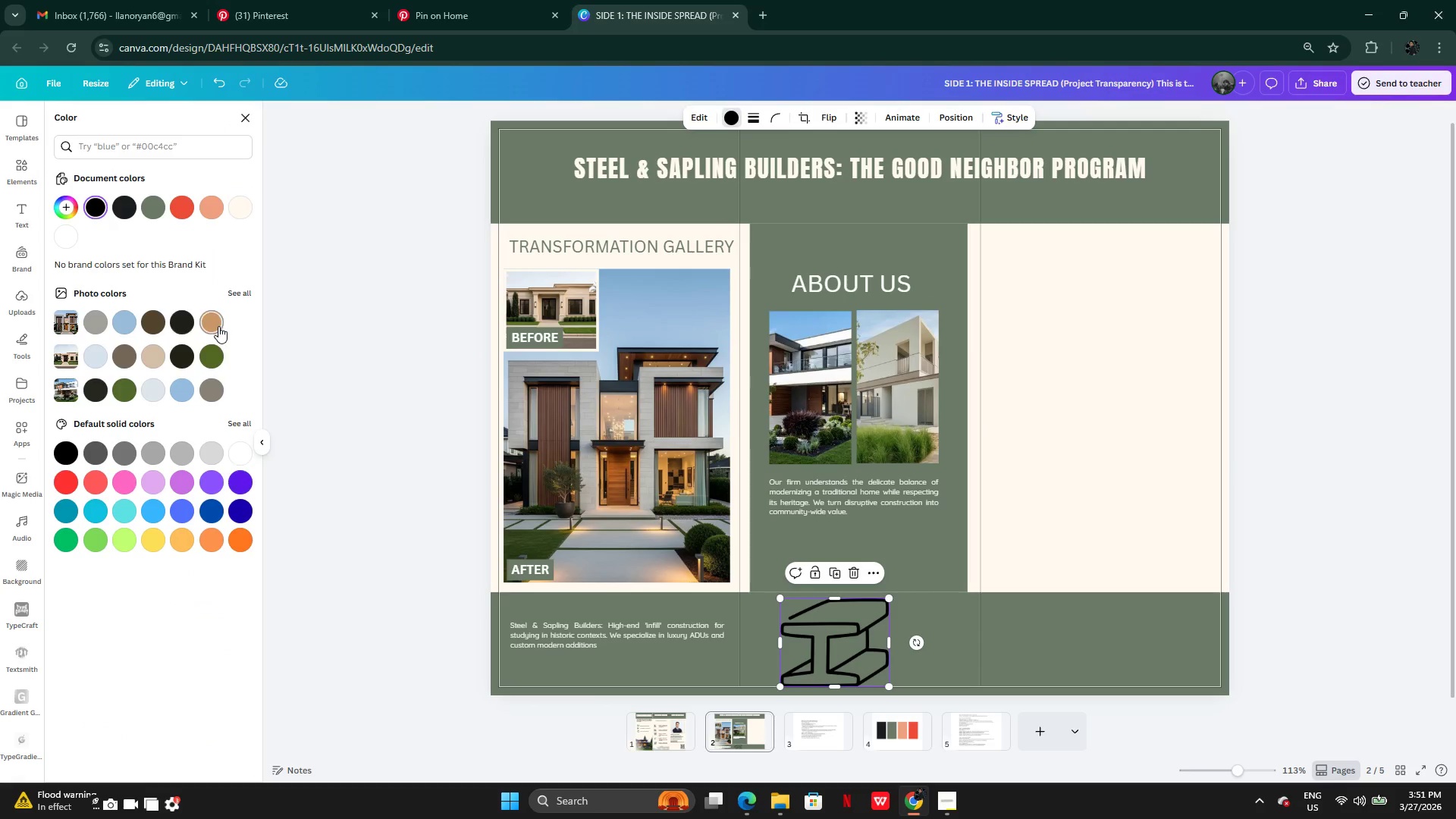 
left_click([217, 199])
 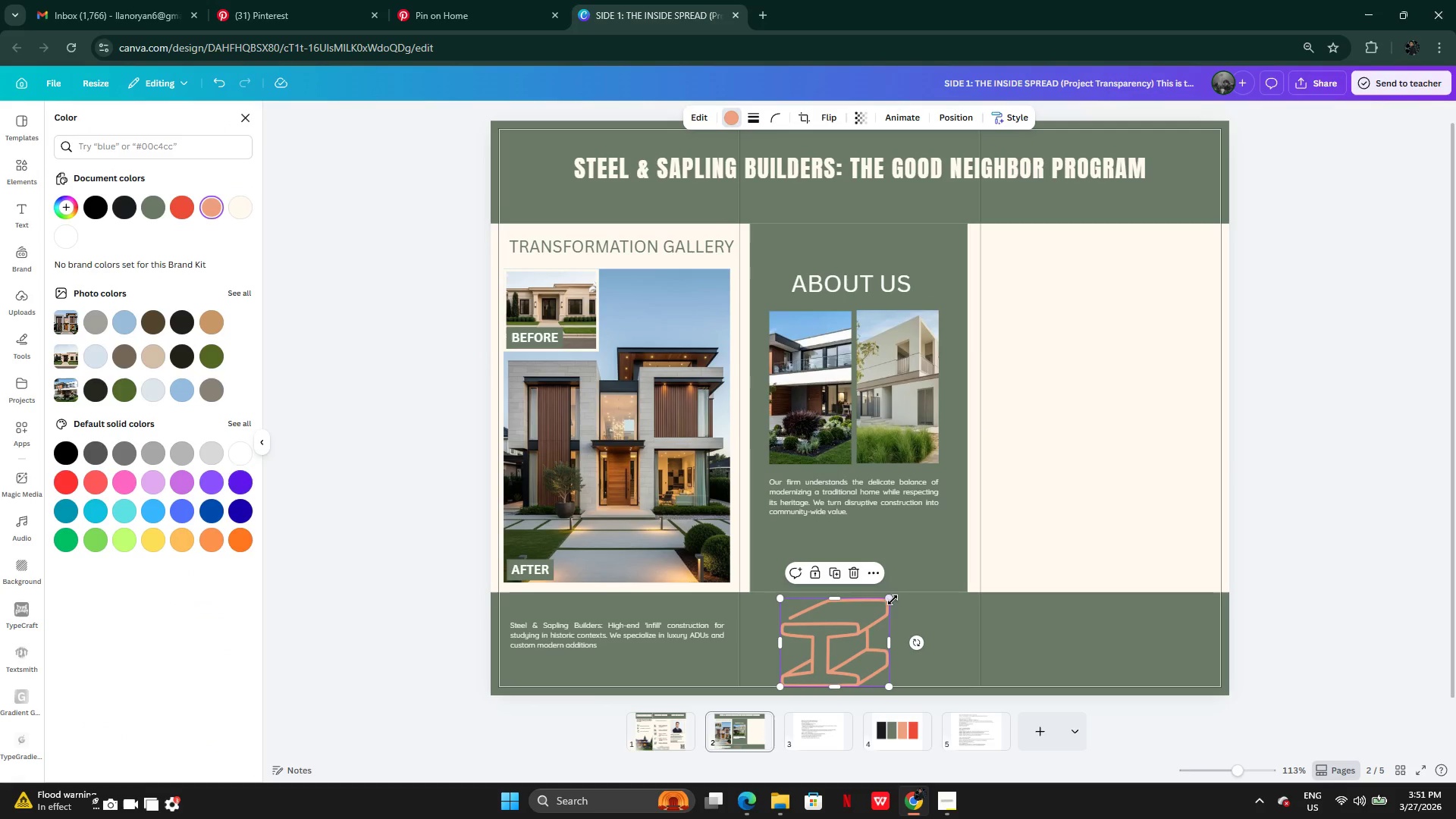 
left_click_drag(start_coordinate=[891, 598], to_coordinate=[833, 632])
 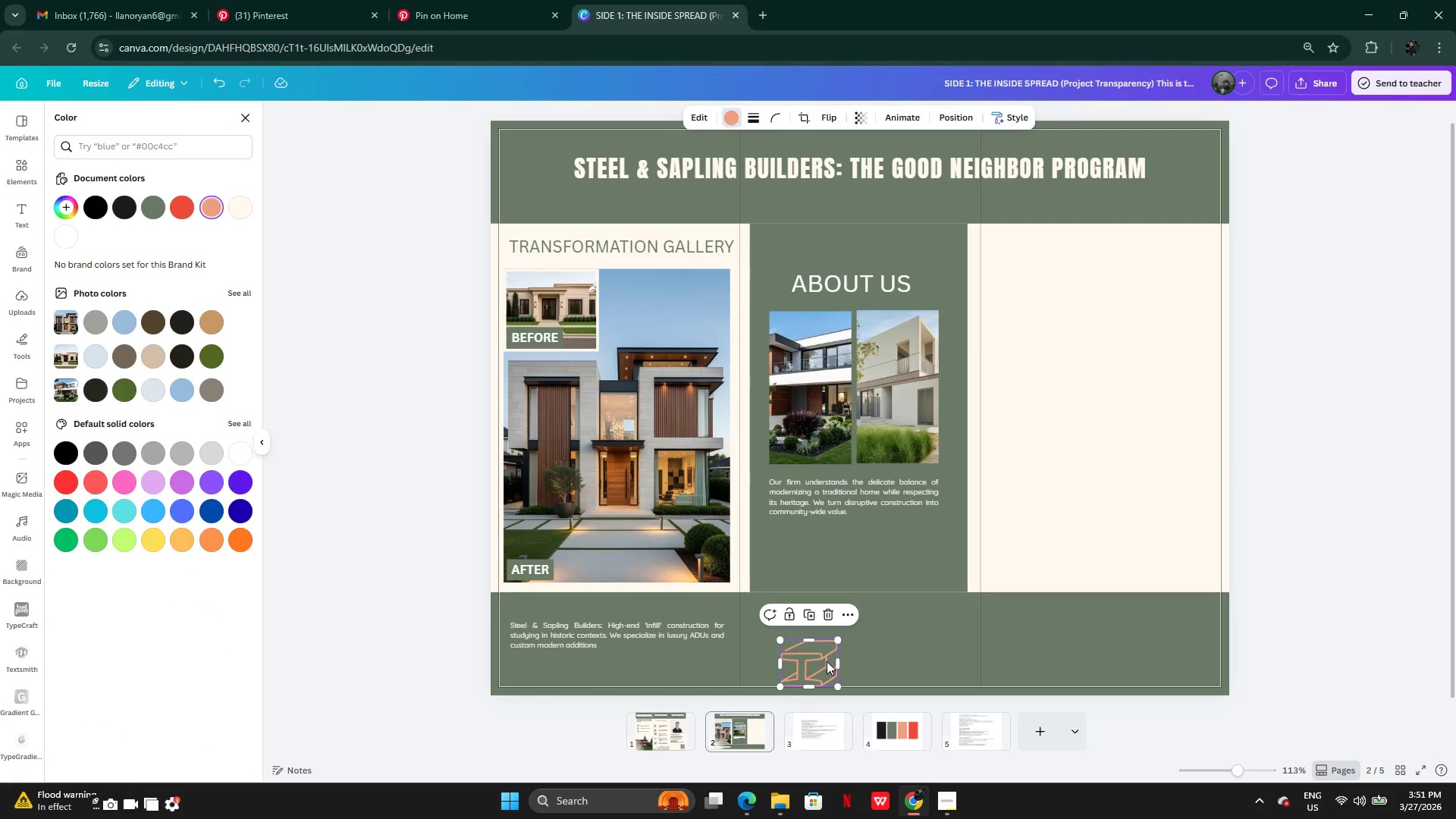 
left_click_drag(start_coordinate=[827, 661], to_coordinate=[836, 642])
 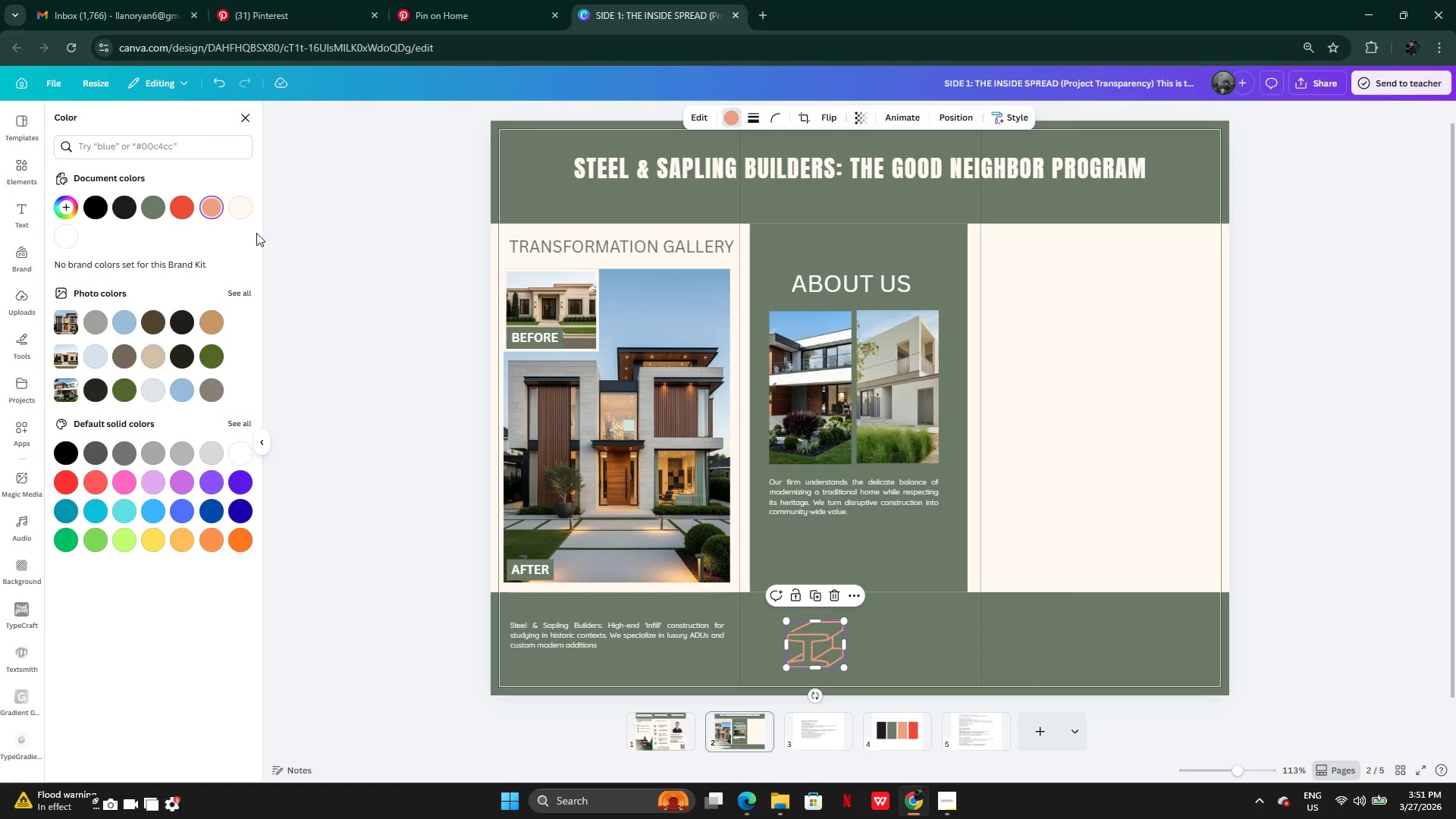 
left_click([242, 209])
 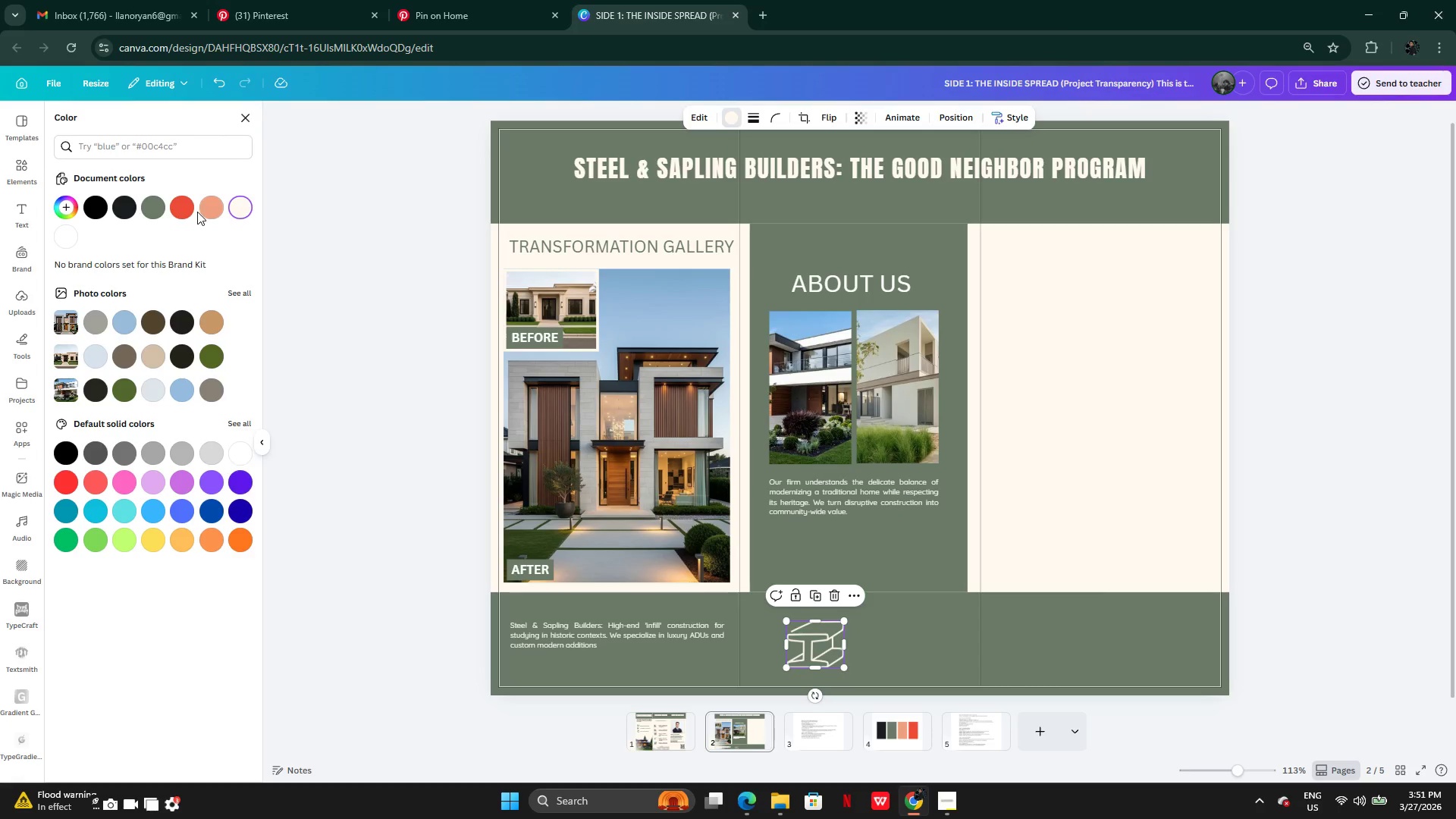 
left_click([41, 173])
 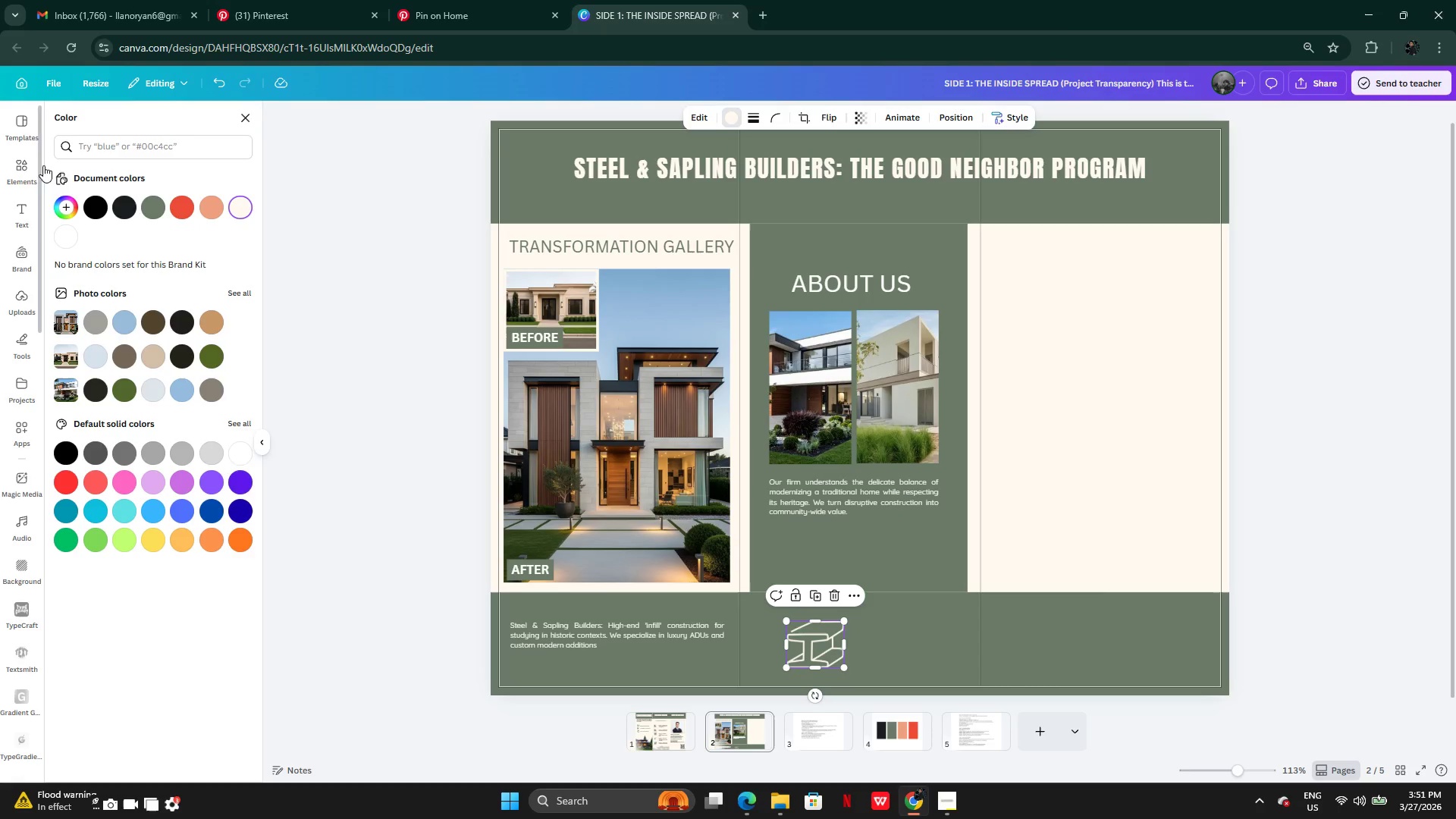 
left_click([16, 168])
 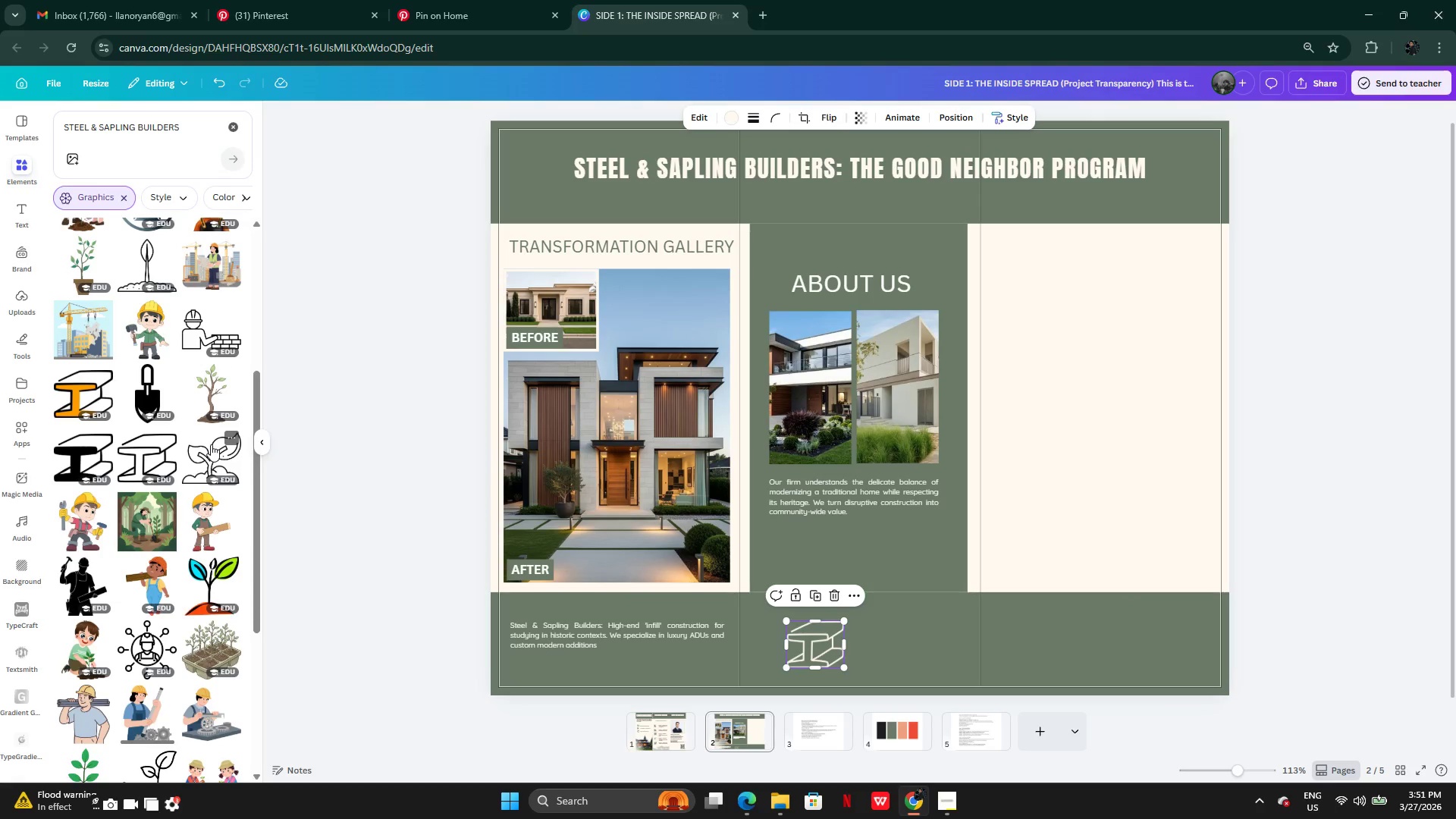 
left_click([212, 458])
 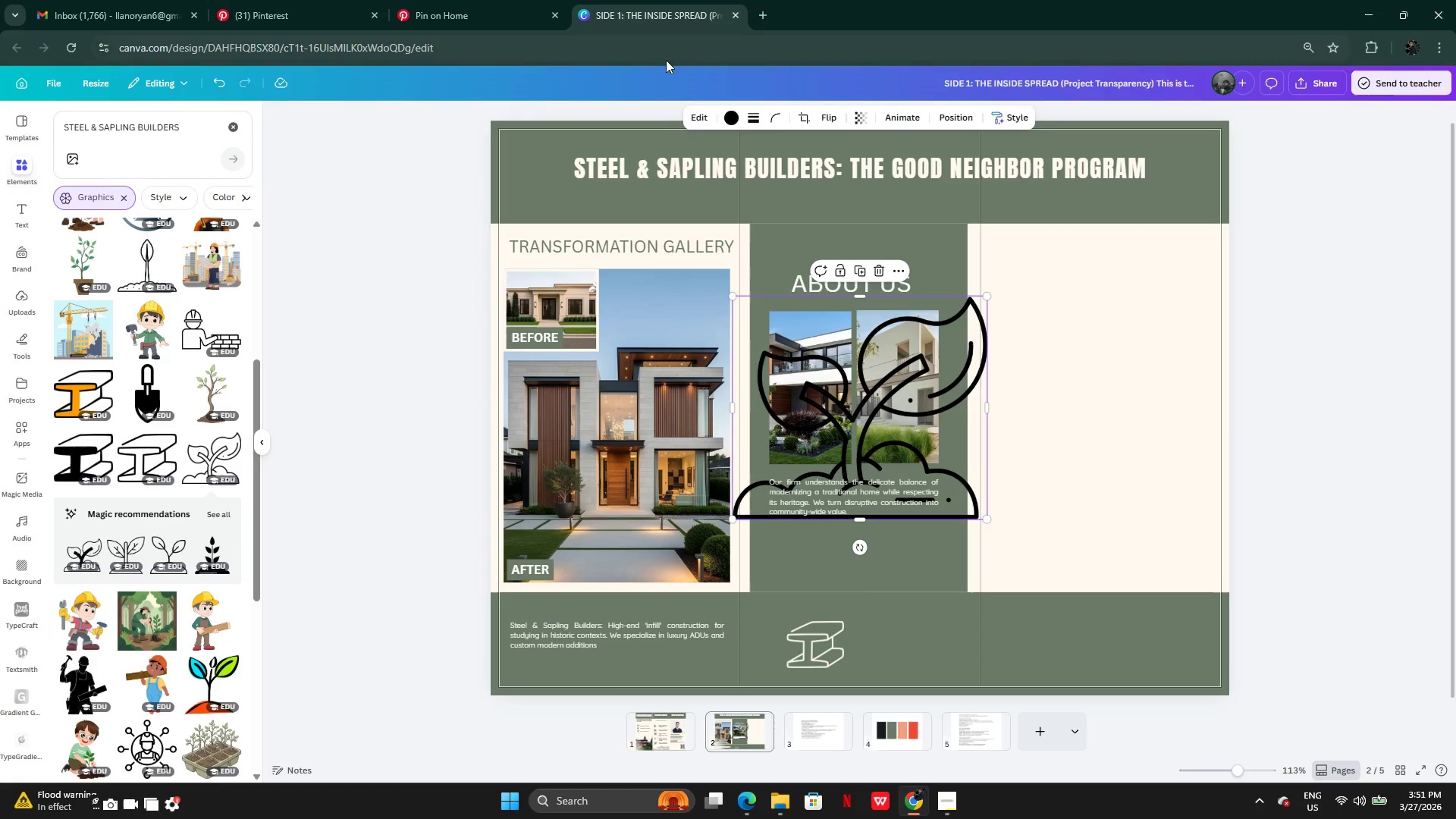 
left_click([730, 114])
 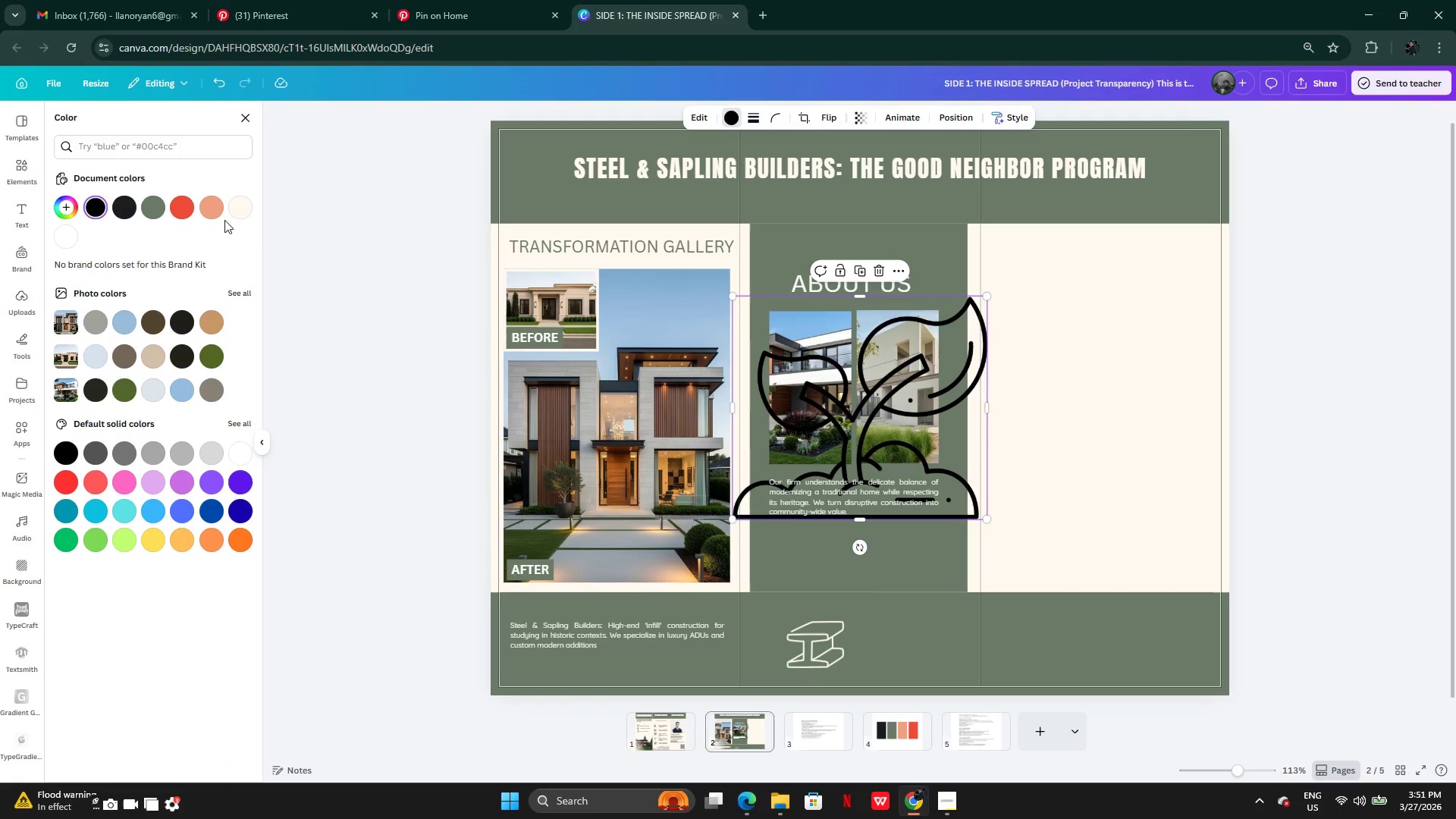 
left_click([232, 206])
 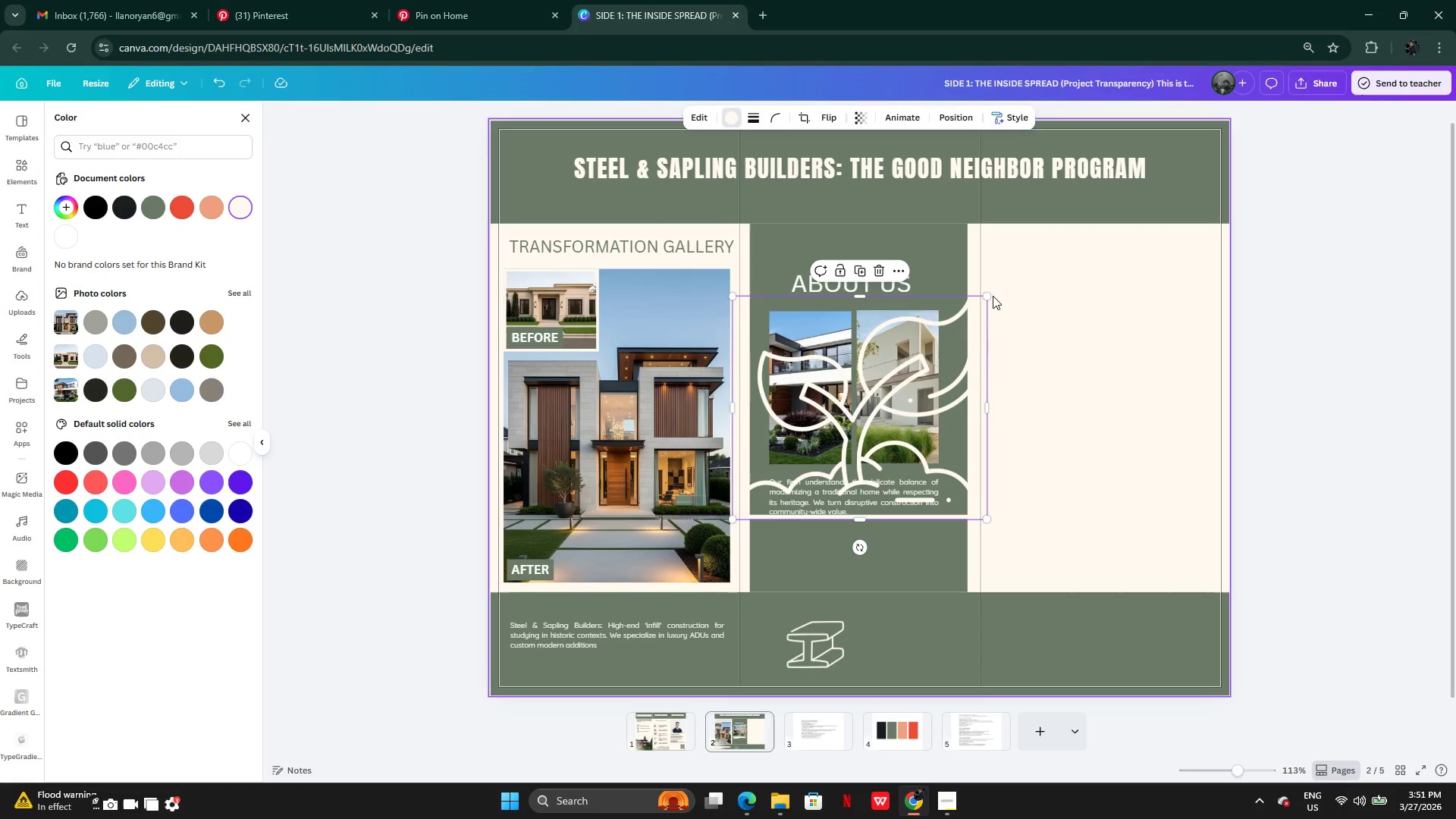 
left_click_drag(start_coordinate=[987, 296], to_coordinate=[785, 483])
 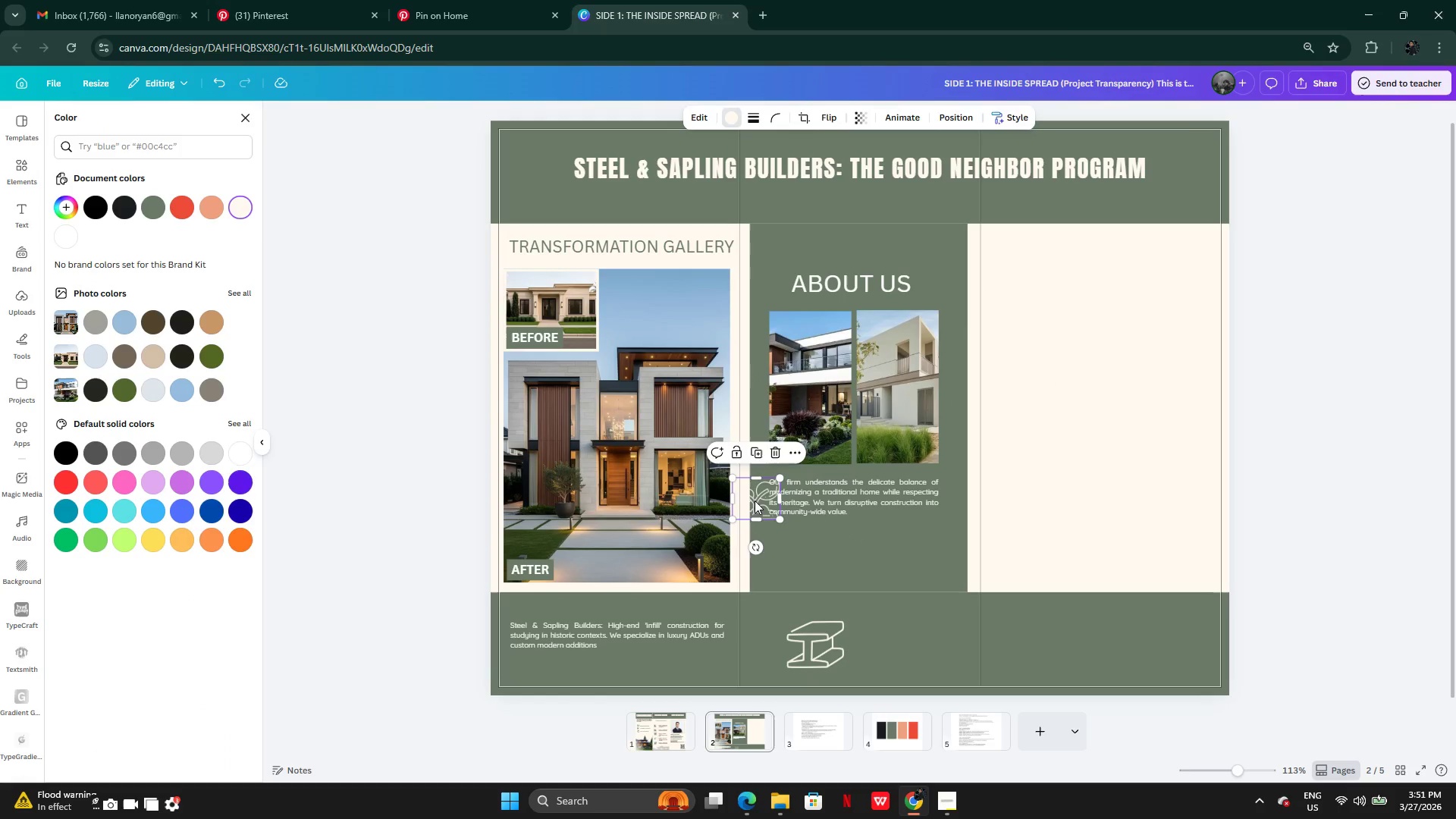 
left_click_drag(start_coordinate=[755, 500], to_coordinate=[815, 613])
 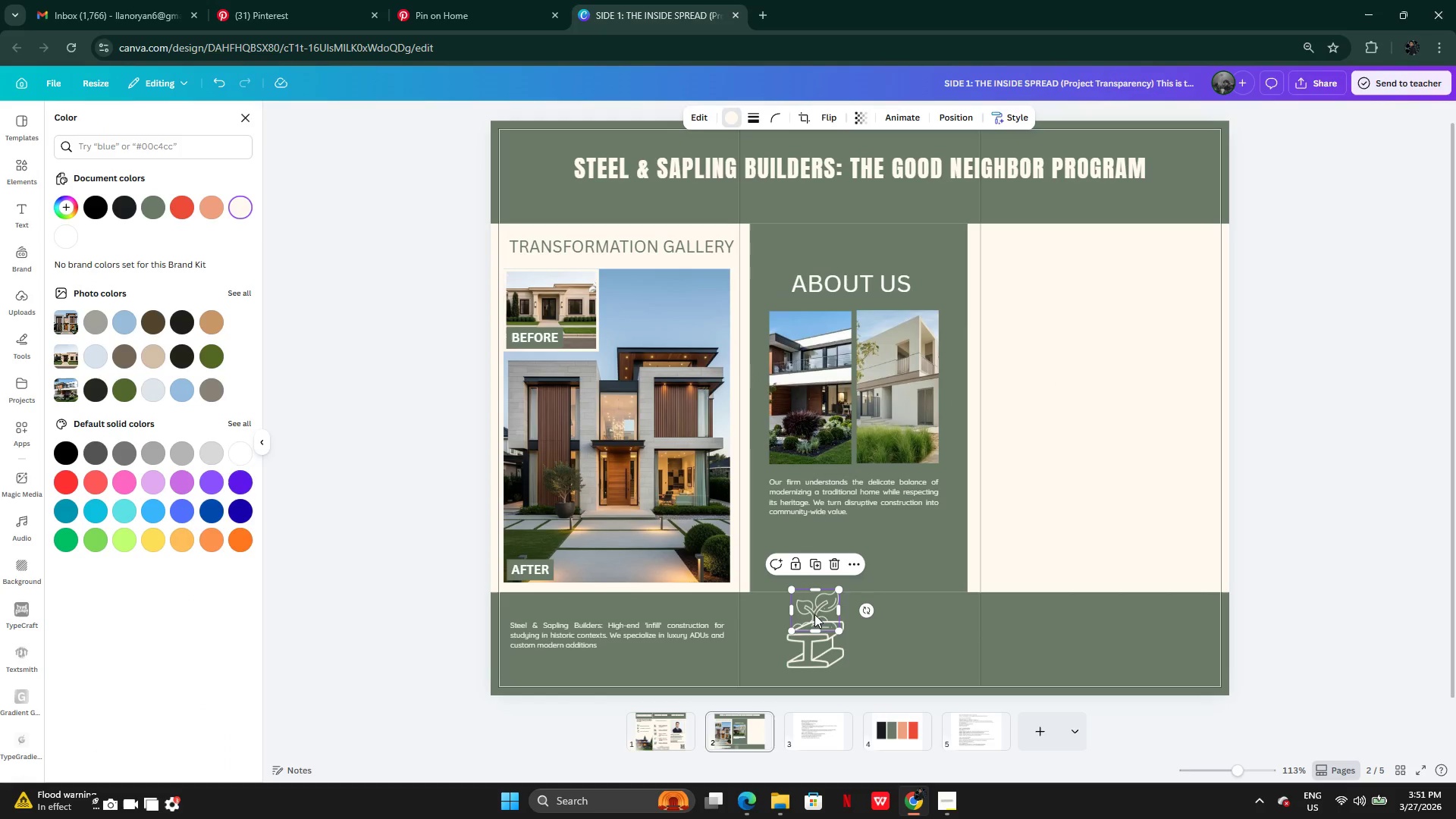 
left_click_drag(start_coordinate=[814, 614], to_coordinate=[807, 617])
 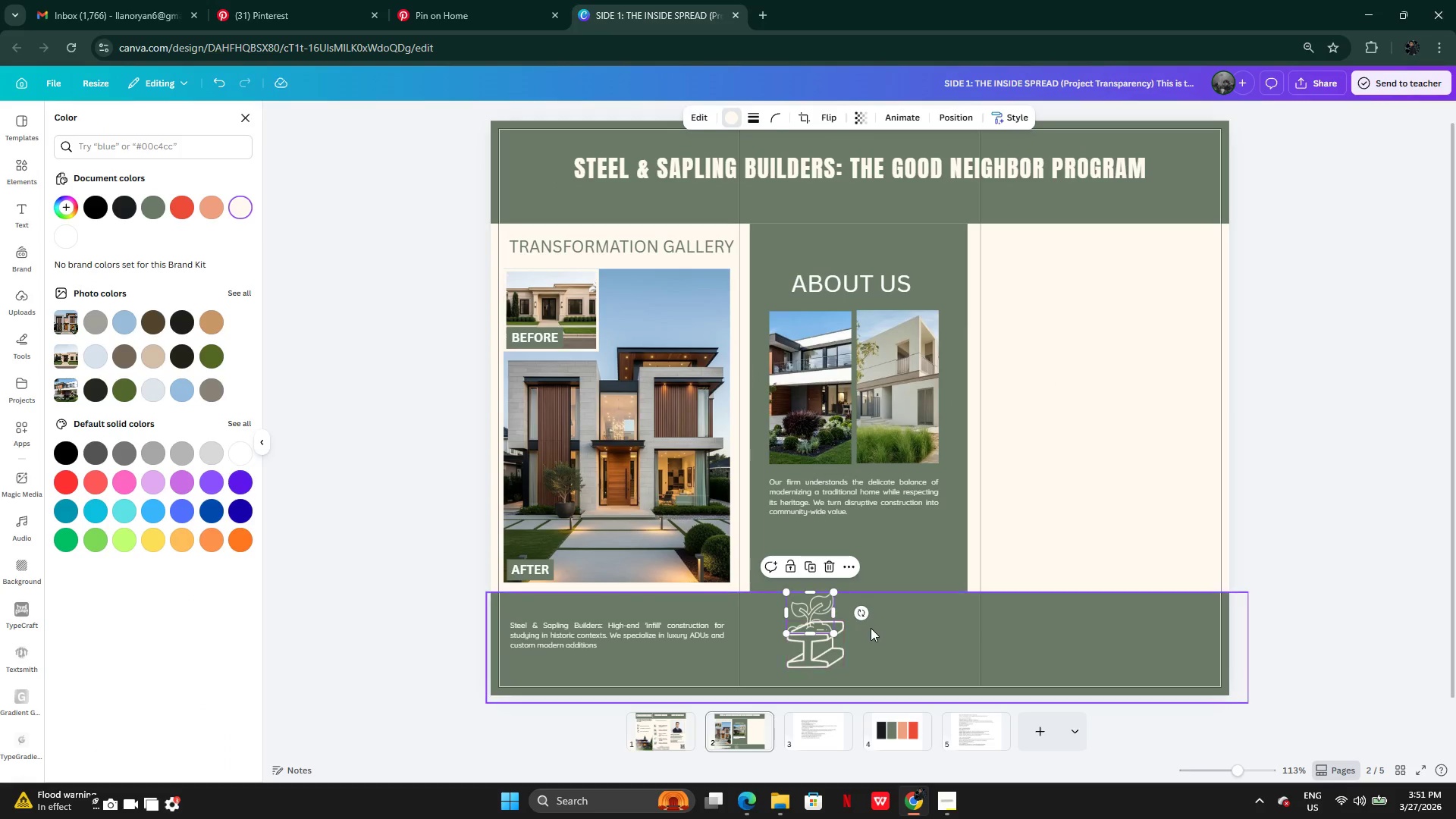 
left_click([871, 628])
 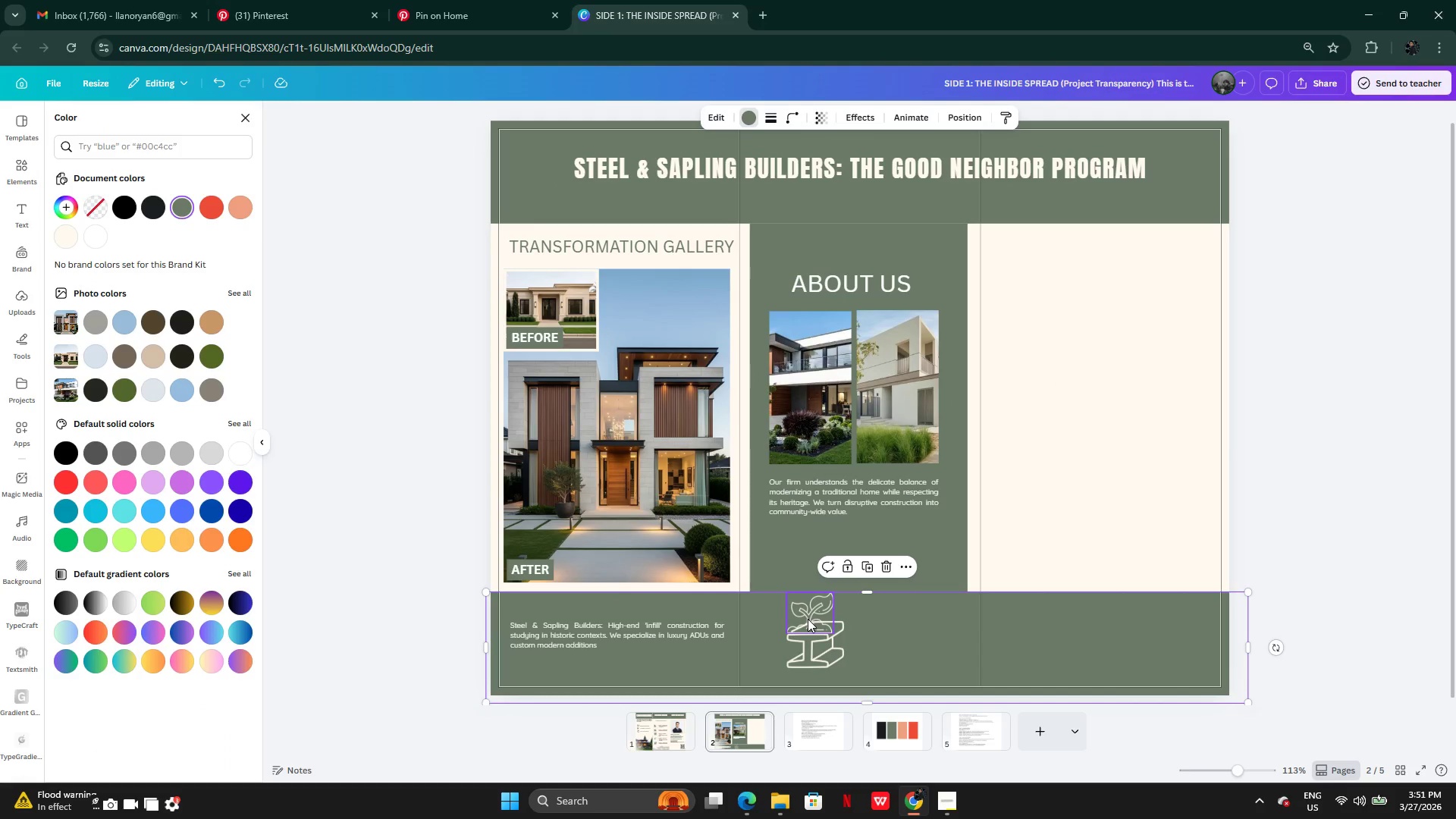 
left_click([808, 619])
 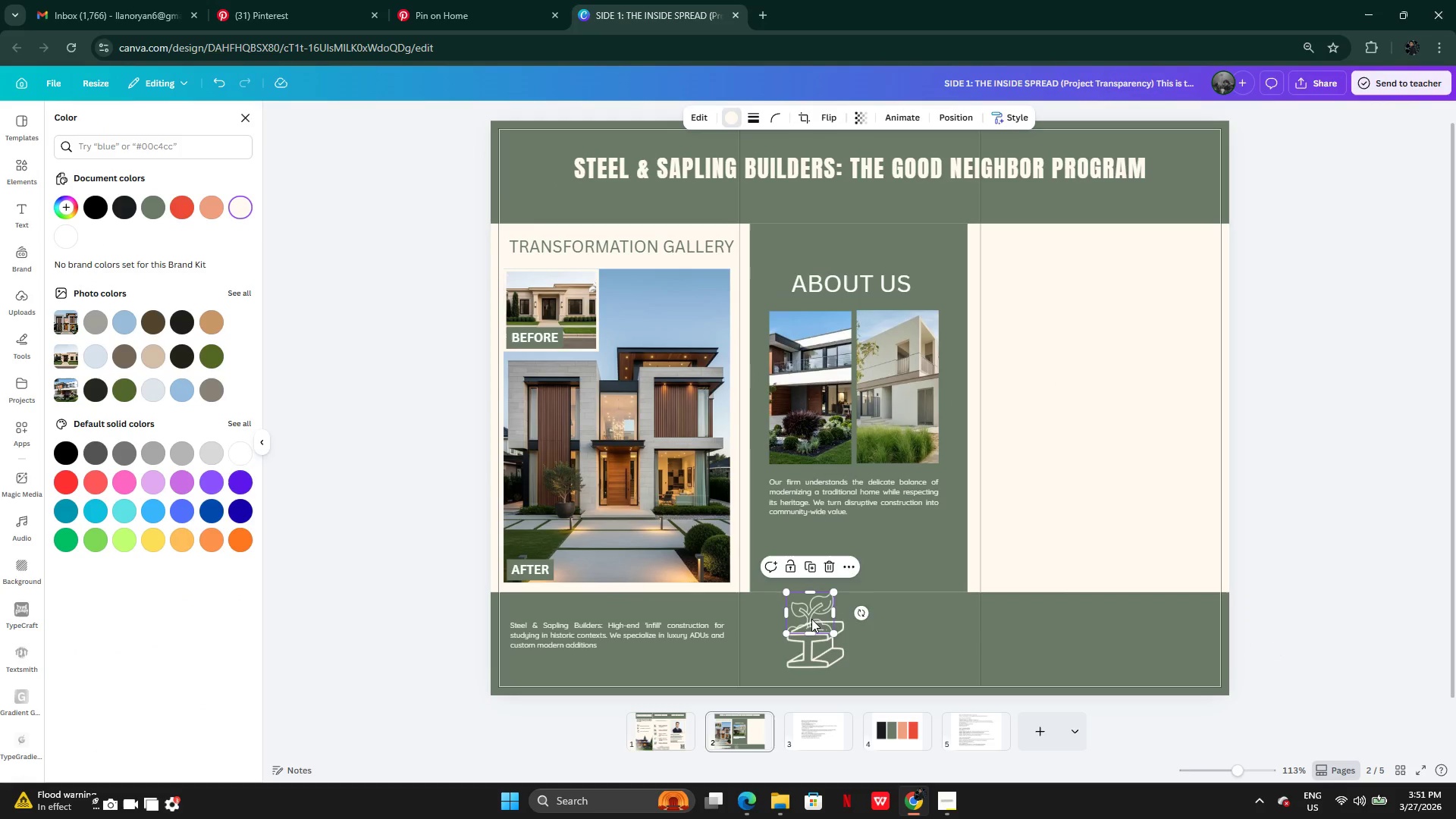 
left_click_drag(start_coordinate=[811, 619], to_coordinate=[877, 637])
 